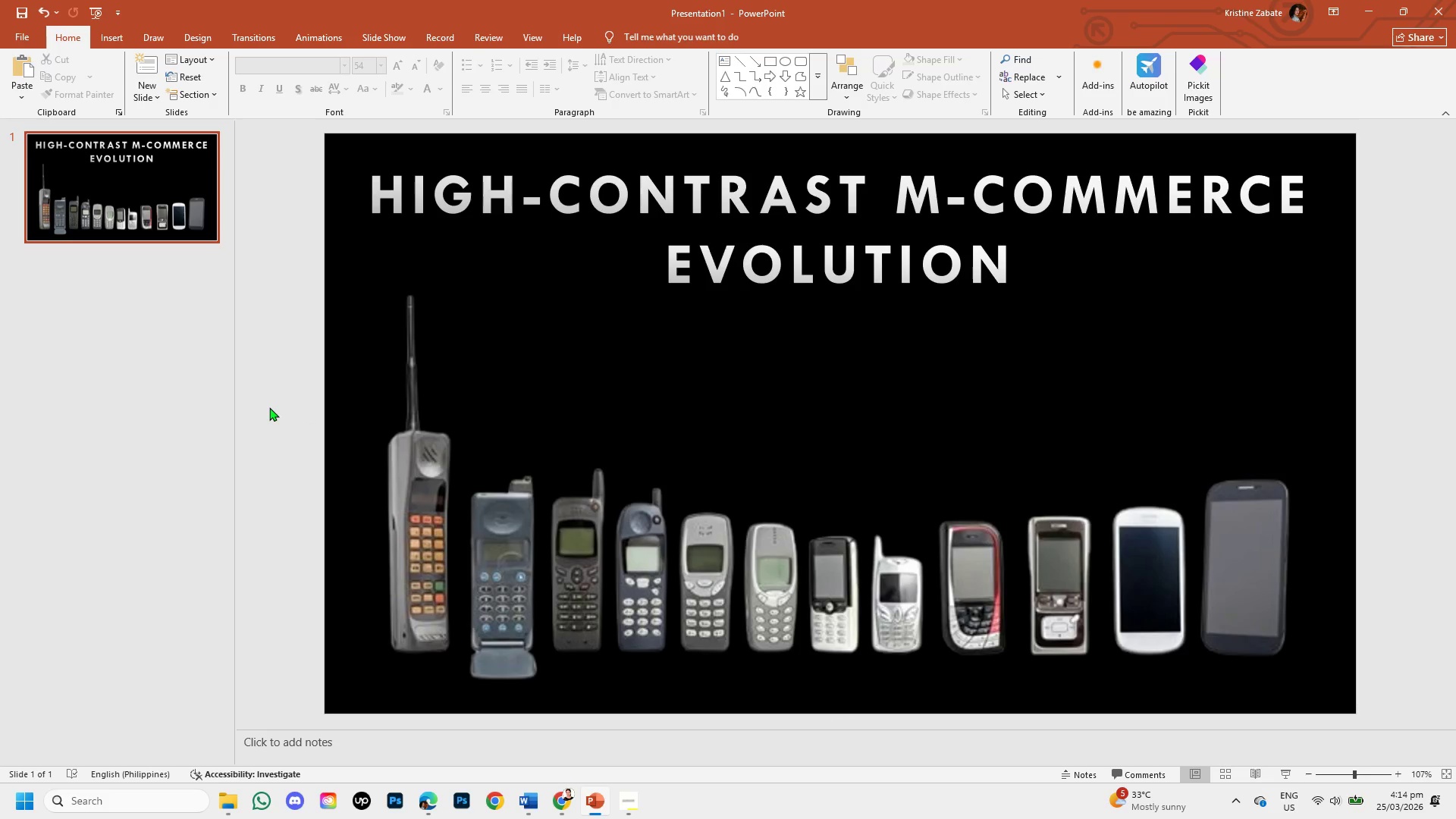 
left_click([679, 249])
 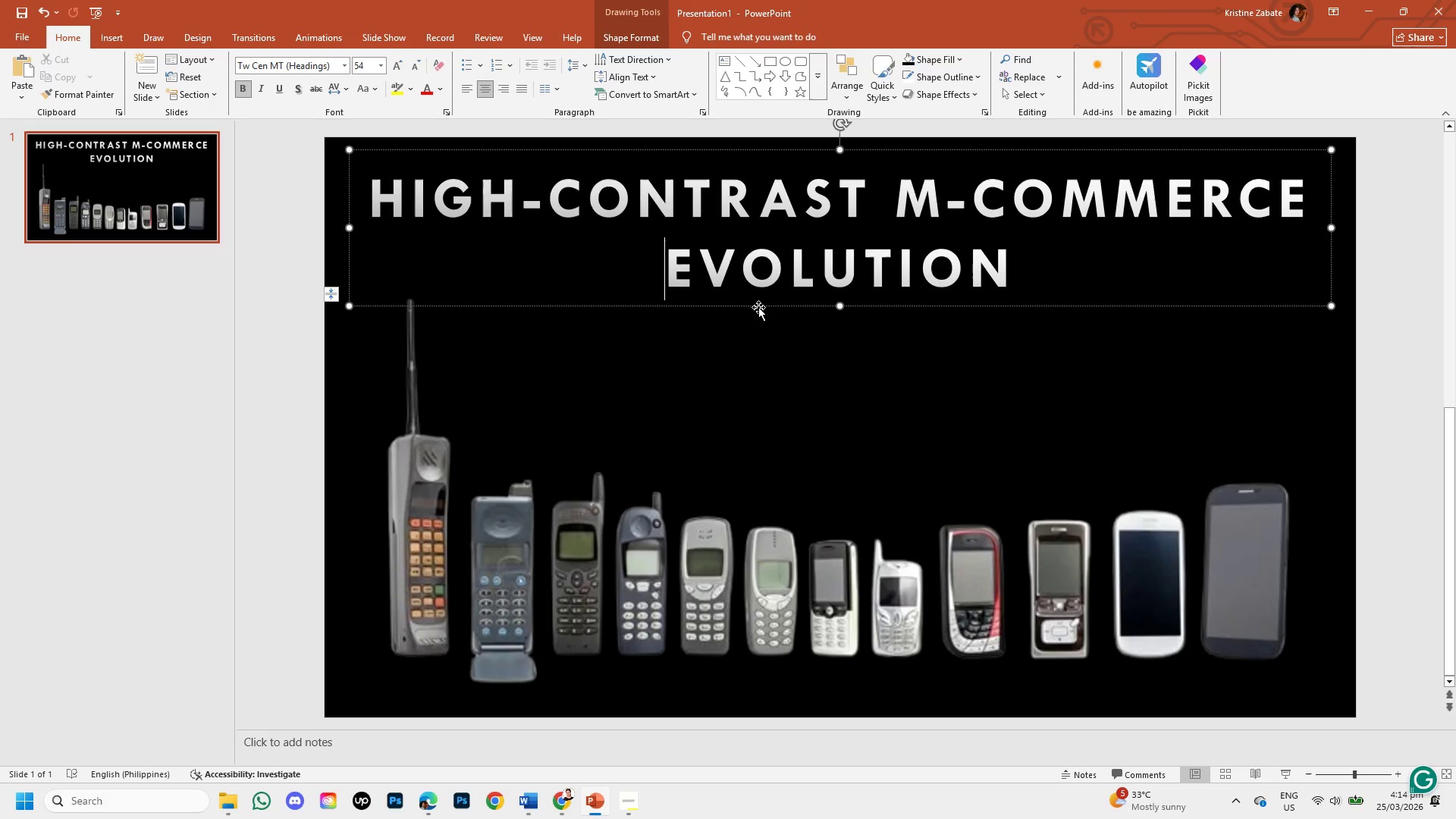 
wait(5.08)
 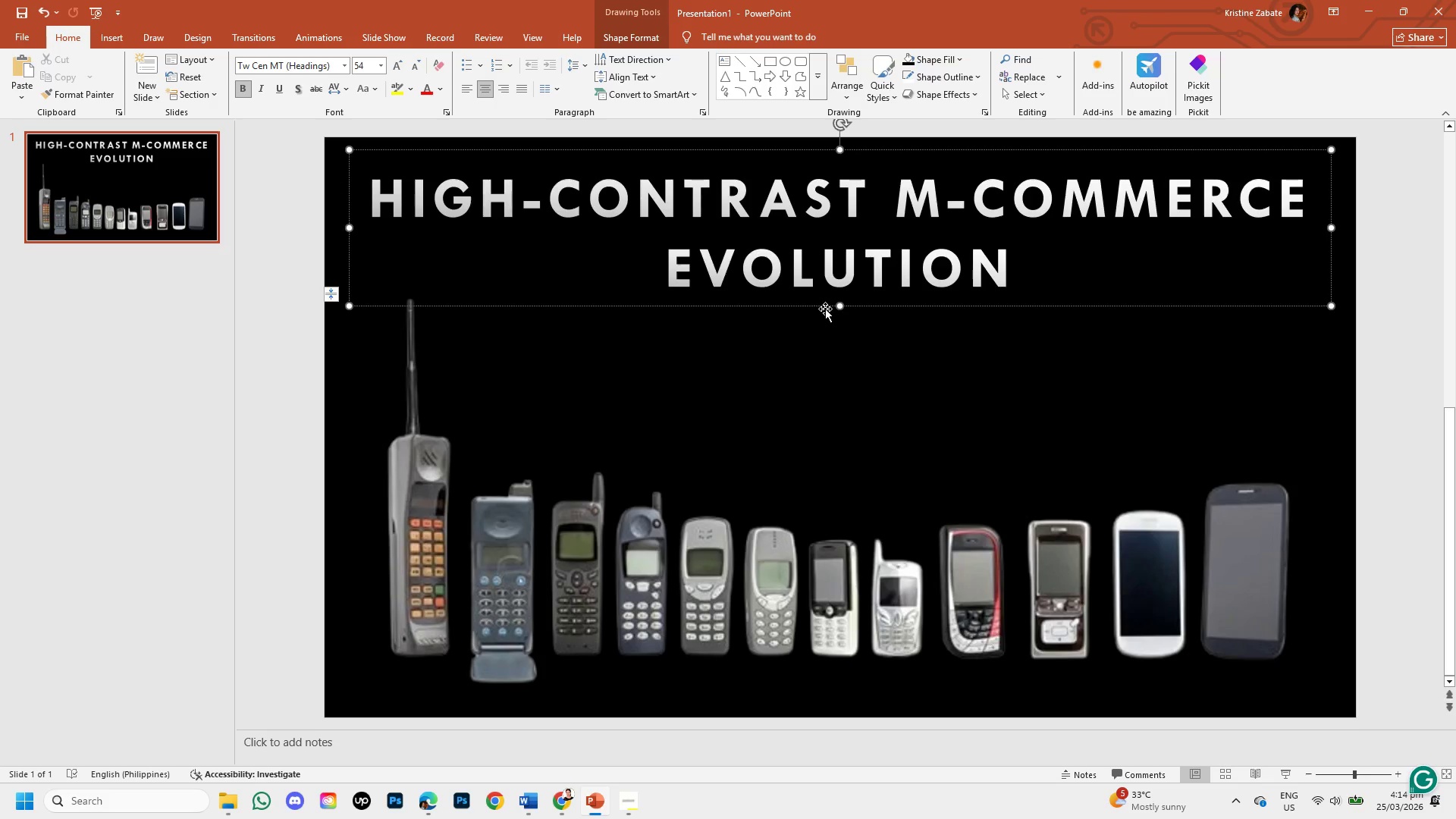 
left_click_drag(start_coordinate=[758, 307], to_coordinate=[754, 353])
 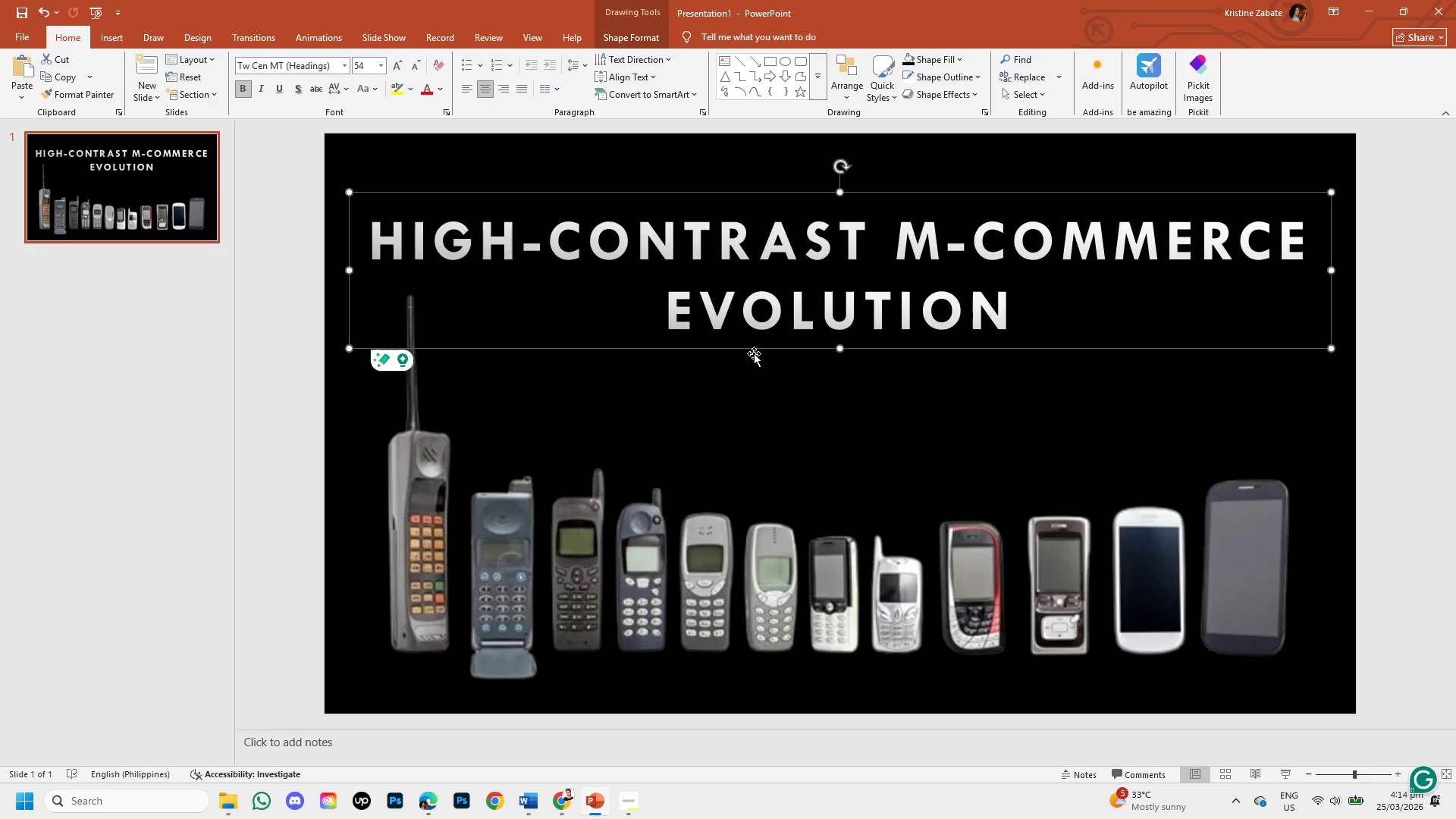 
left_click([755, 413])
 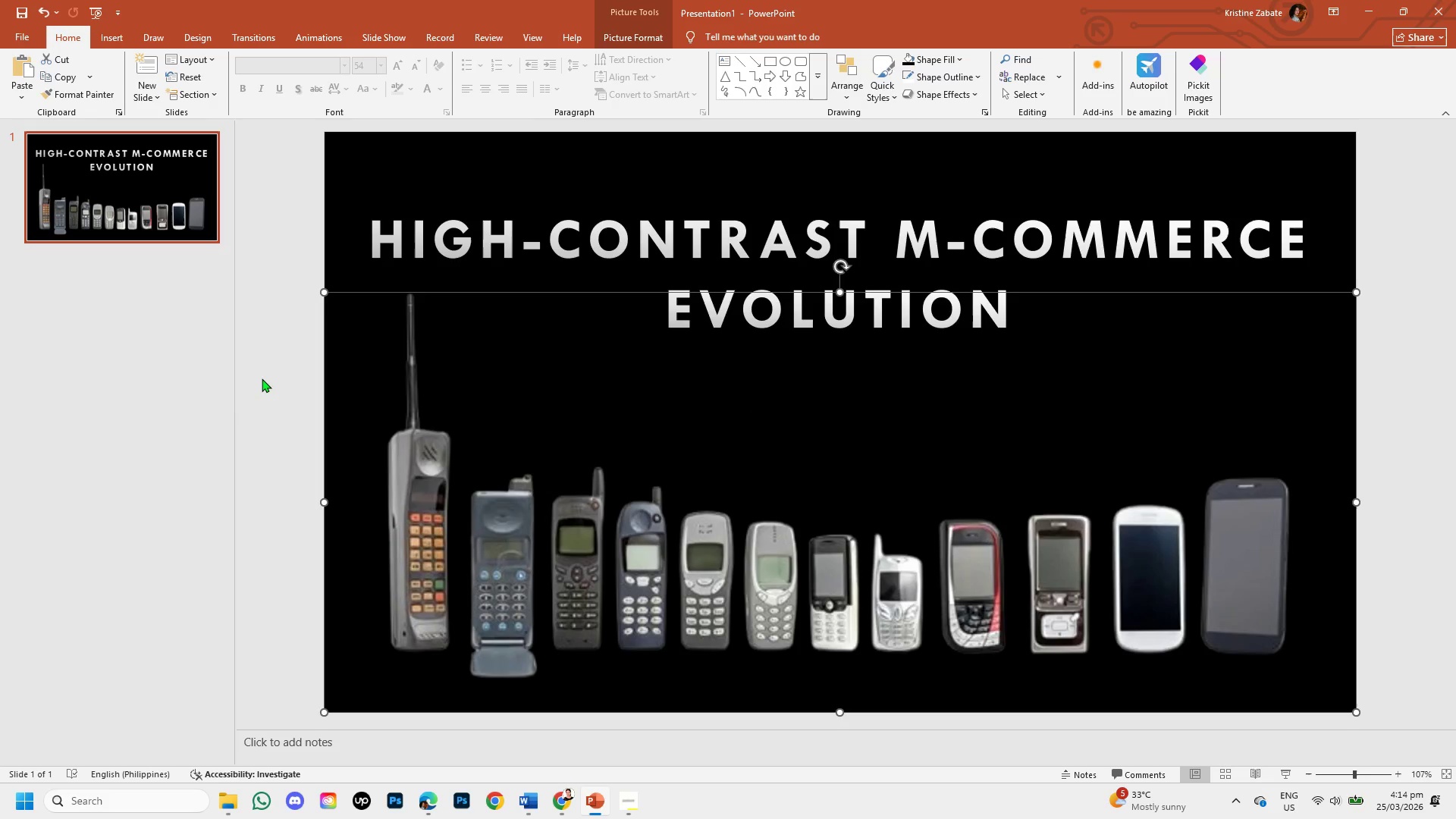 
left_click([263, 380])
 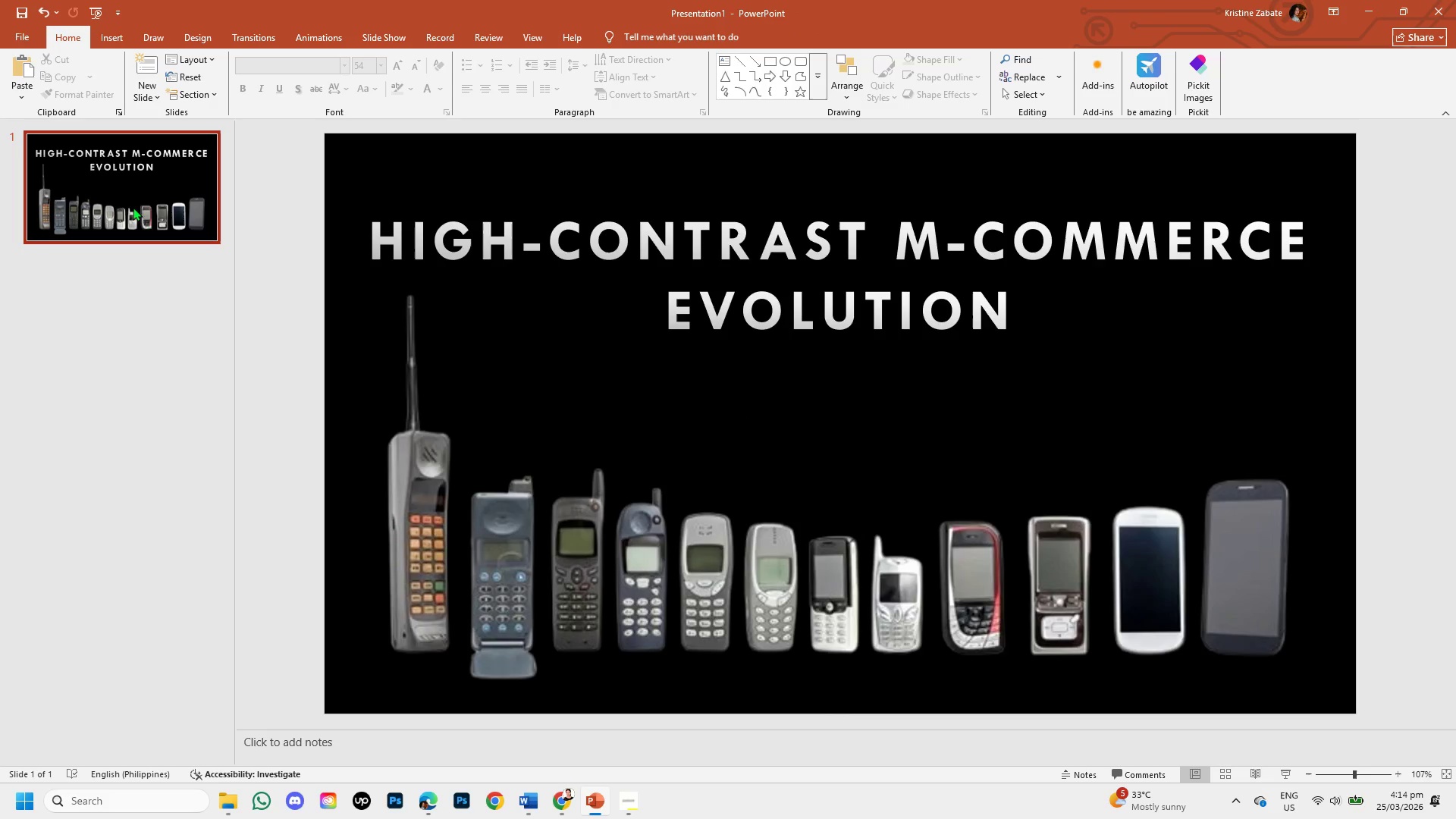 
wait(7.08)
 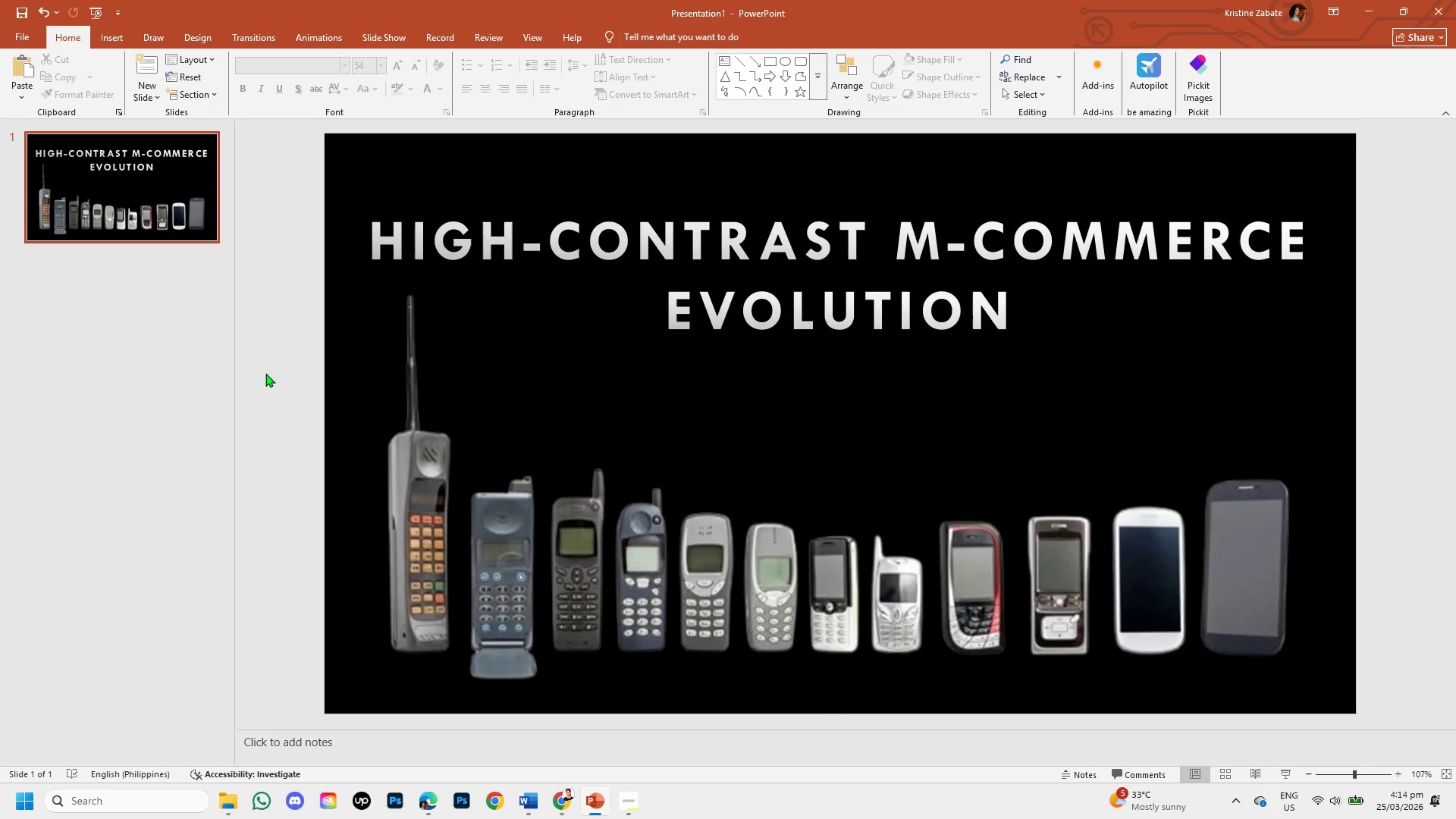 
left_click([537, 38])
 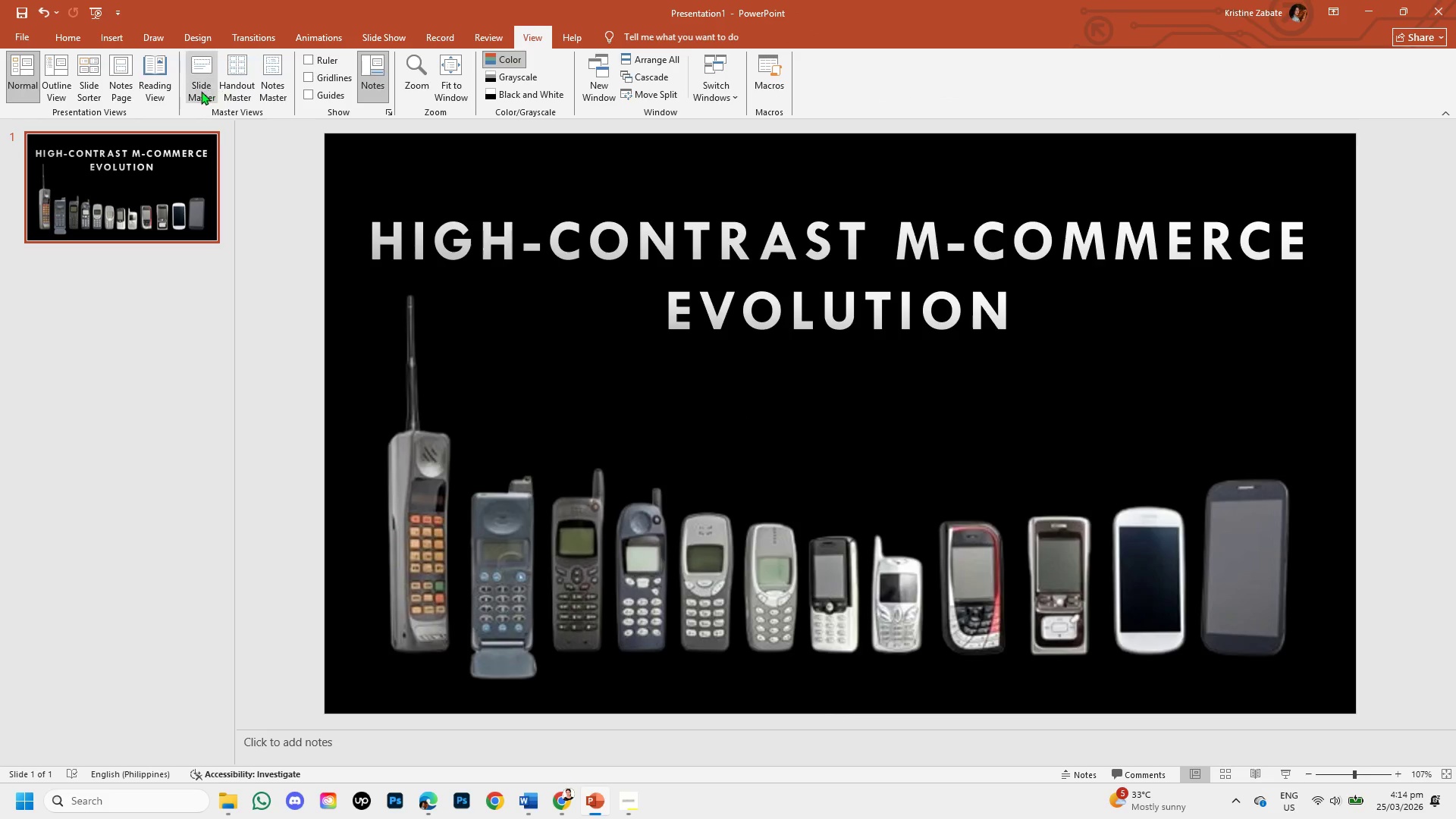 
left_click([201, 91])
 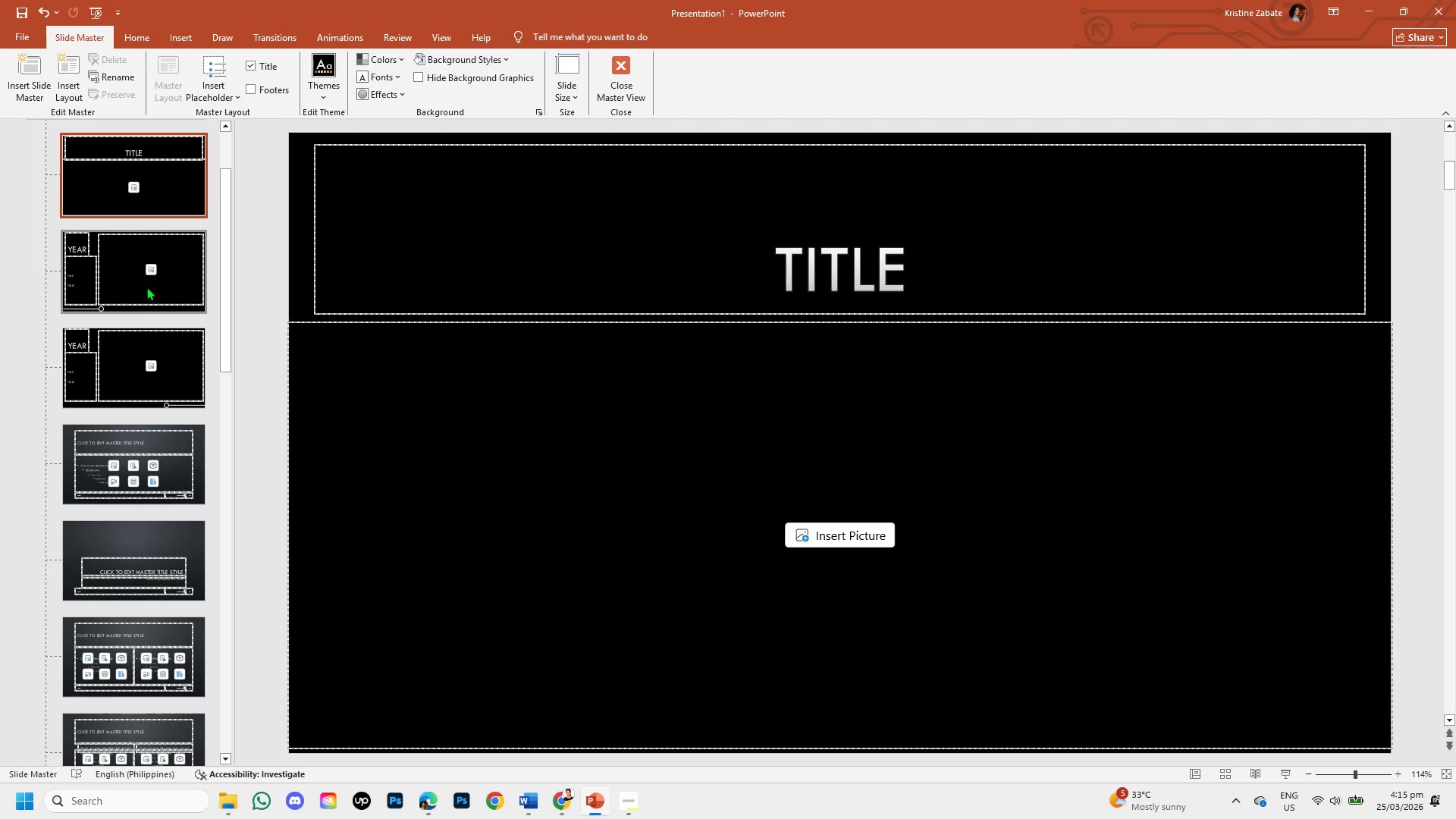 
left_click([144, 289])
 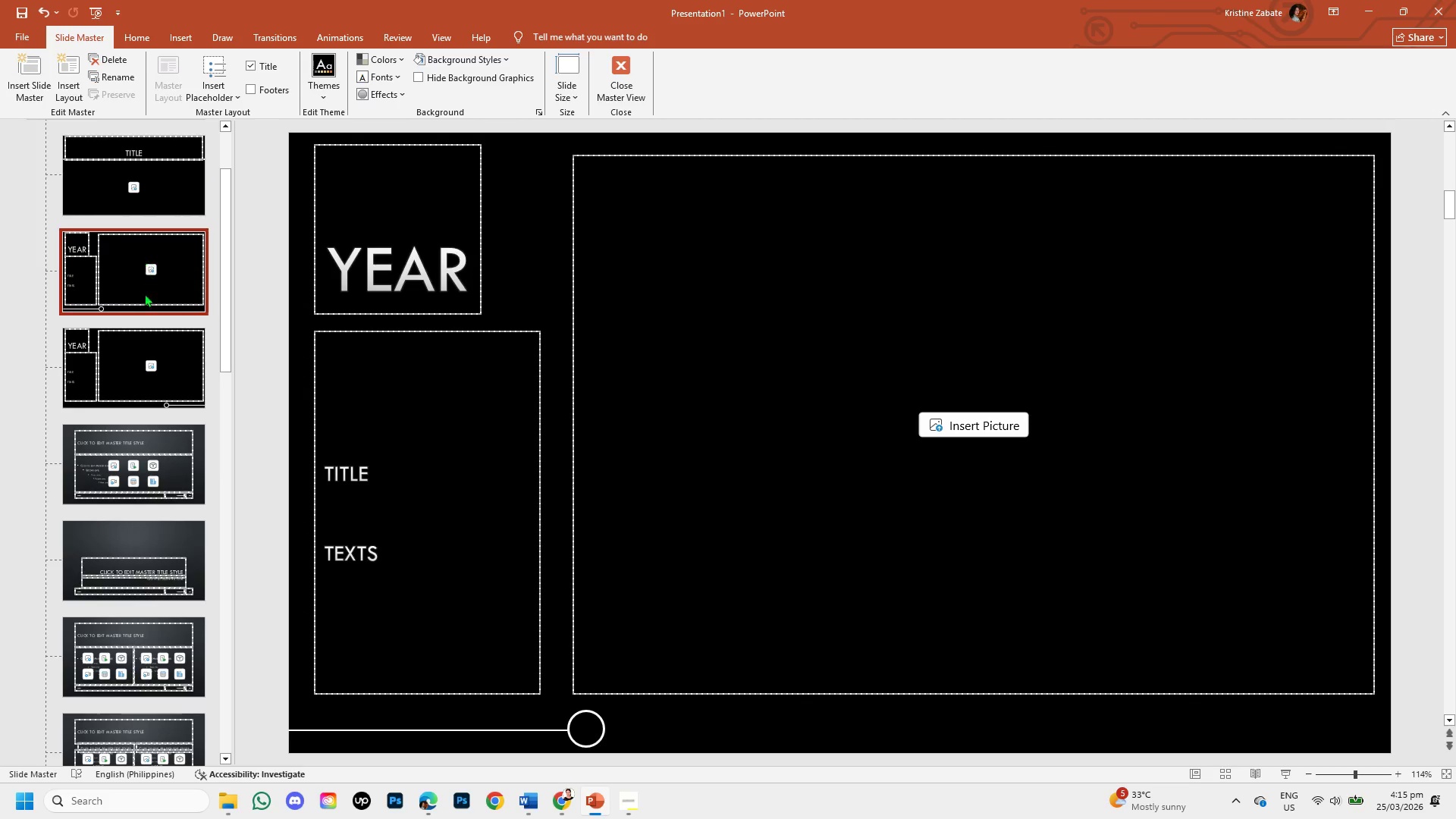 
scroll: coordinate [162, 322], scroll_direction: up, amount: 1.0
 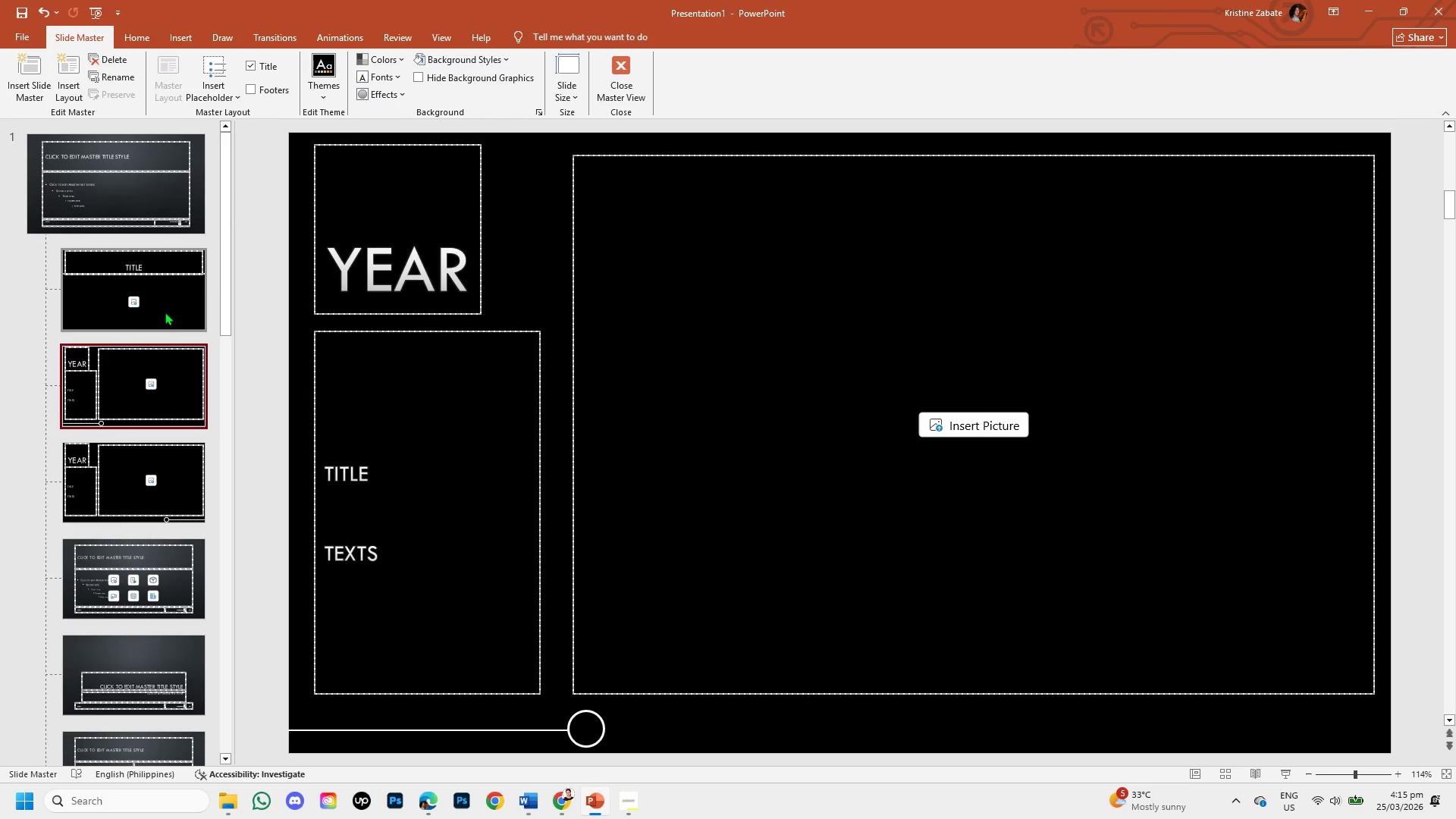 
left_click([165, 312])
 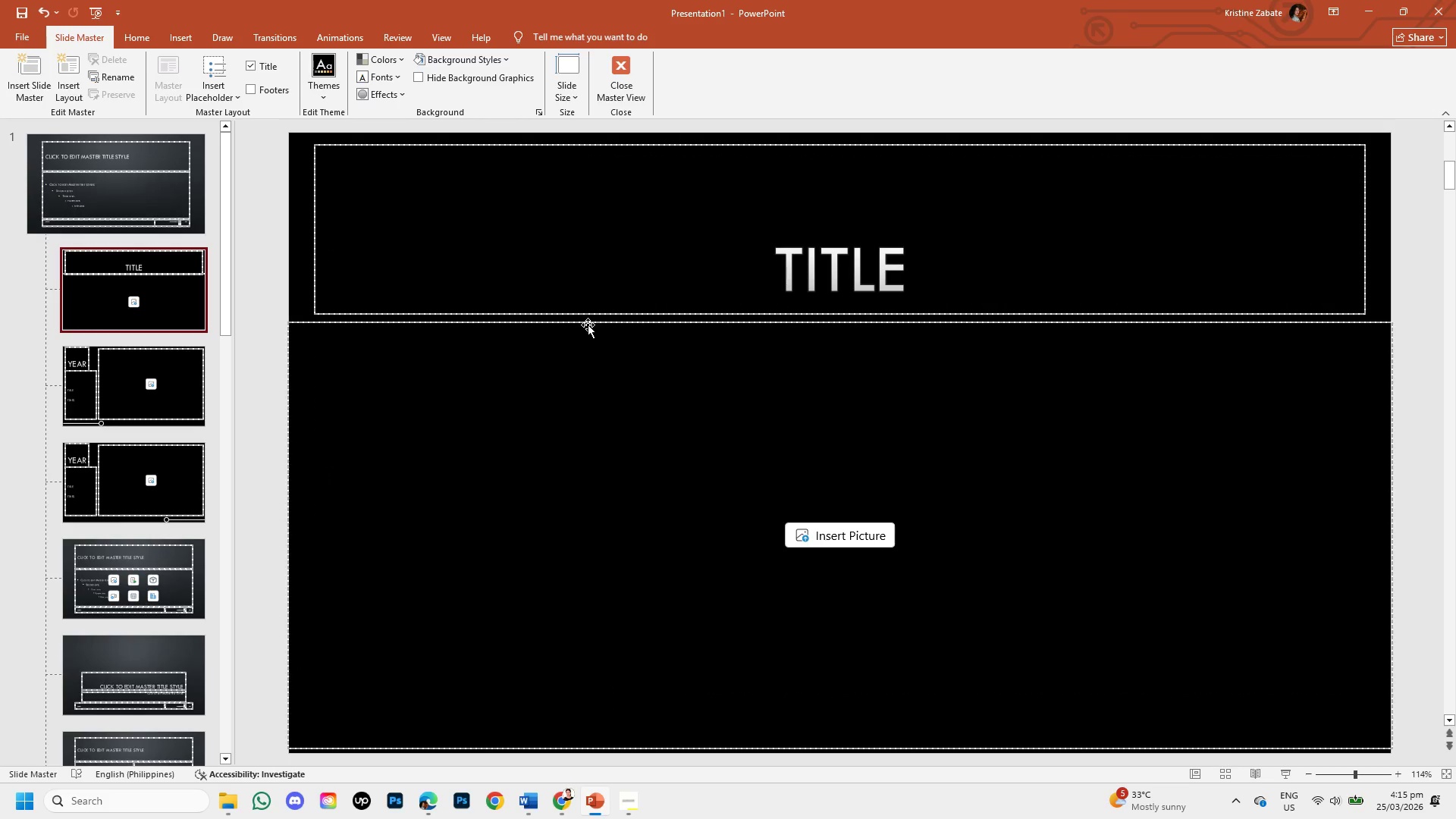 
left_click([588, 325])
 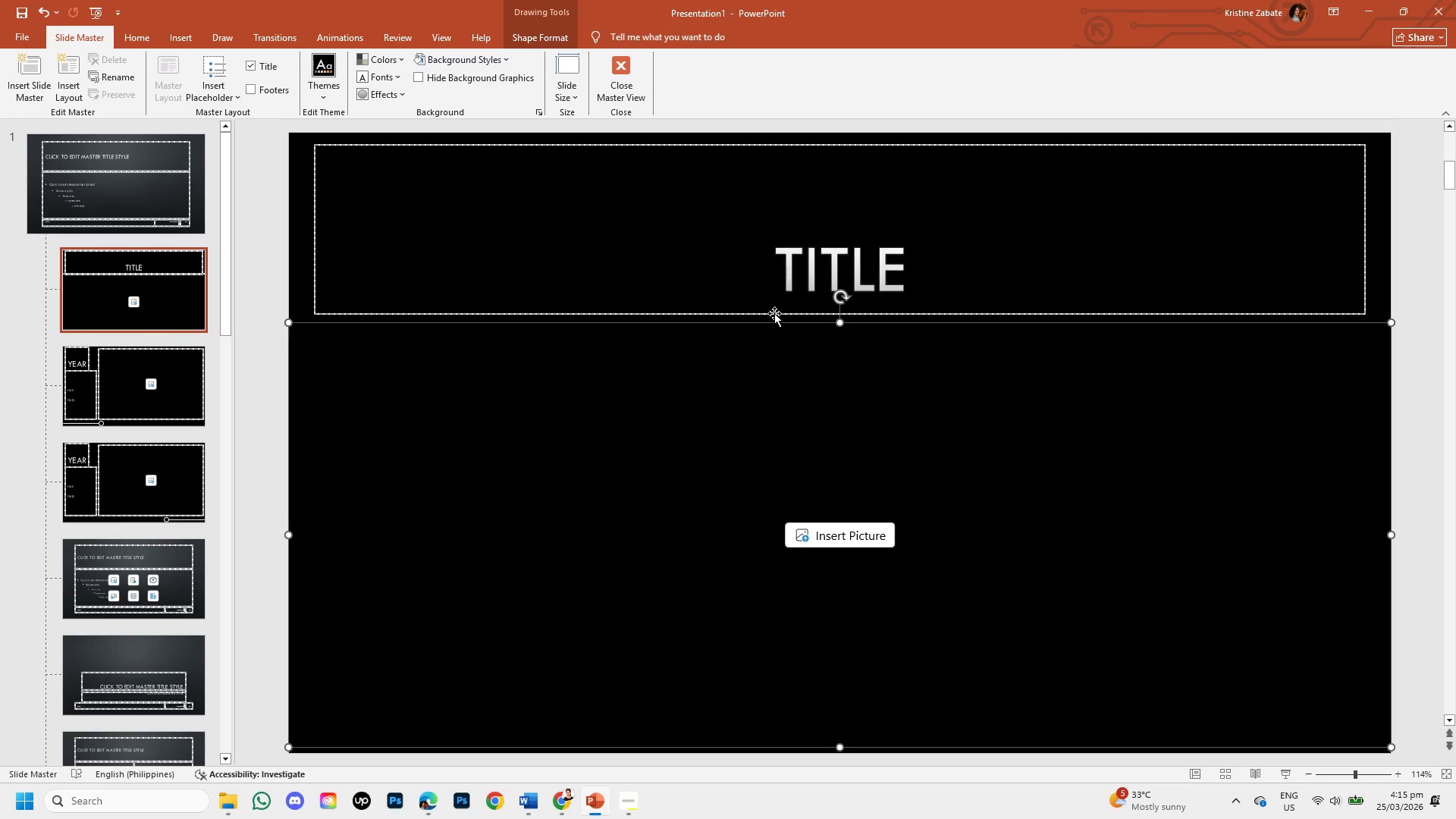 
left_click([775, 311])
 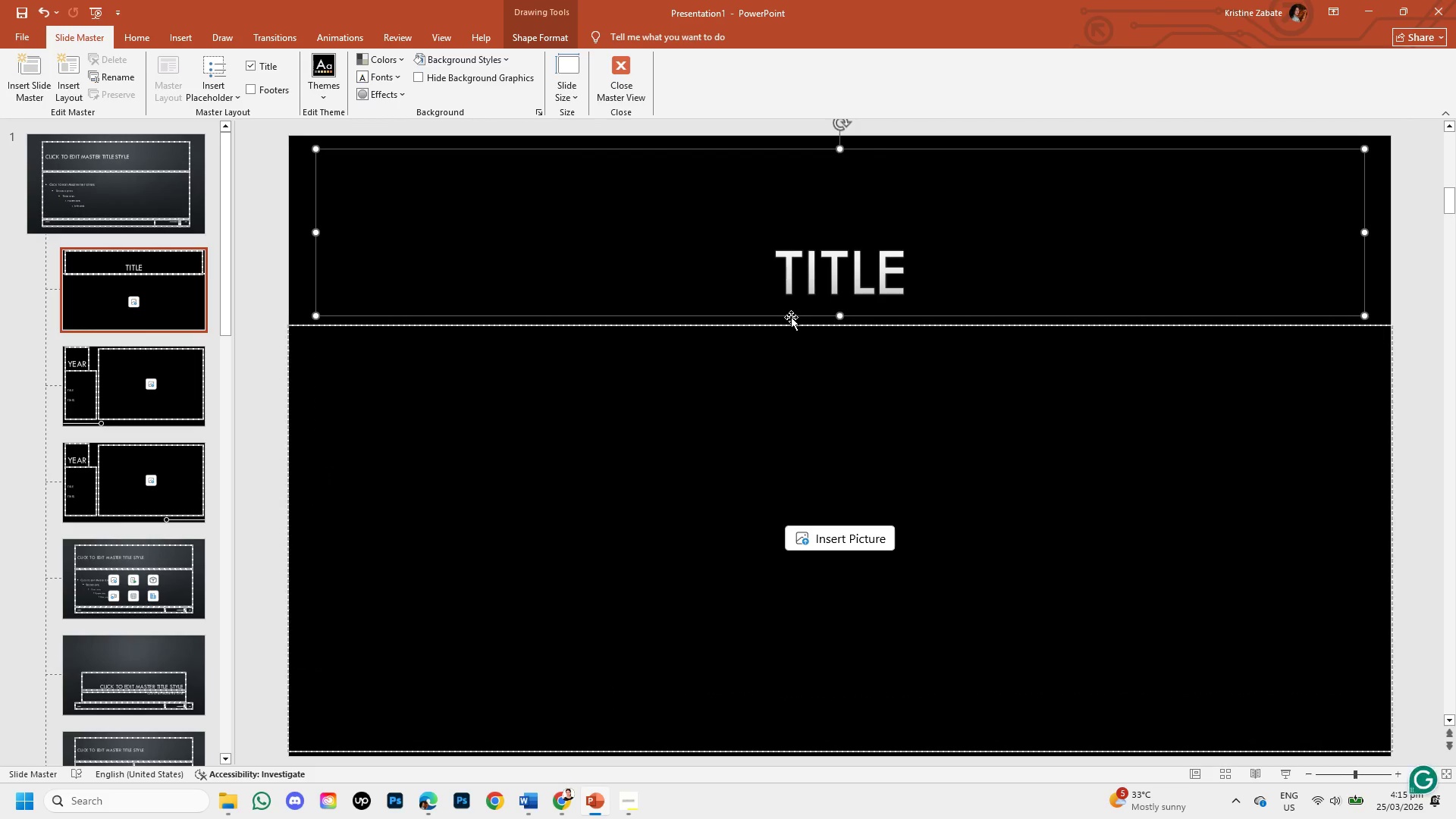 
left_click_drag(start_coordinate=[791, 317], to_coordinate=[787, 316])
 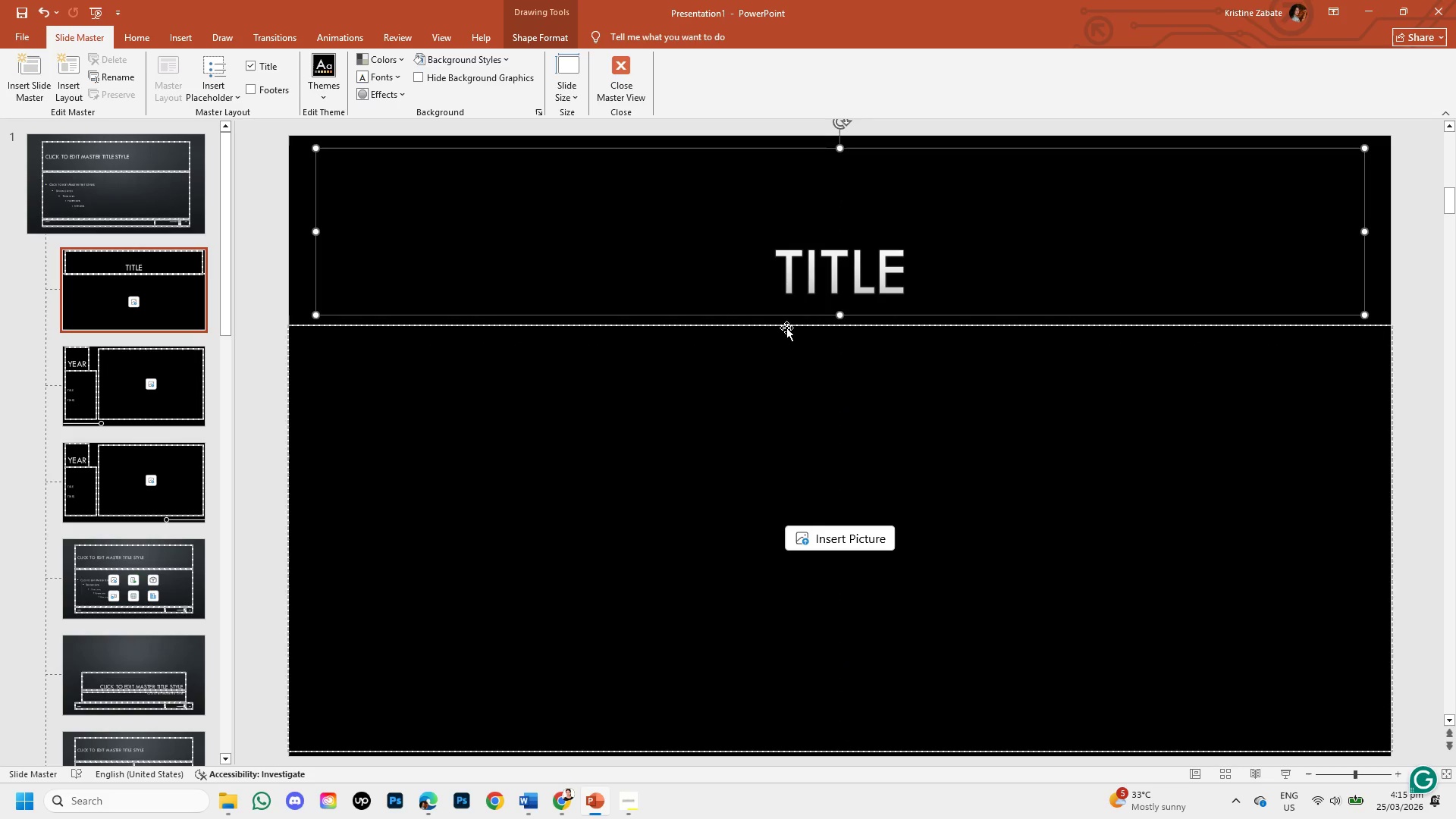 
left_click([786, 329])
 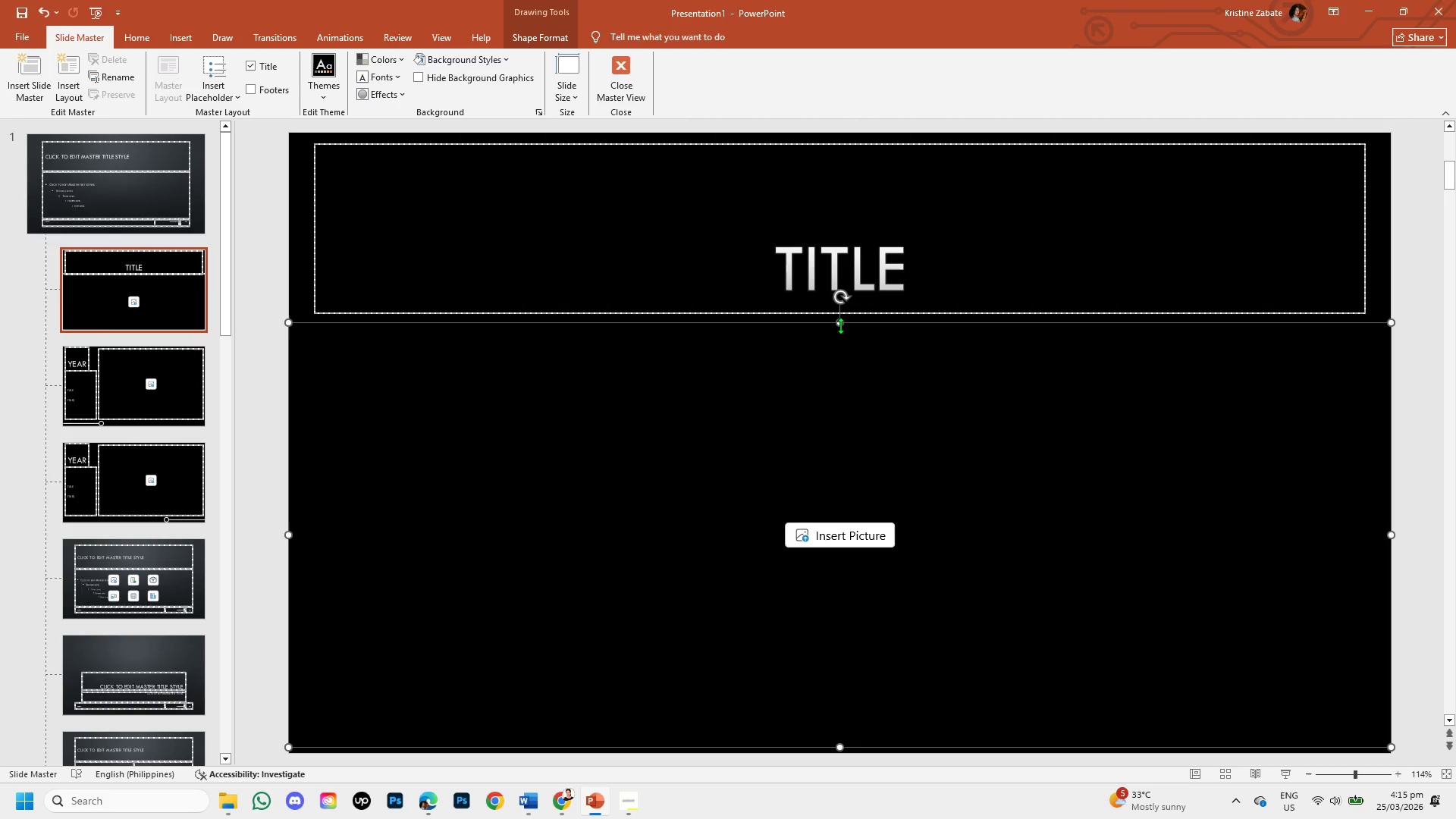 
left_click_drag(start_coordinate=[840, 325], to_coordinate=[843, 357])
 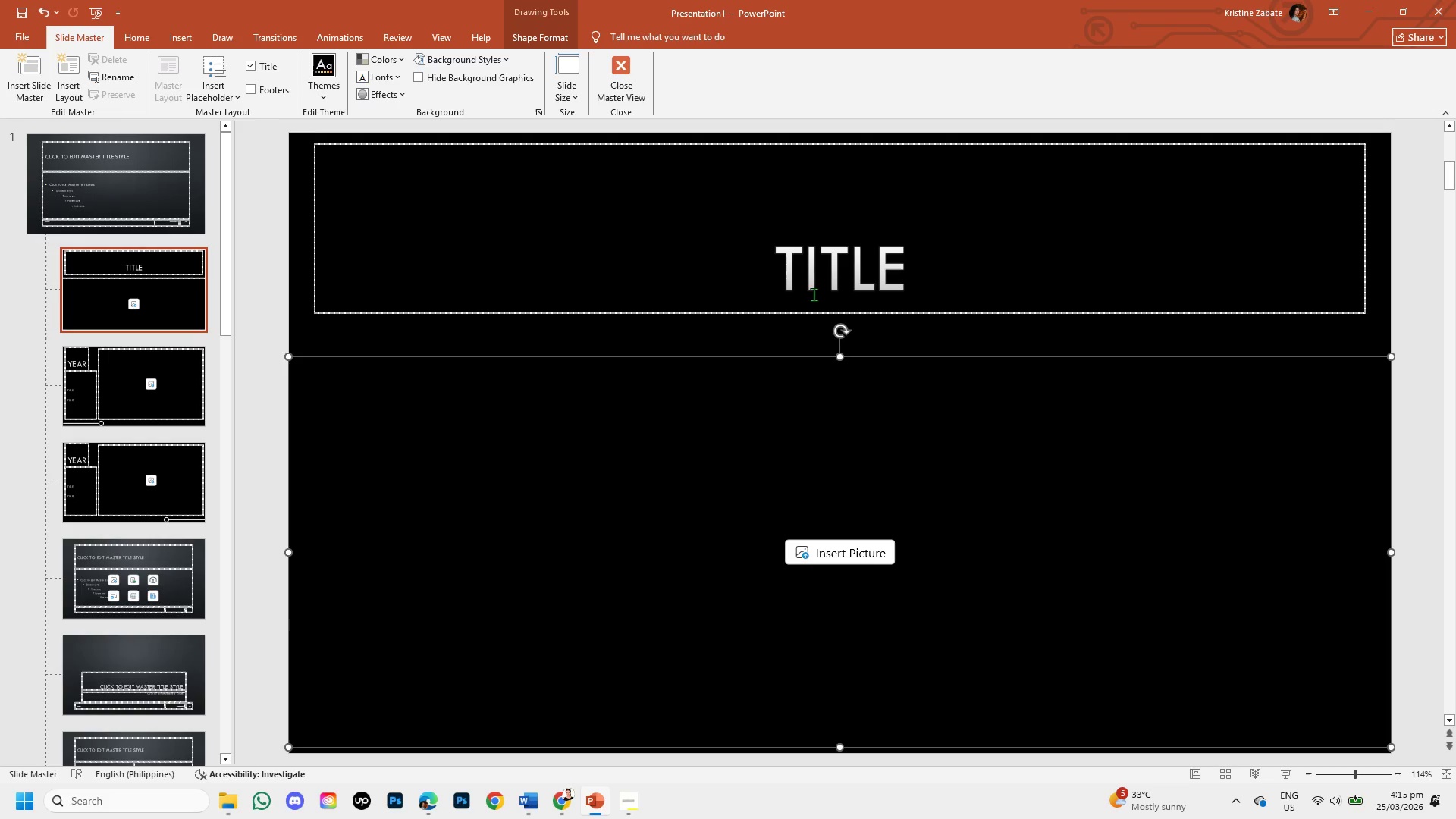 
left_click([814, 294])
 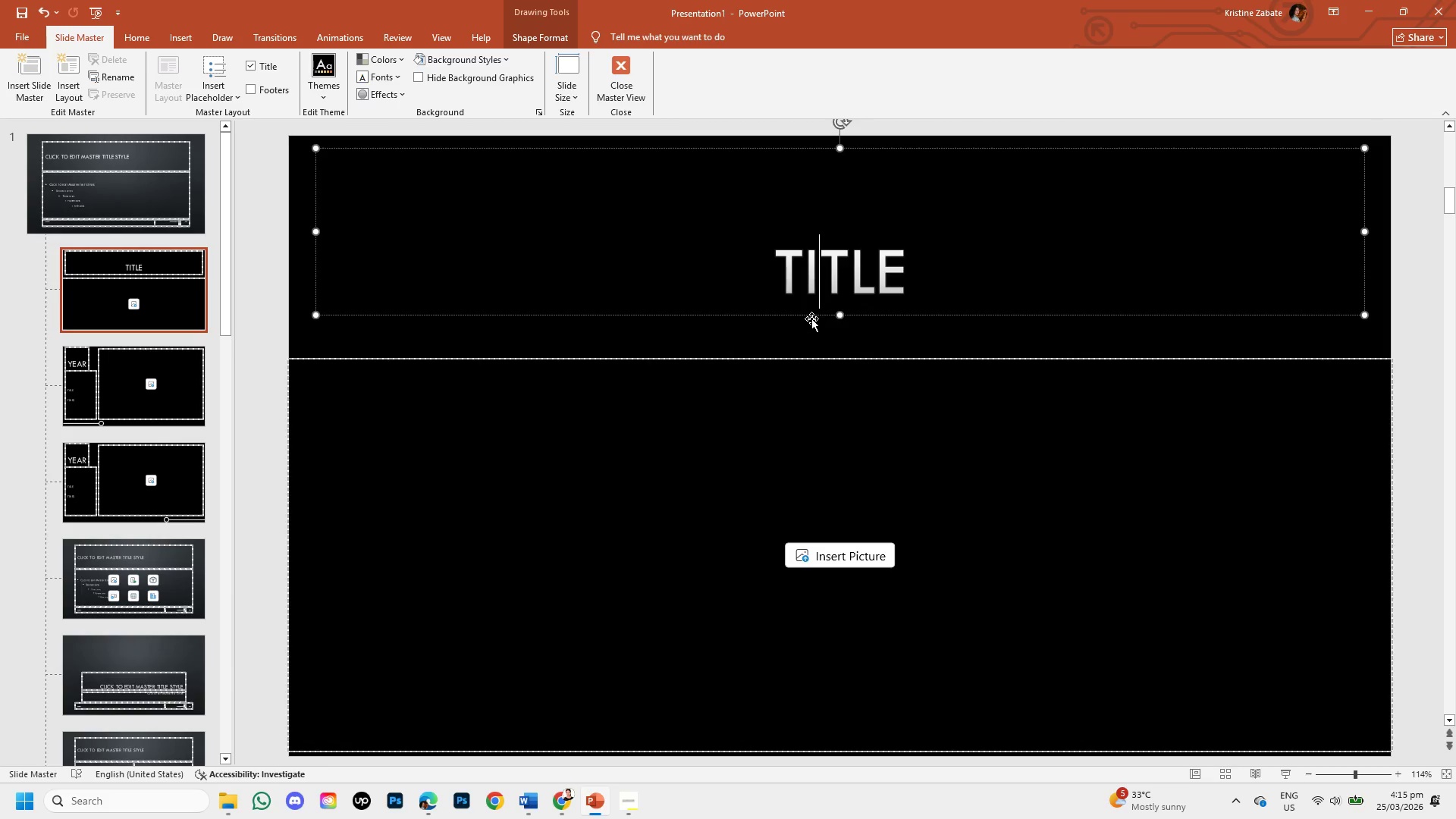 
left_click([811, 316])
 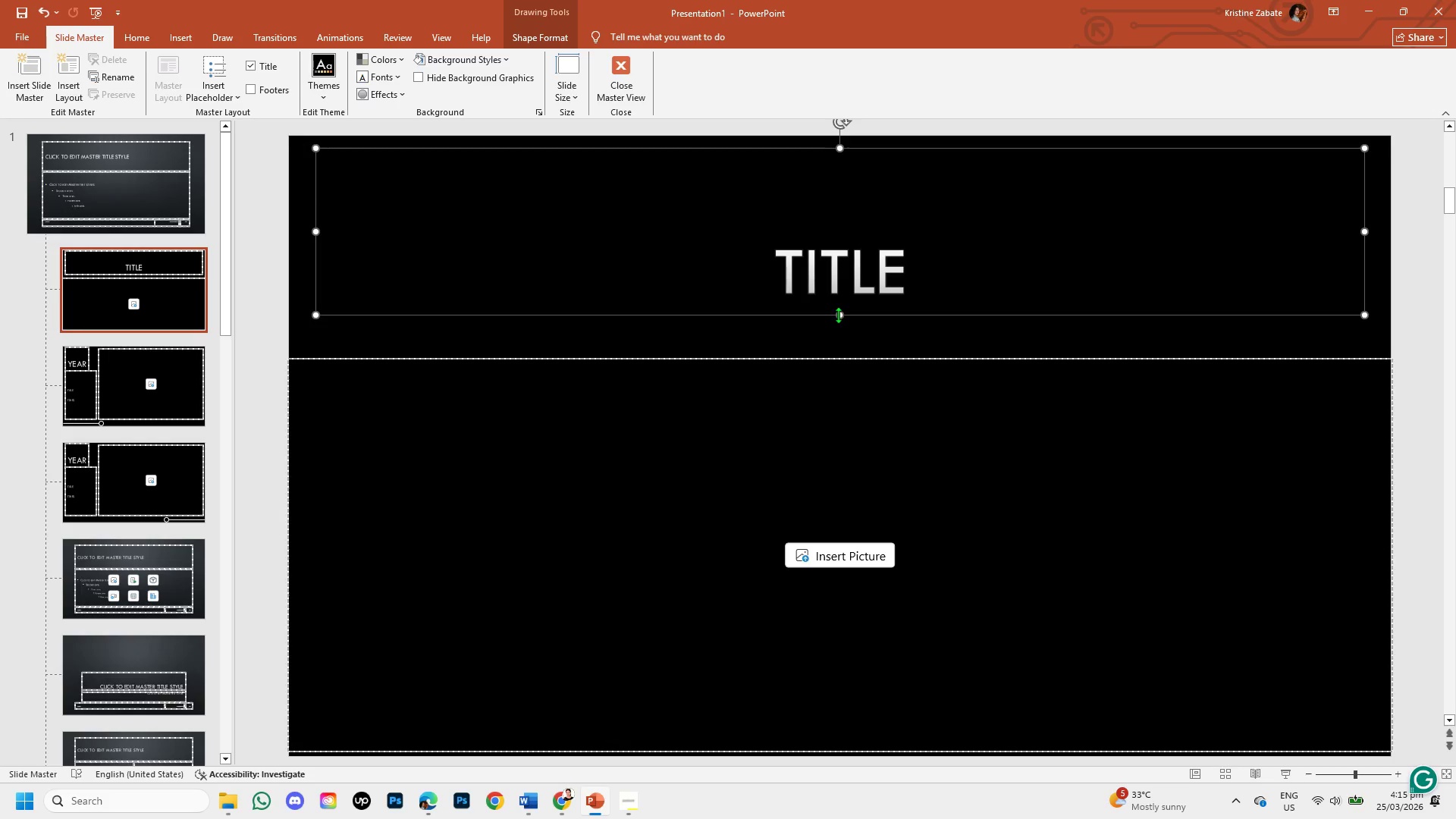 
left_click_drag(start_coordinate=[838, 315], to_coordinate=[841, 345])
 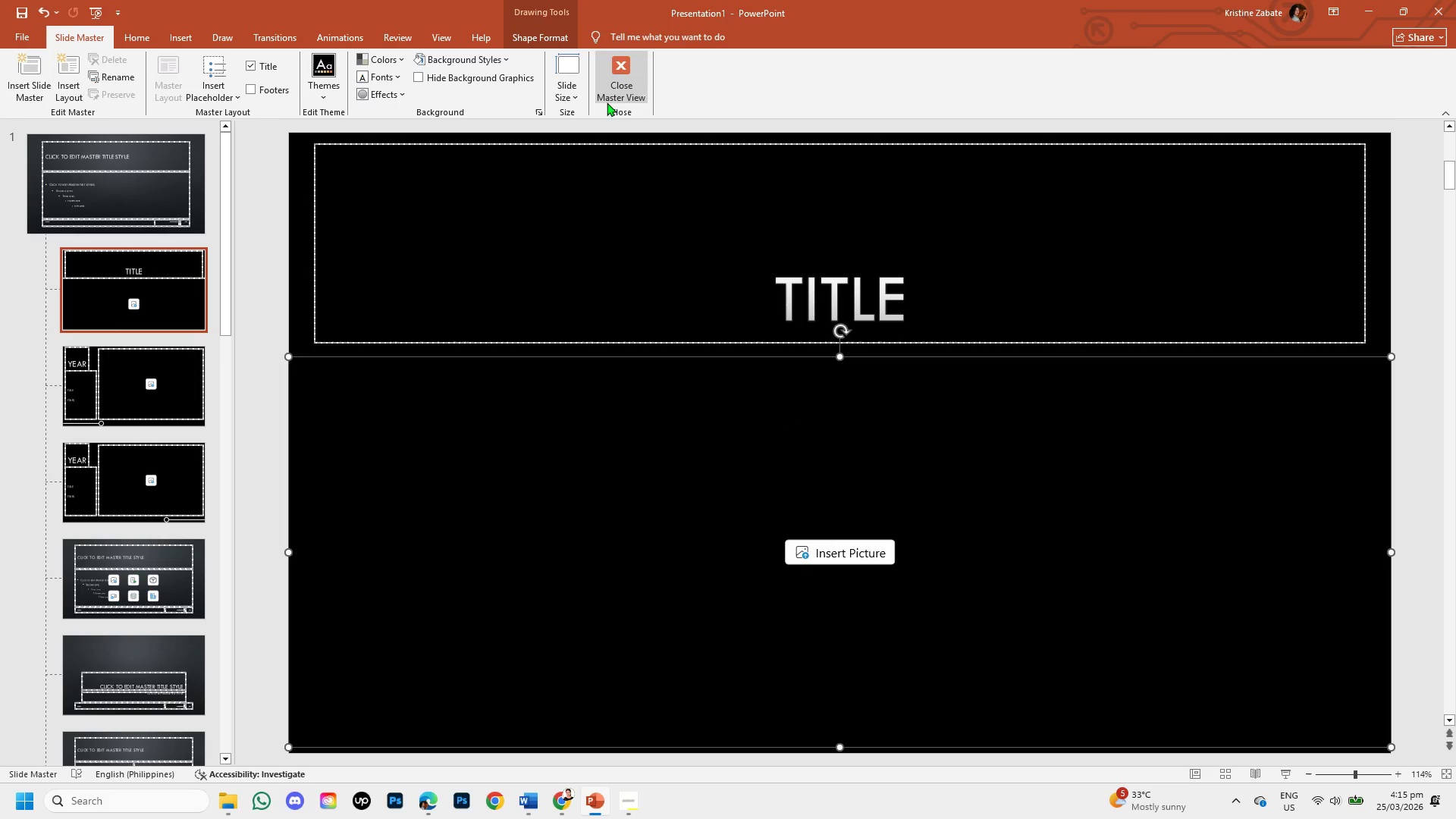 
double_click([616, 99])
 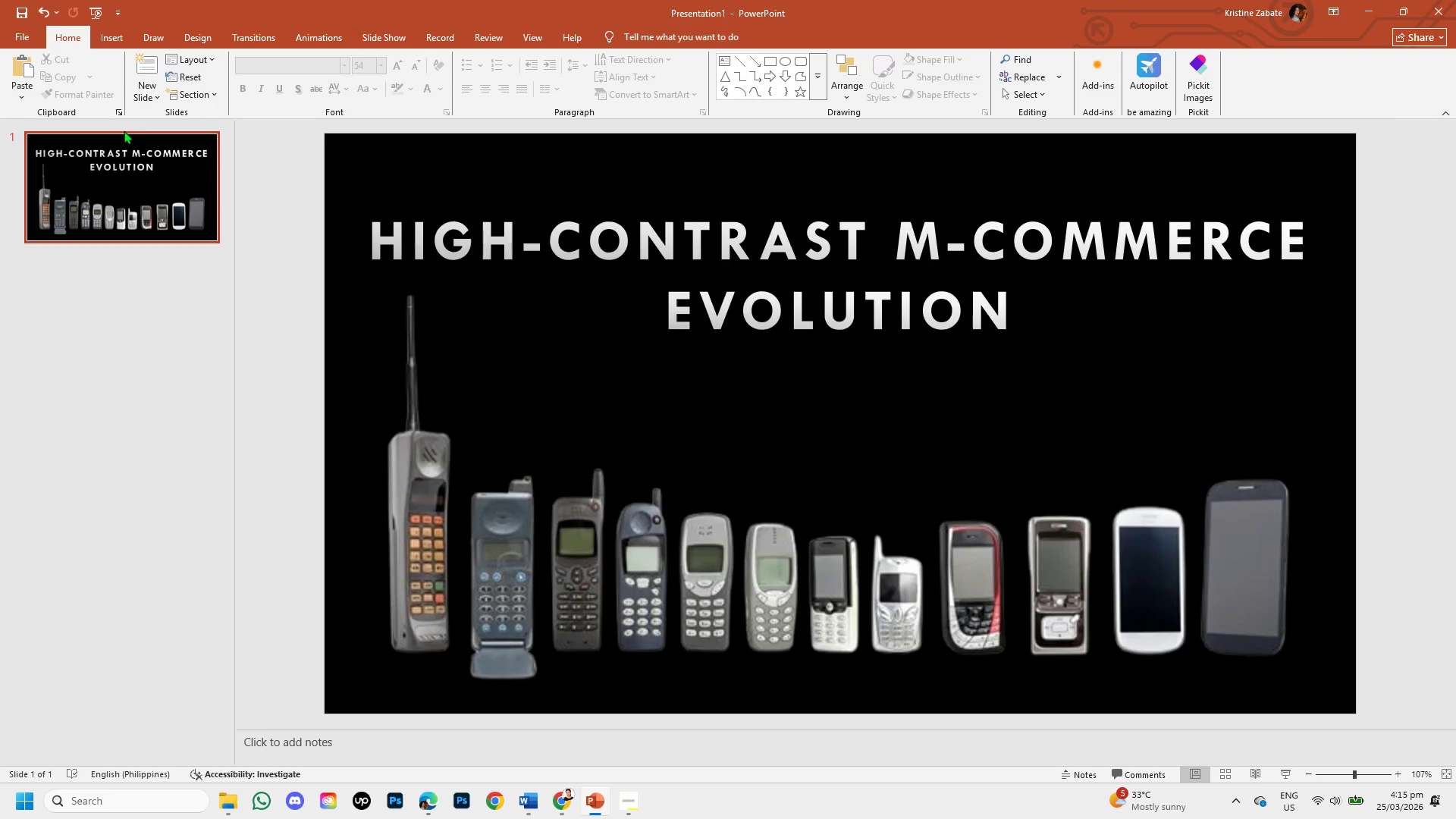 
left_click([121, 41])
 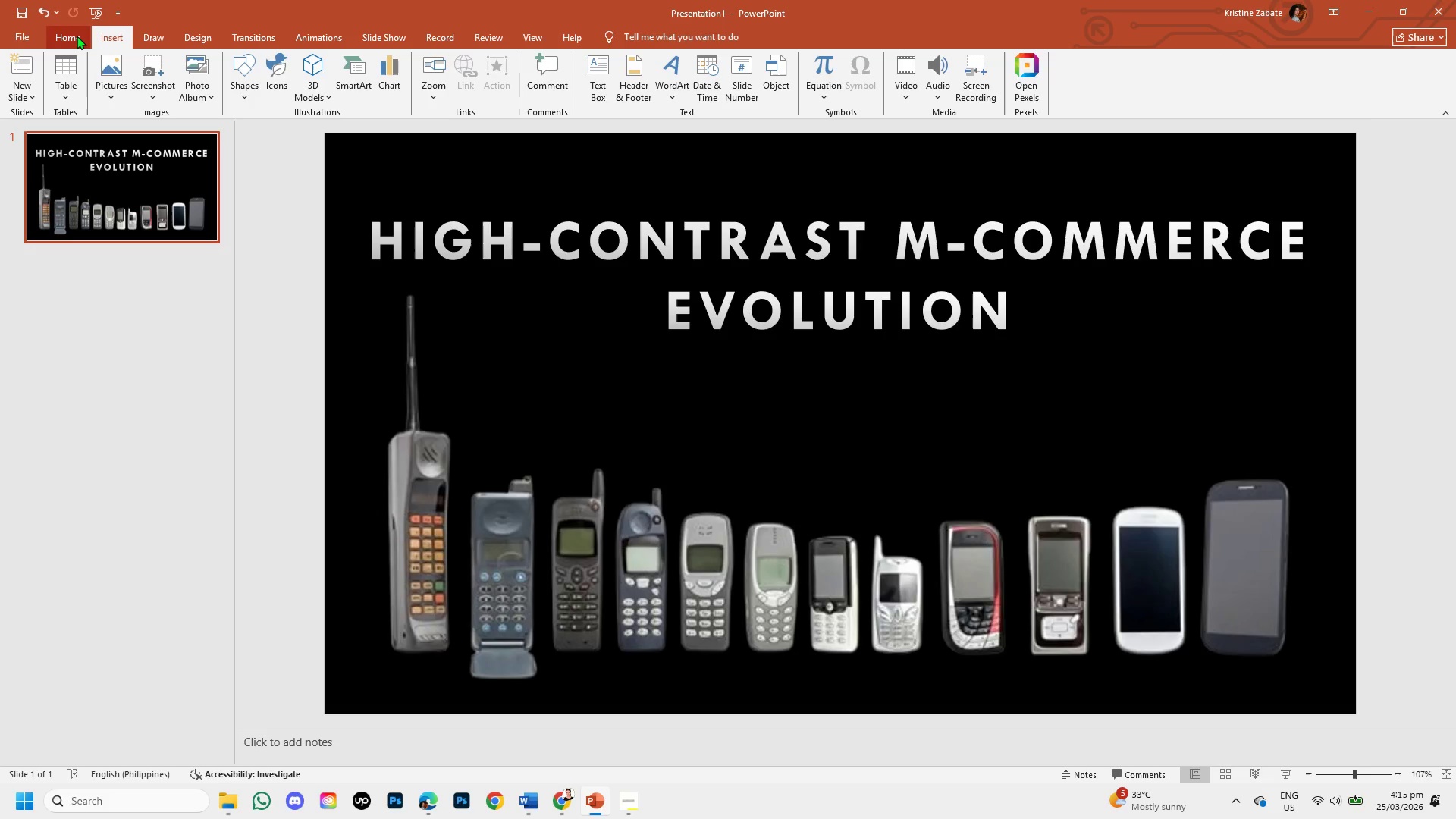 
left_click([77, 36])
 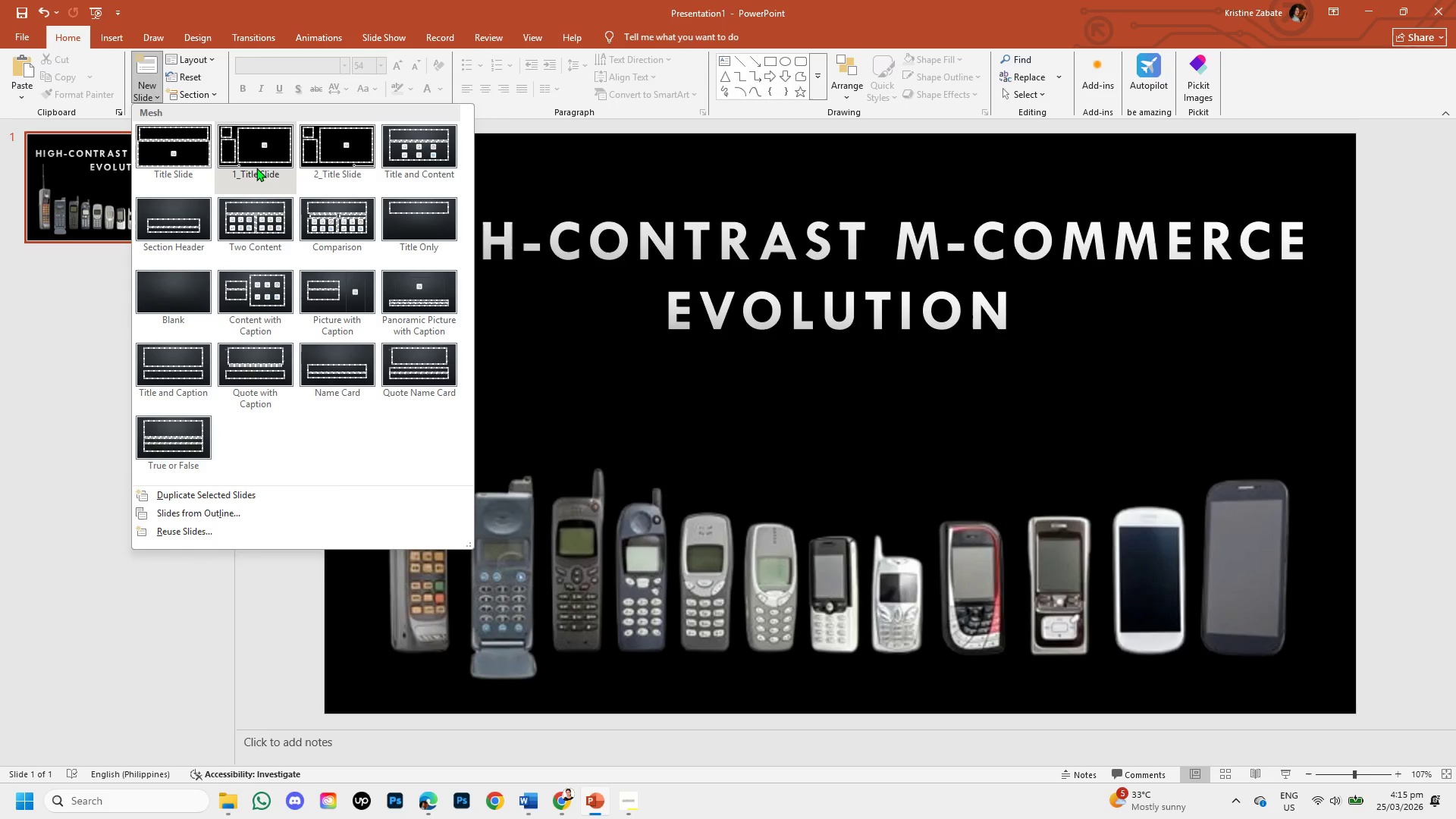 
left_click([262, 158])
 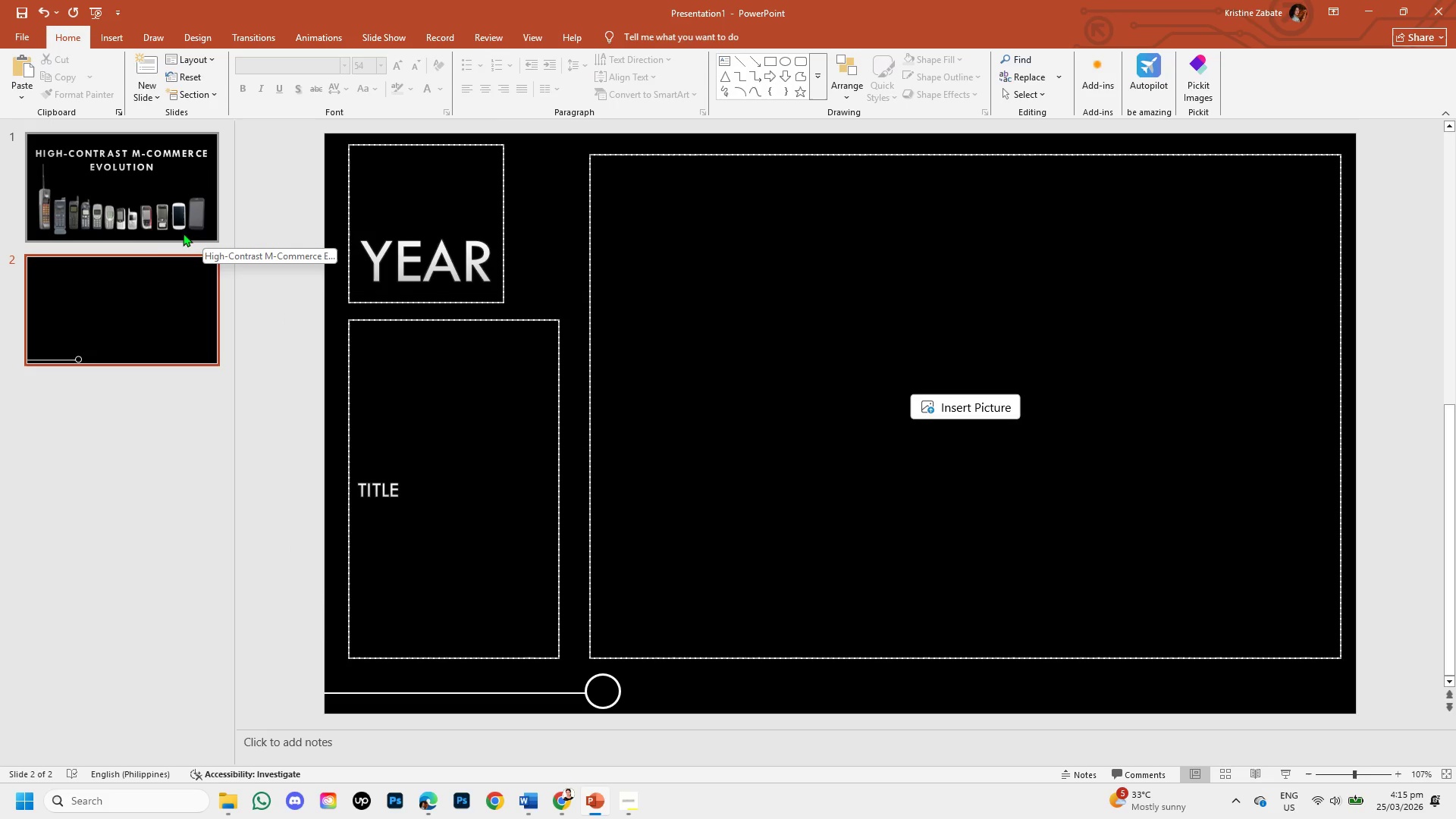 
left_click([106, 199])
 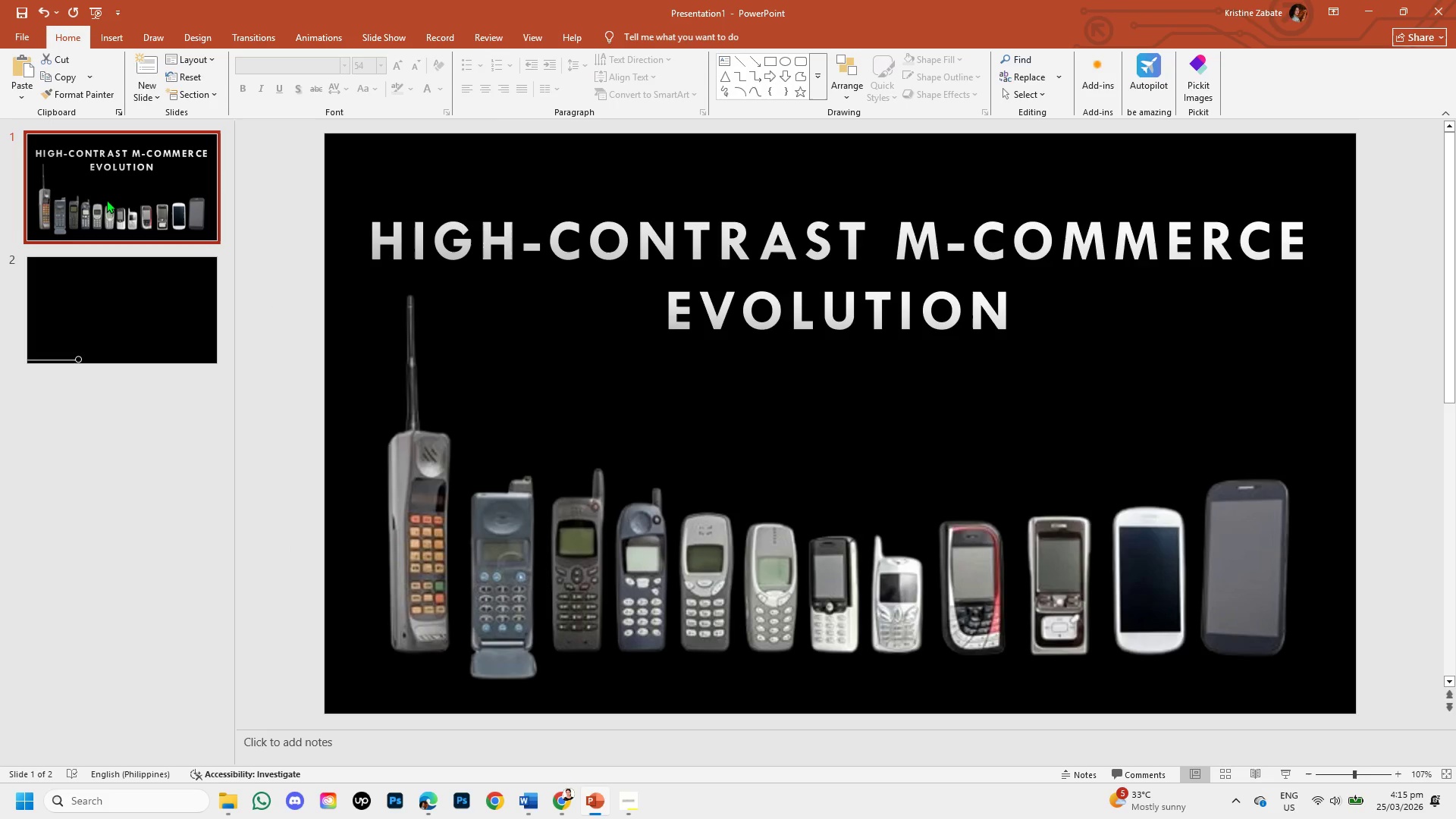 
wait(6.03)
 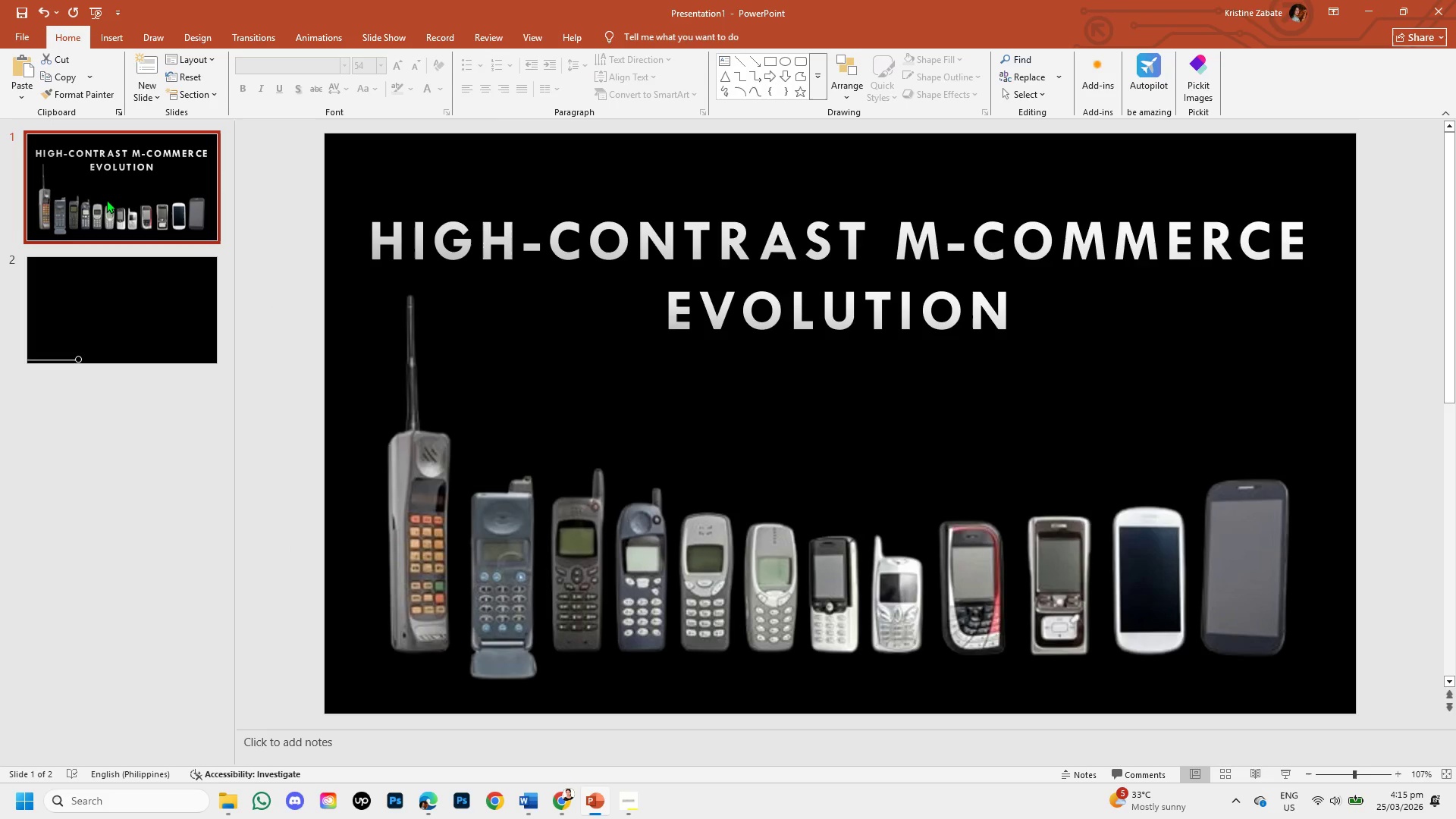 
left_click([126, 285])
 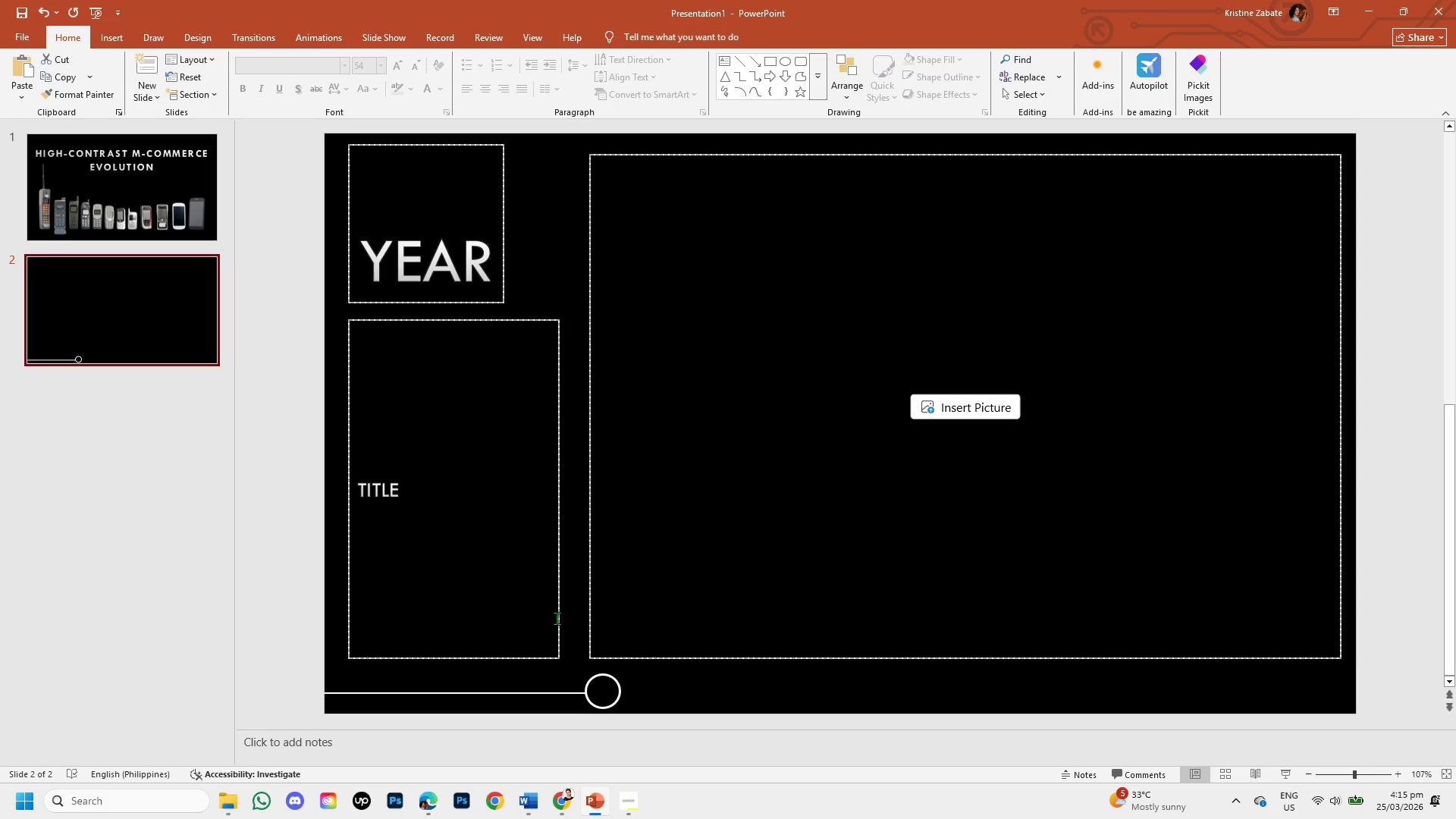 
wait(5.58)
 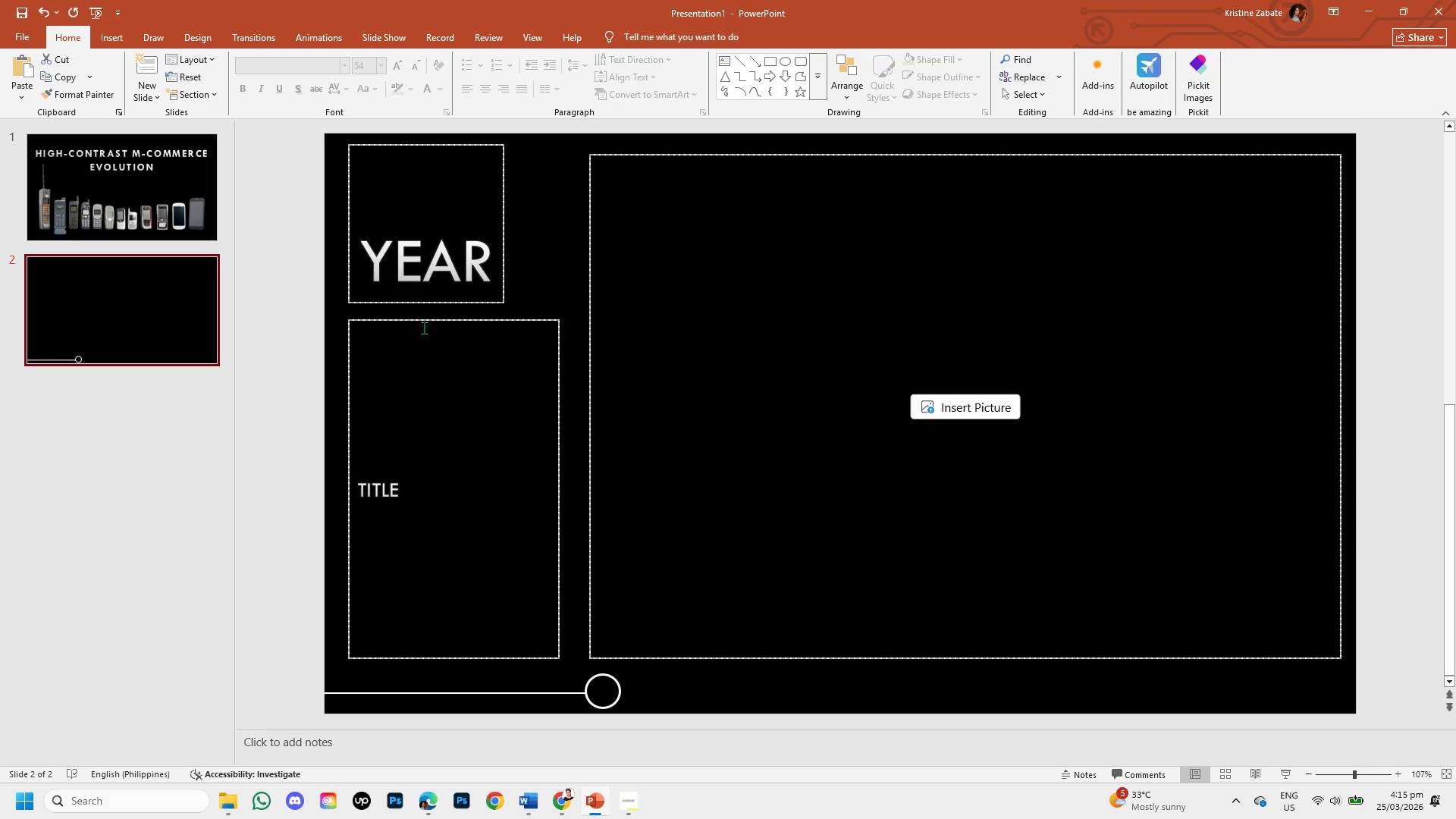 
left_click([558, 796])
 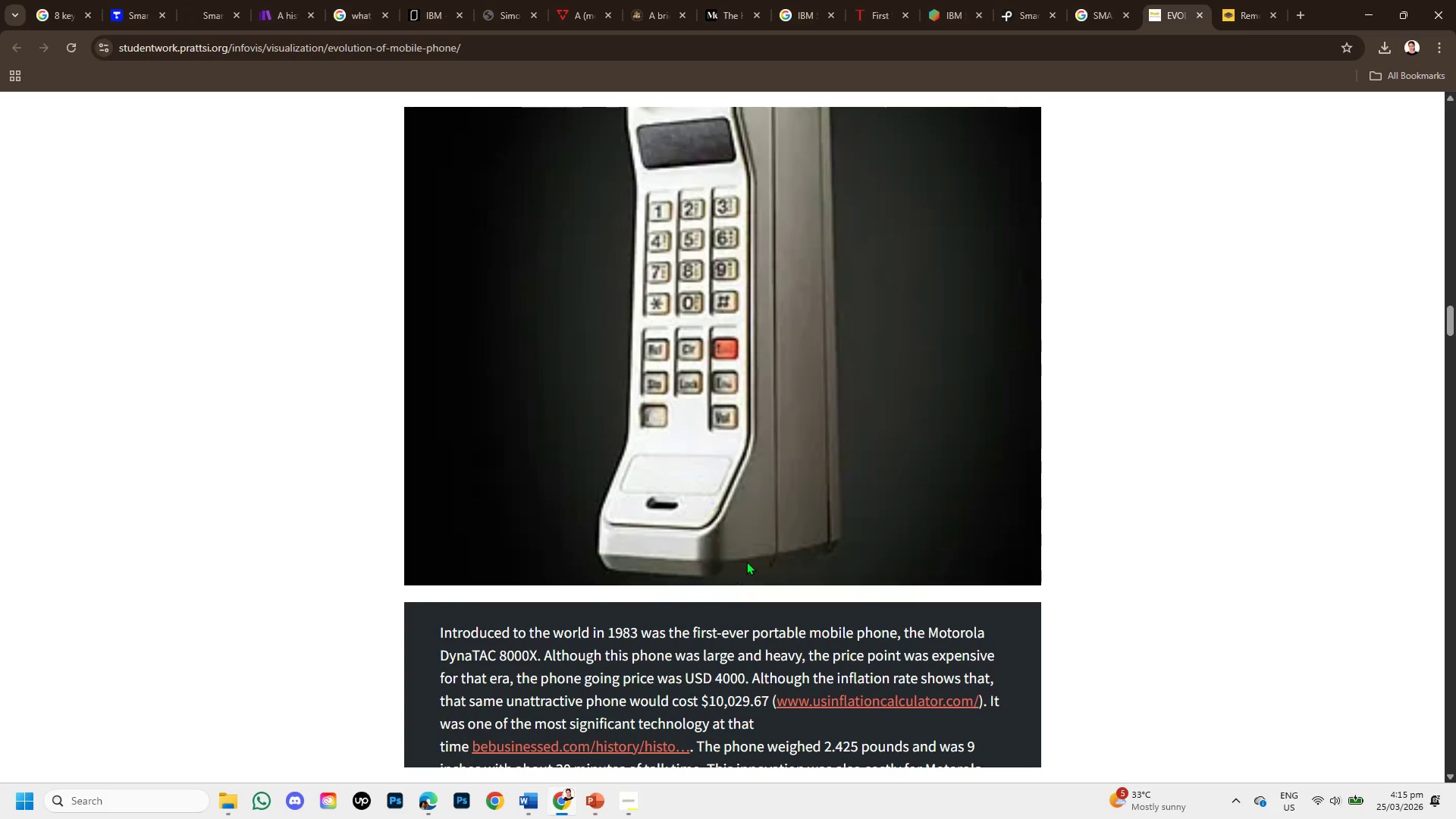 
scroll: coordinate [746, 561], scroll_direction: up, amount: 5.0
 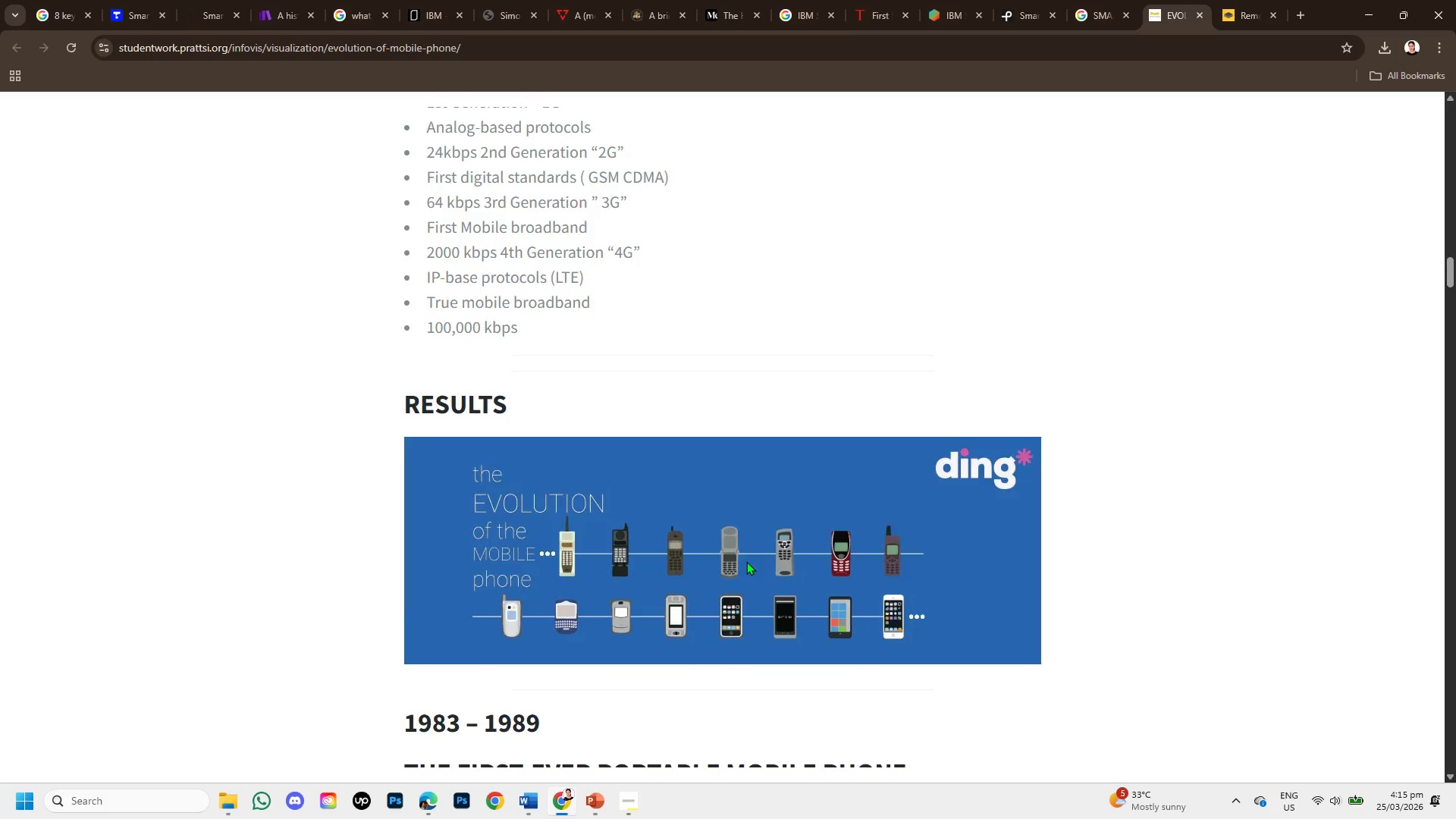 
scroll: coordinate [746, 561], scroll_direction: down, amount: 1.0
 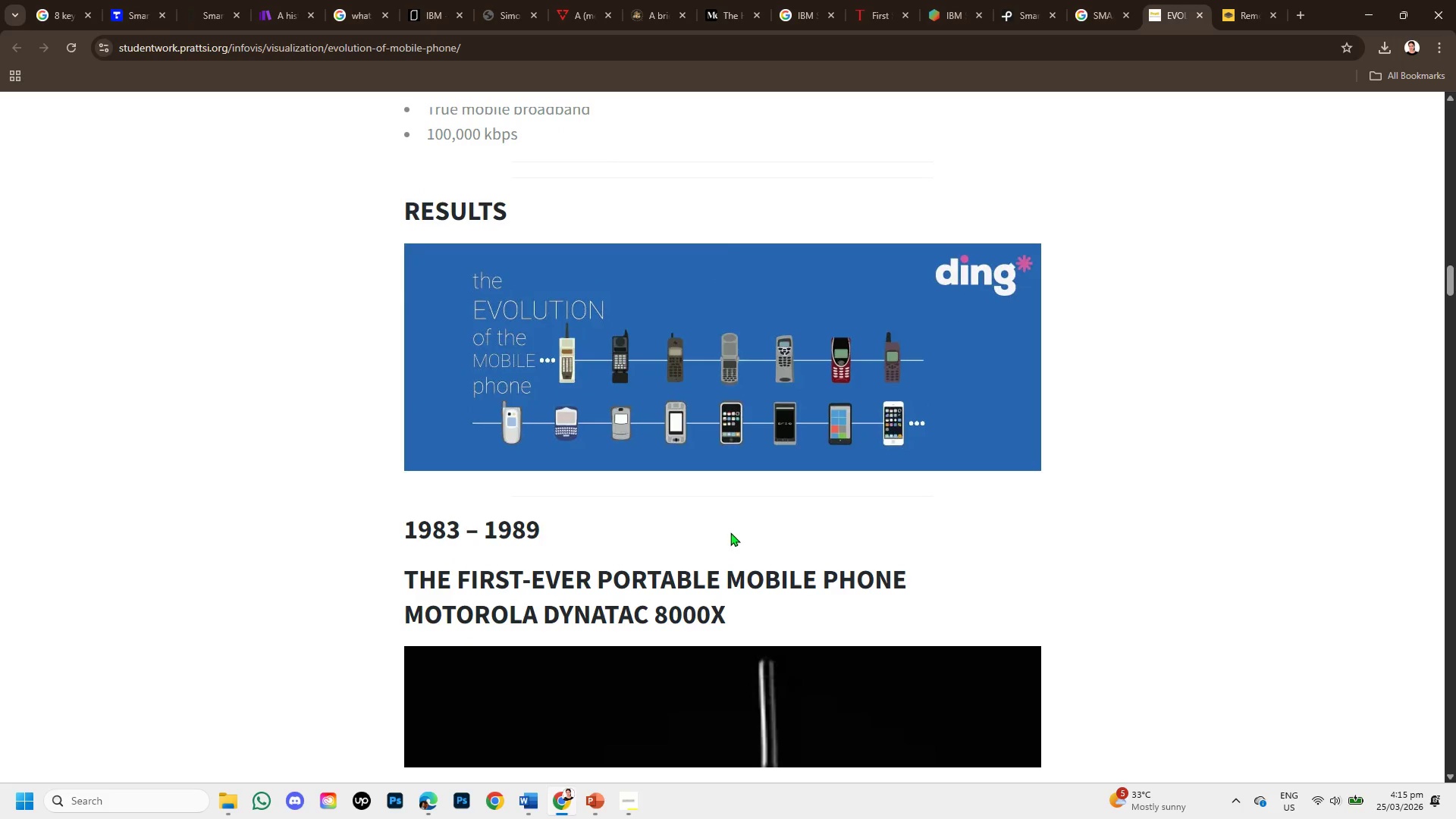 
scroll: coordinate [577, 241], scroll_direction: up, amount: 13.0
 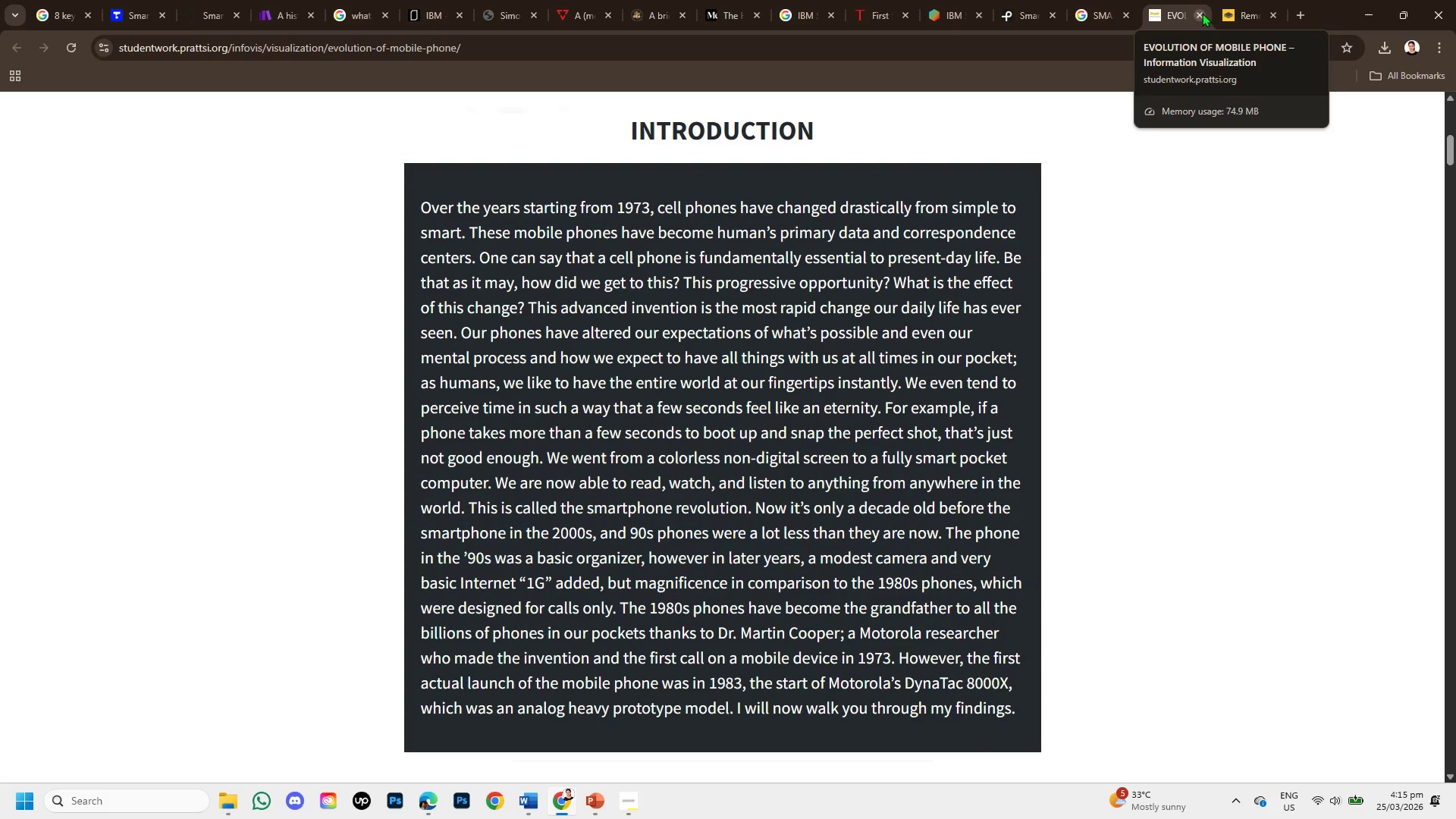 
left_click([1201, 13])
 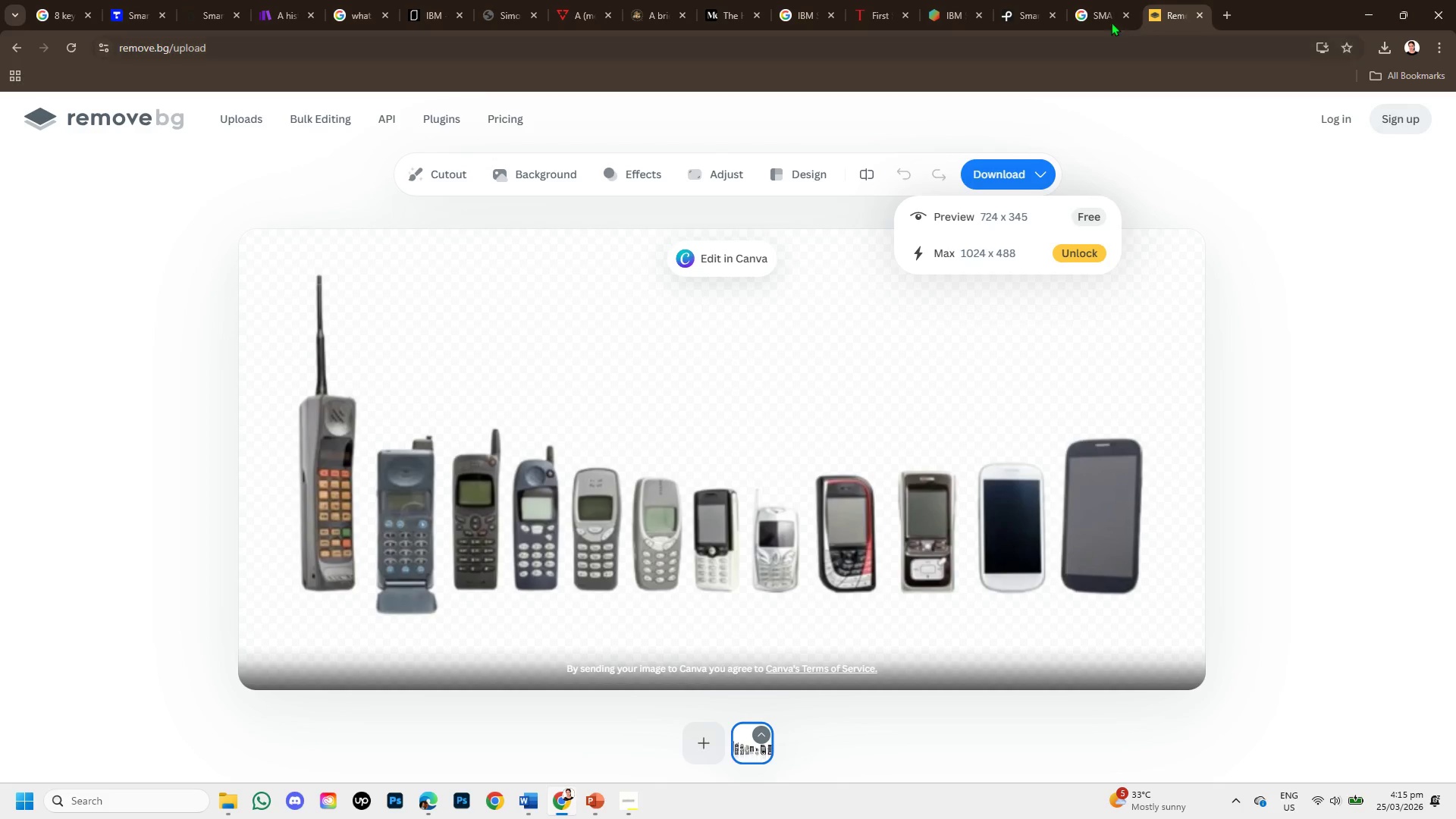 
left_click([1115, 8])
 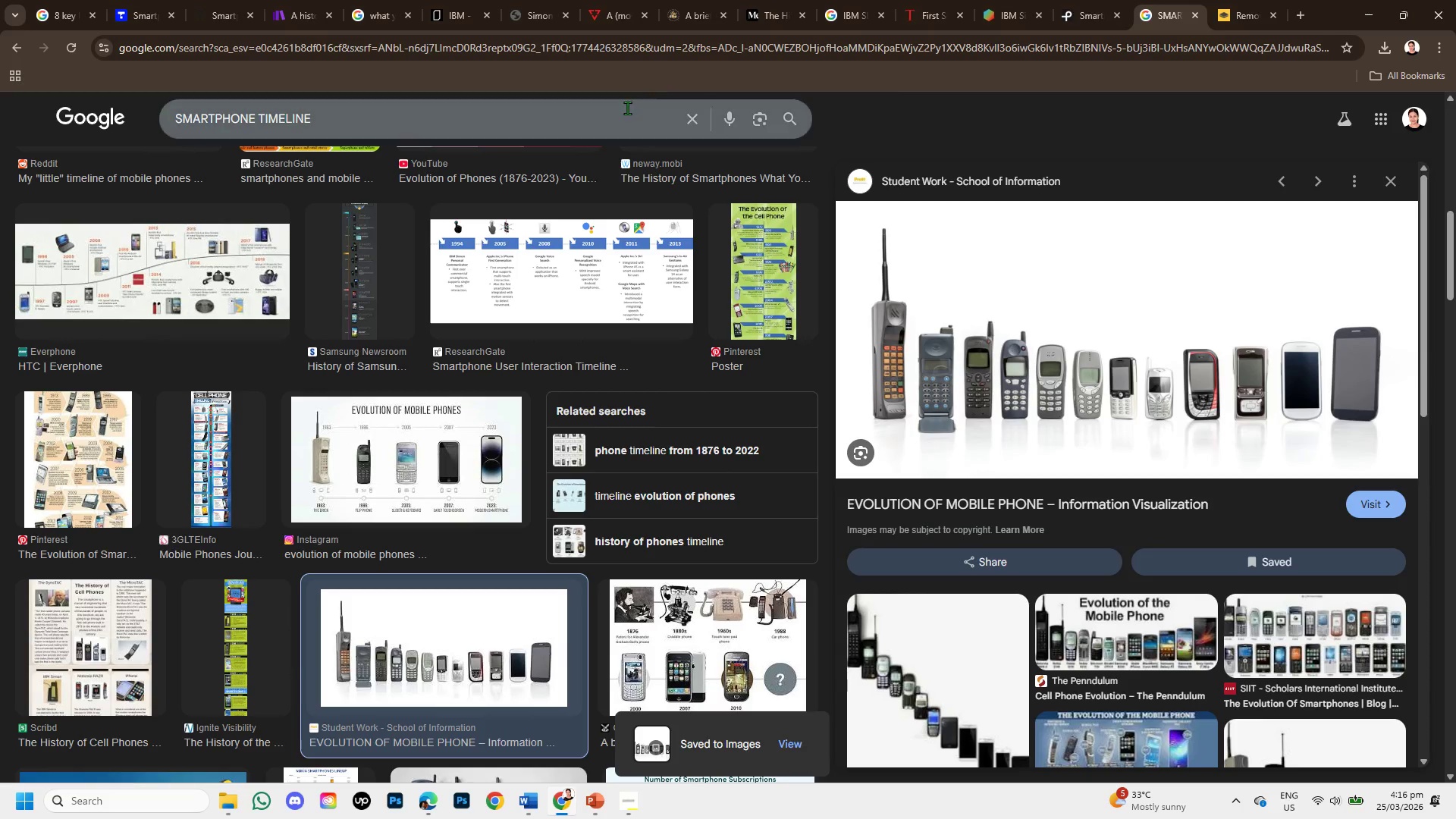 
scroll: coordinate [709, 417], scroll_direction: down, amount: 2.0
 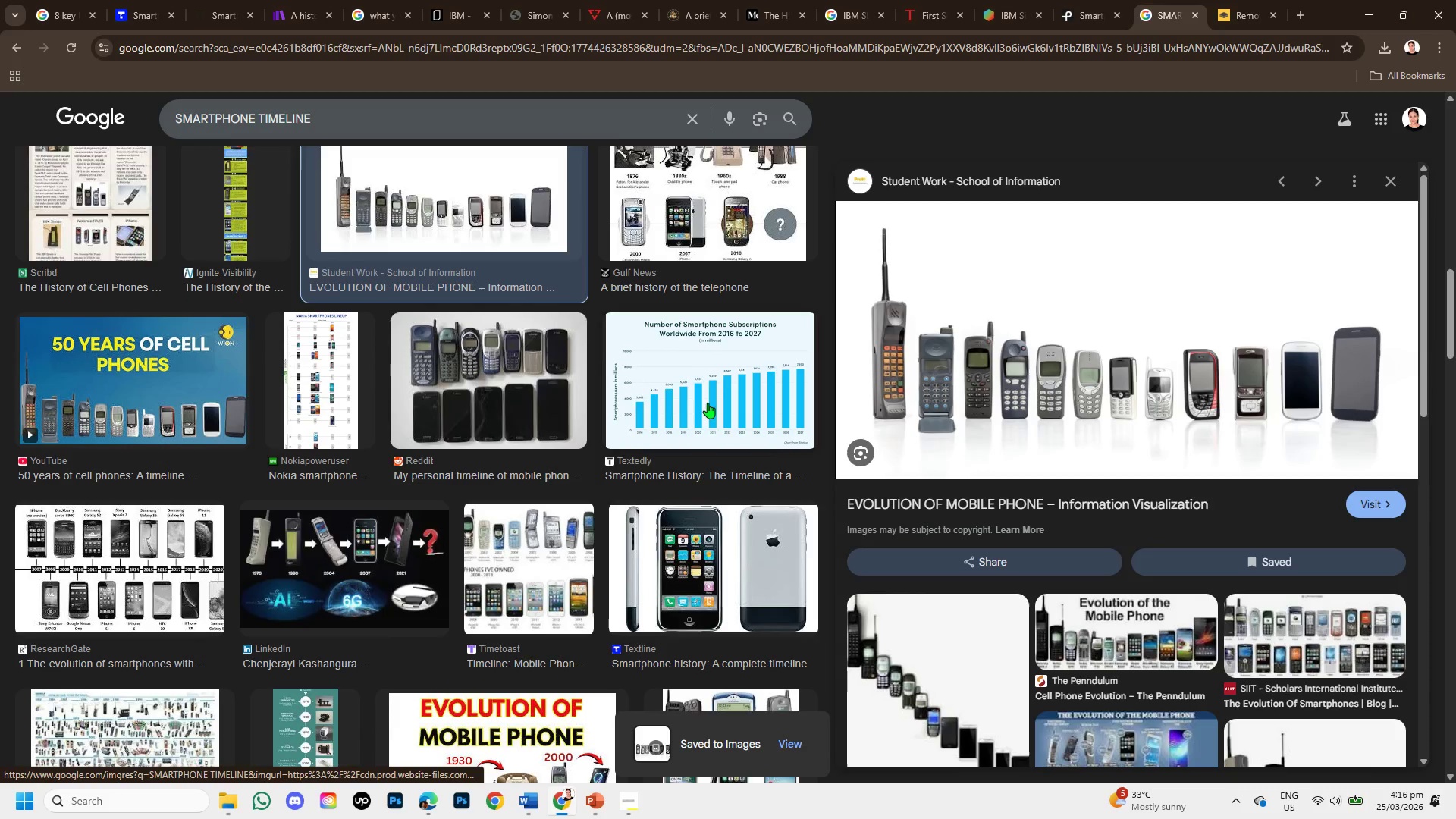 
scroll: coordinate [706, 394], scroll_direction: up, amount: 6.0
 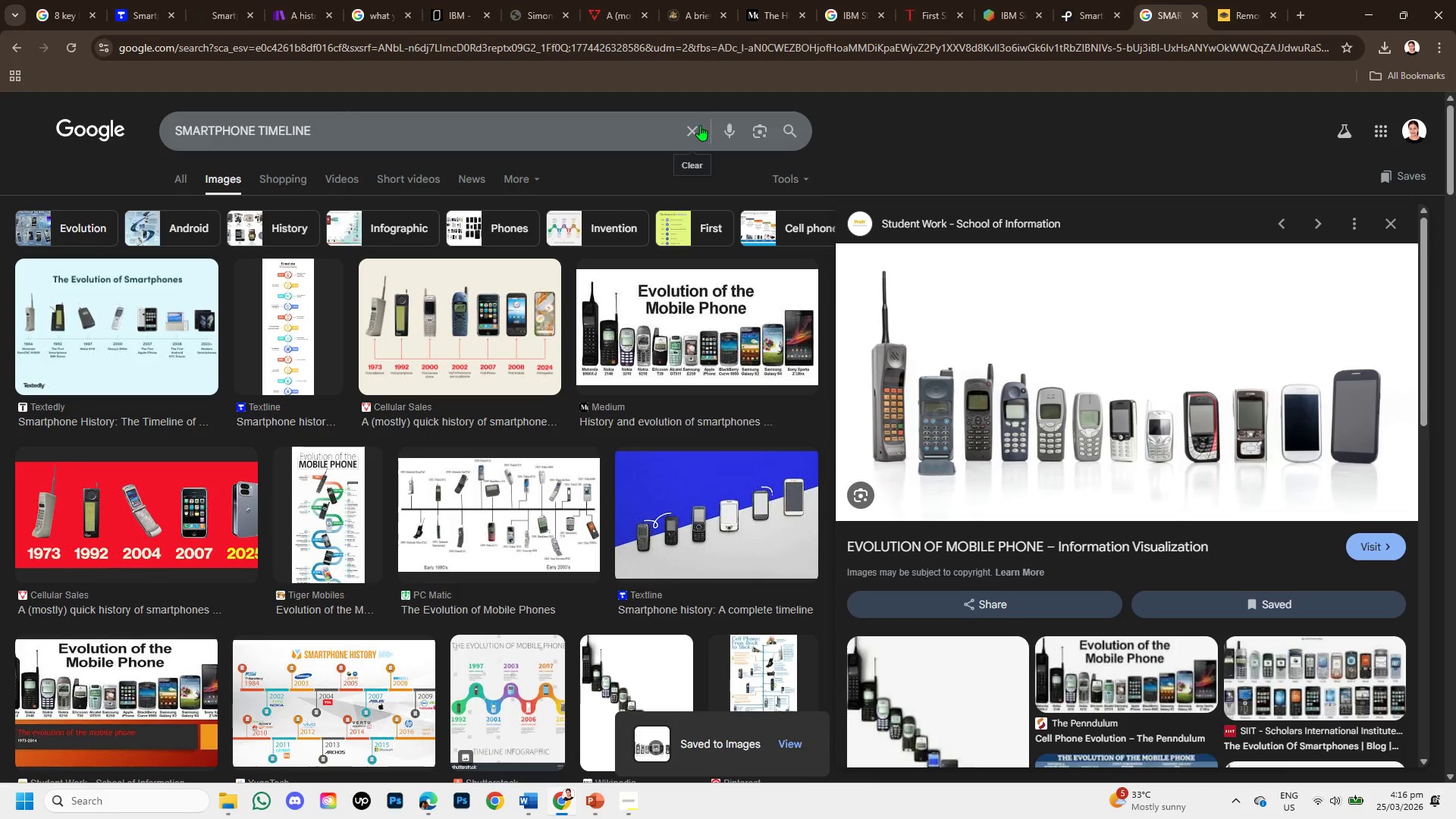 
left_click([700, 125])
 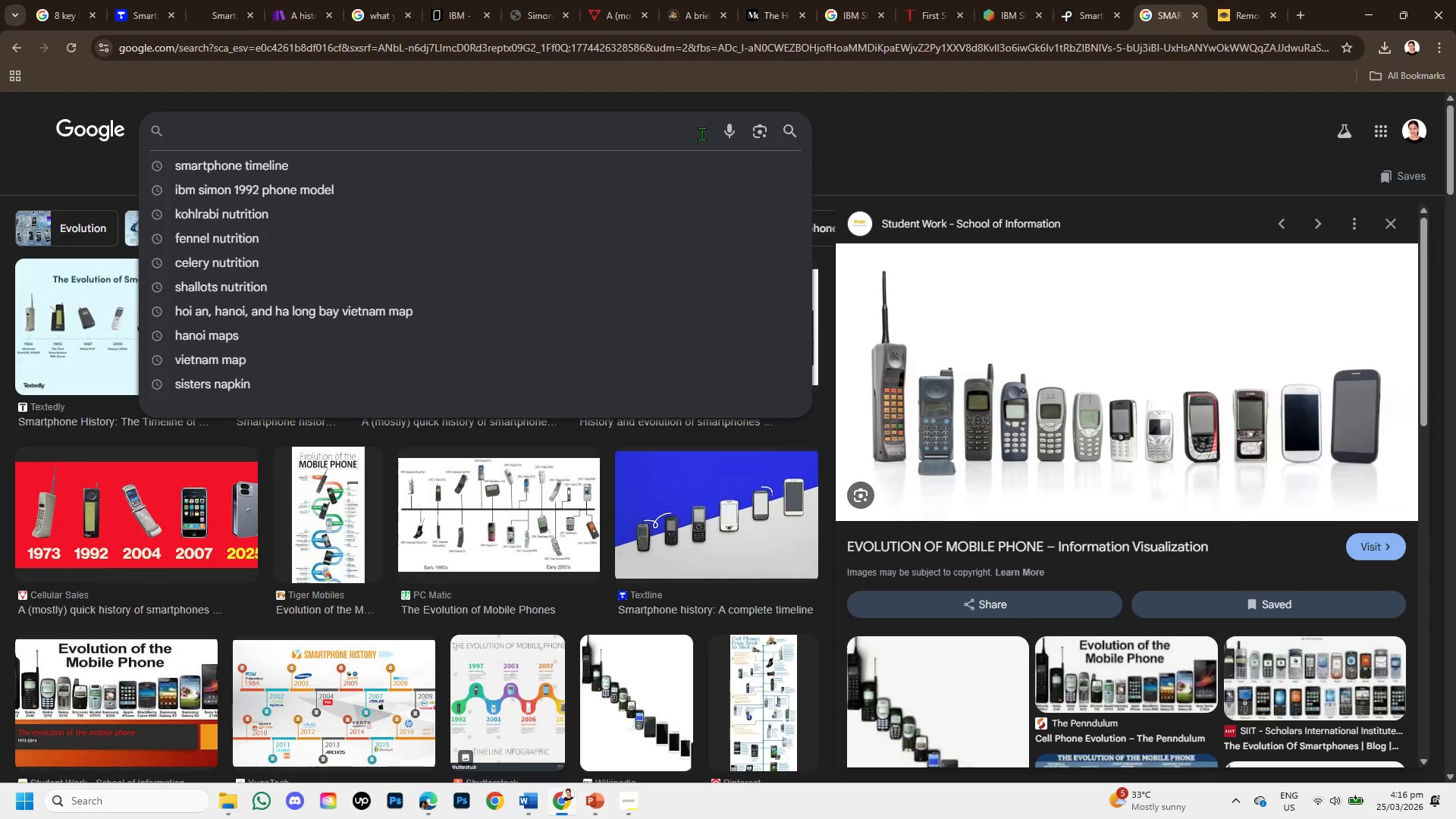 
type(i)
key(Backspace)
type(IBM 1992 SMARTPHONE )
 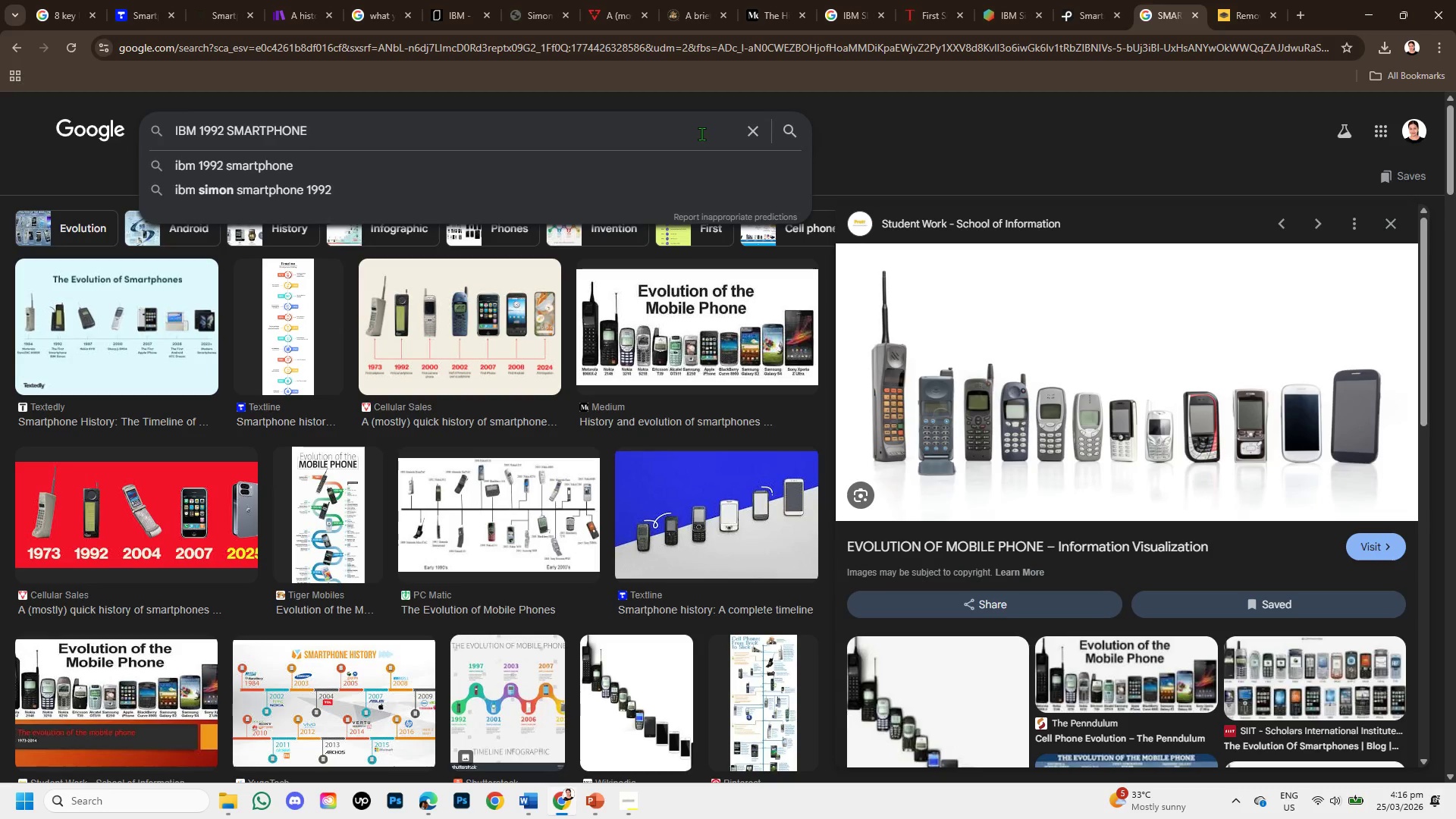 
key(Enter)
 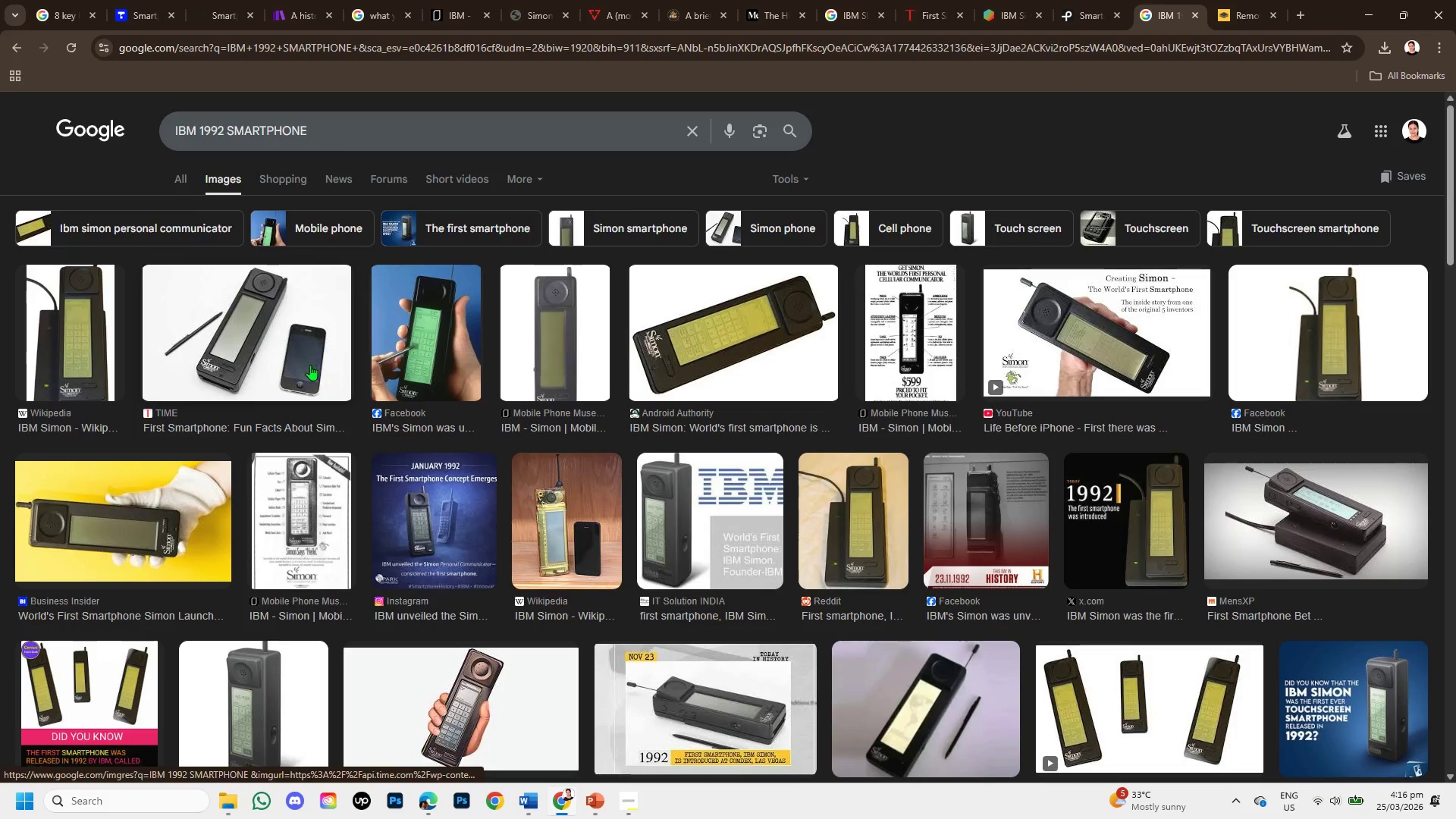 
wait(16.61)
 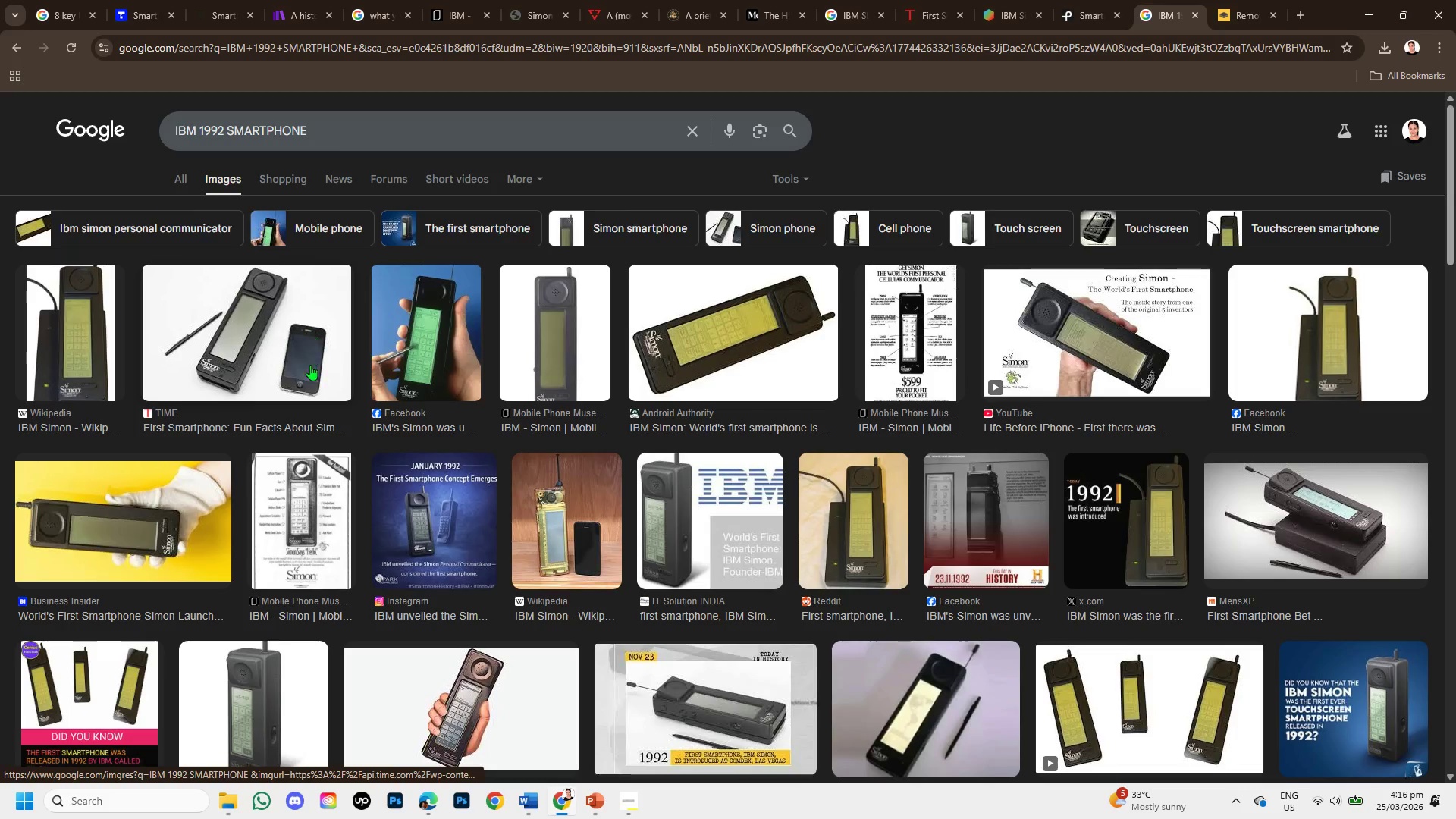 
scroll: coordinate [312, 385], scroll_direction: down, amount: 1.0
 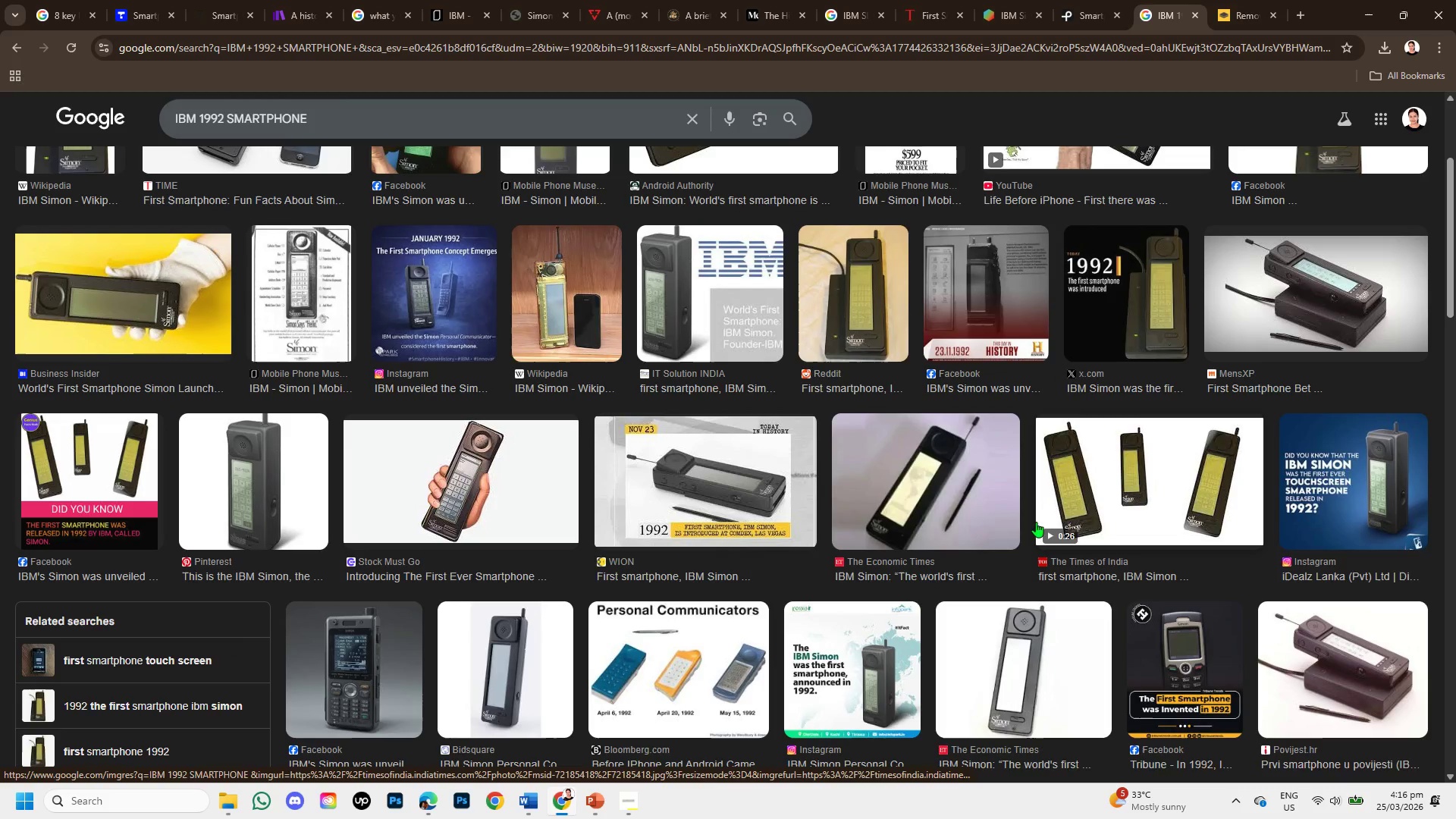 
wait(5.31)
 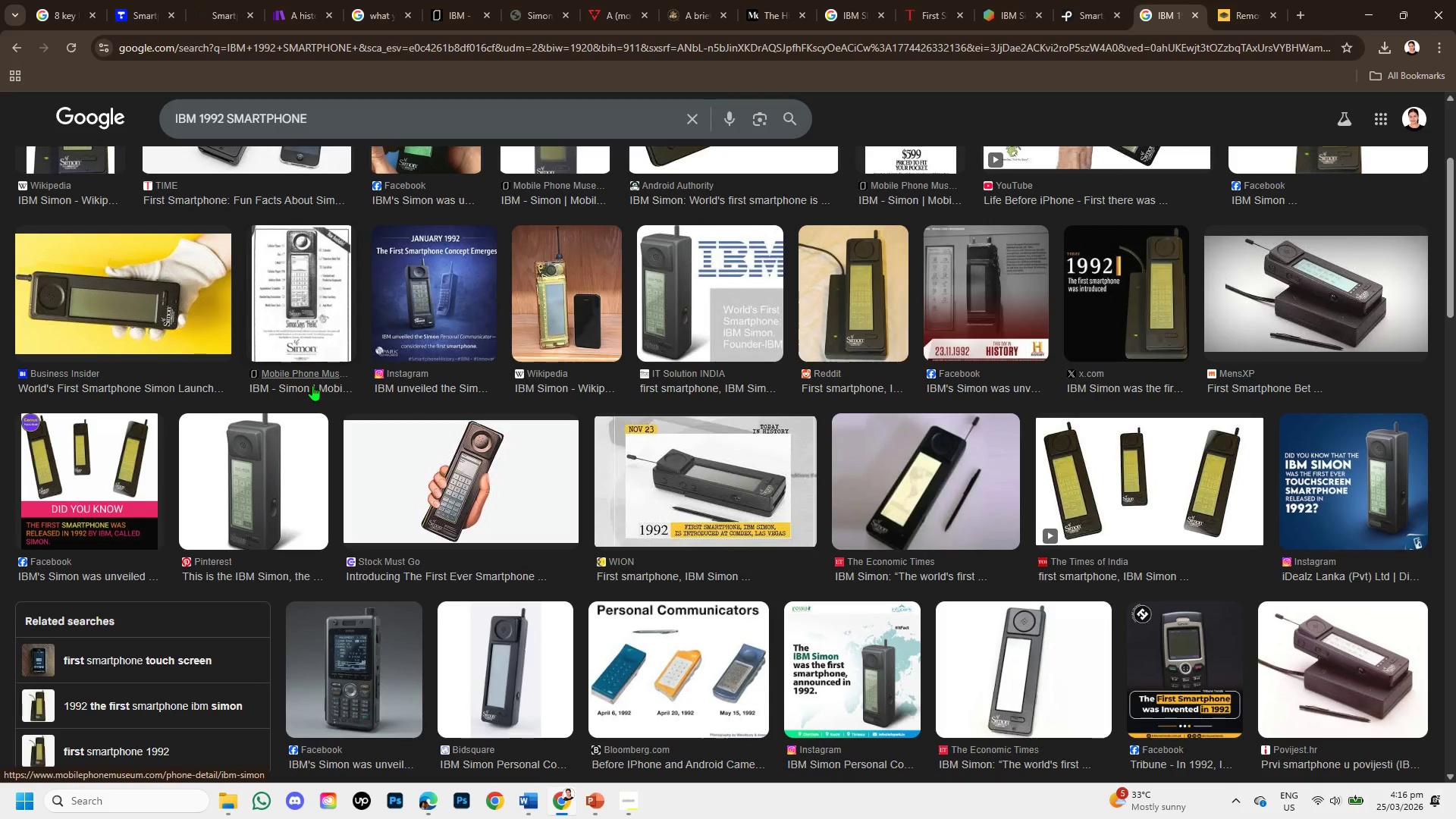 
scroll: coordinate [788, 580], scroll_direction: down, amount: 2.0
 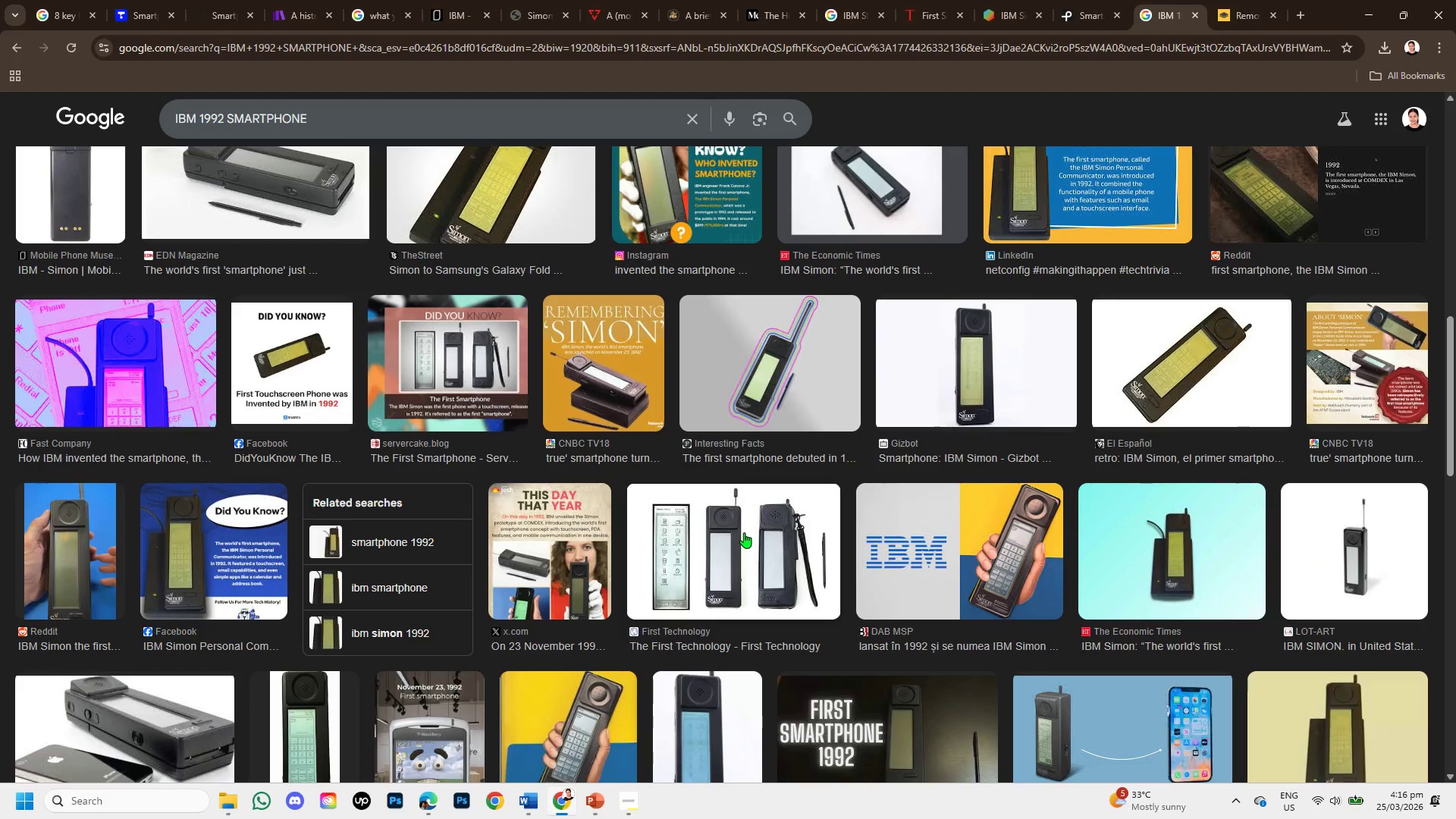 
left_click([747, 536])
 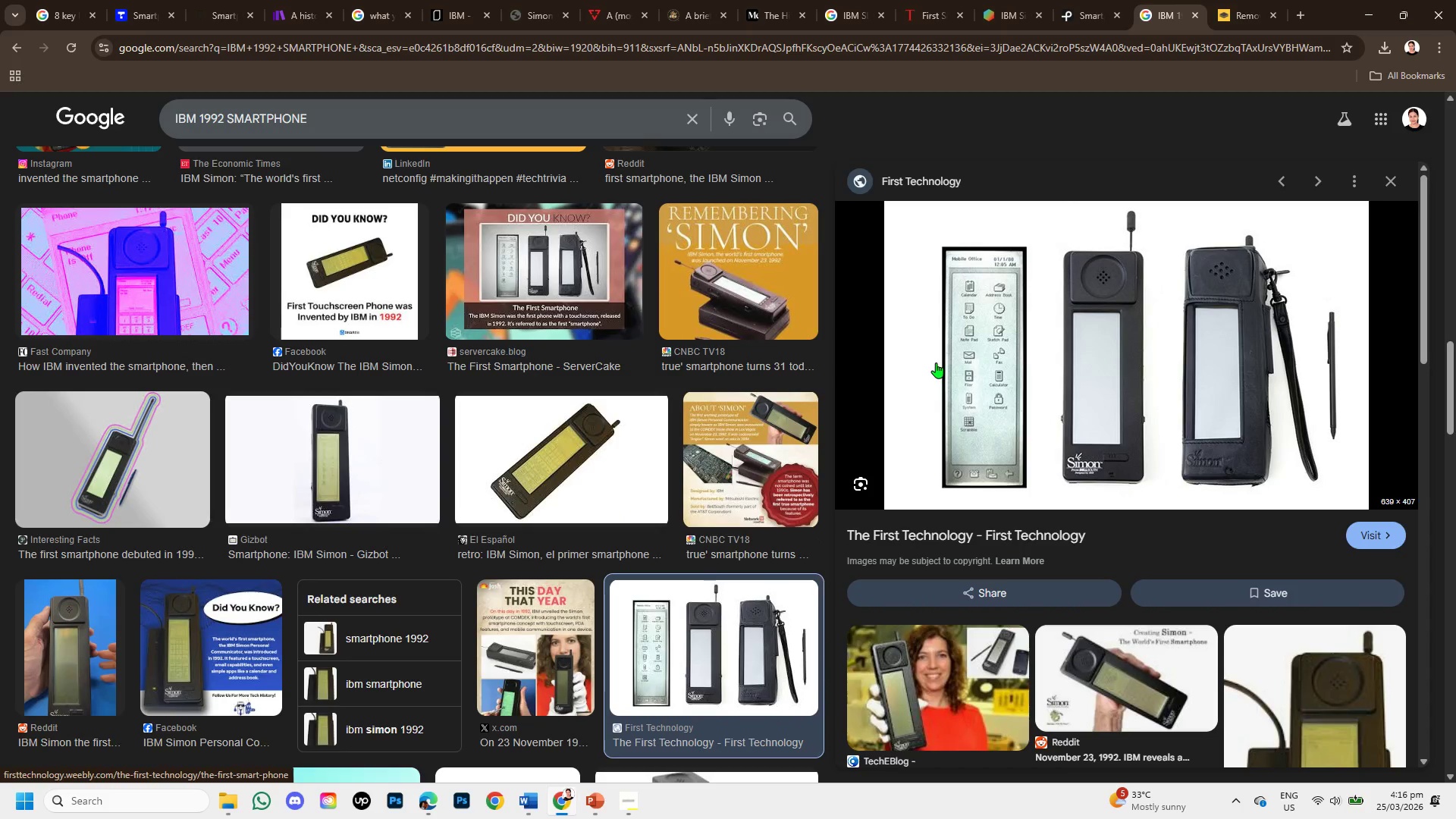 
wait(8.11)
 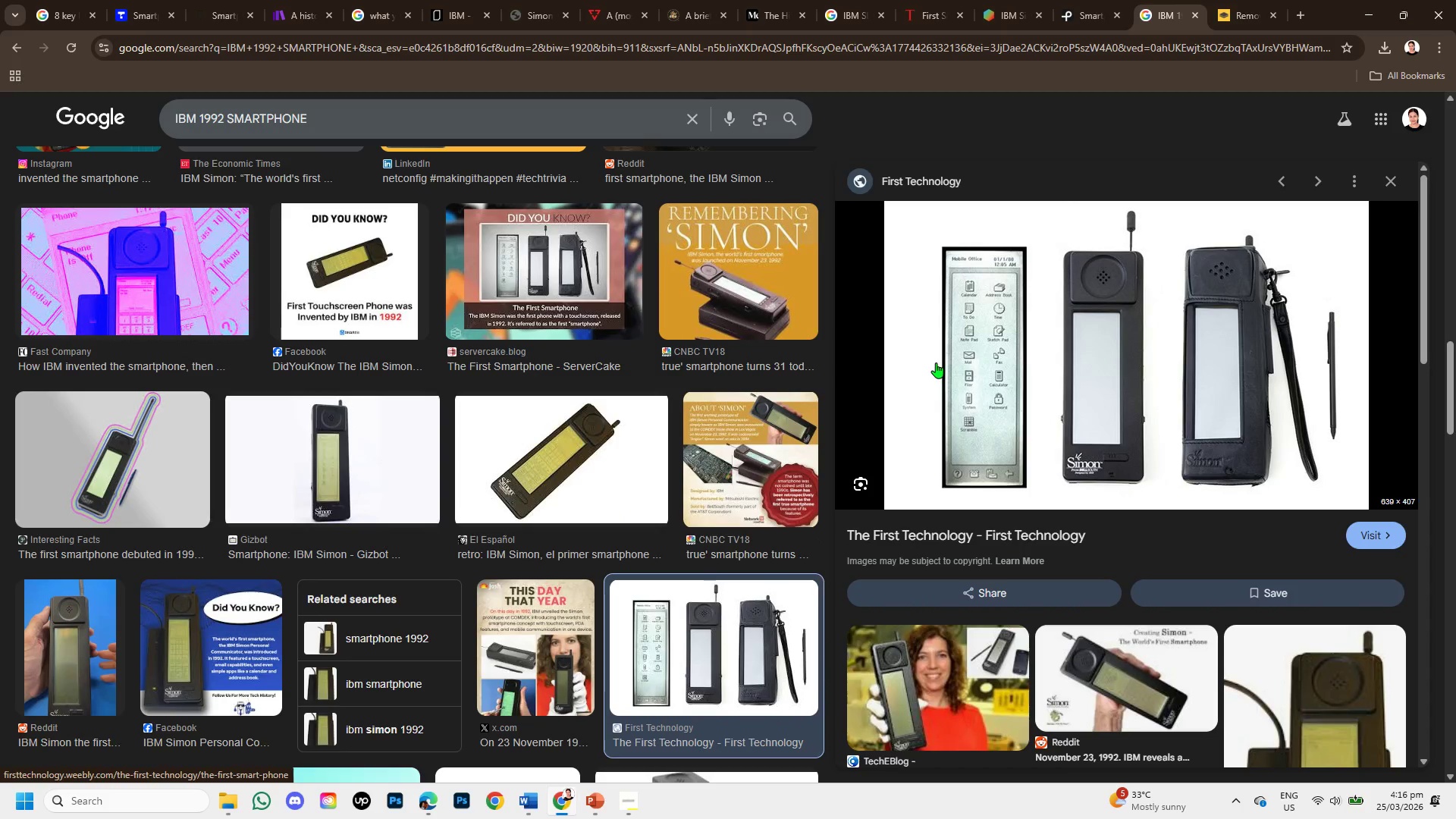 
left_click([1365, 528])
 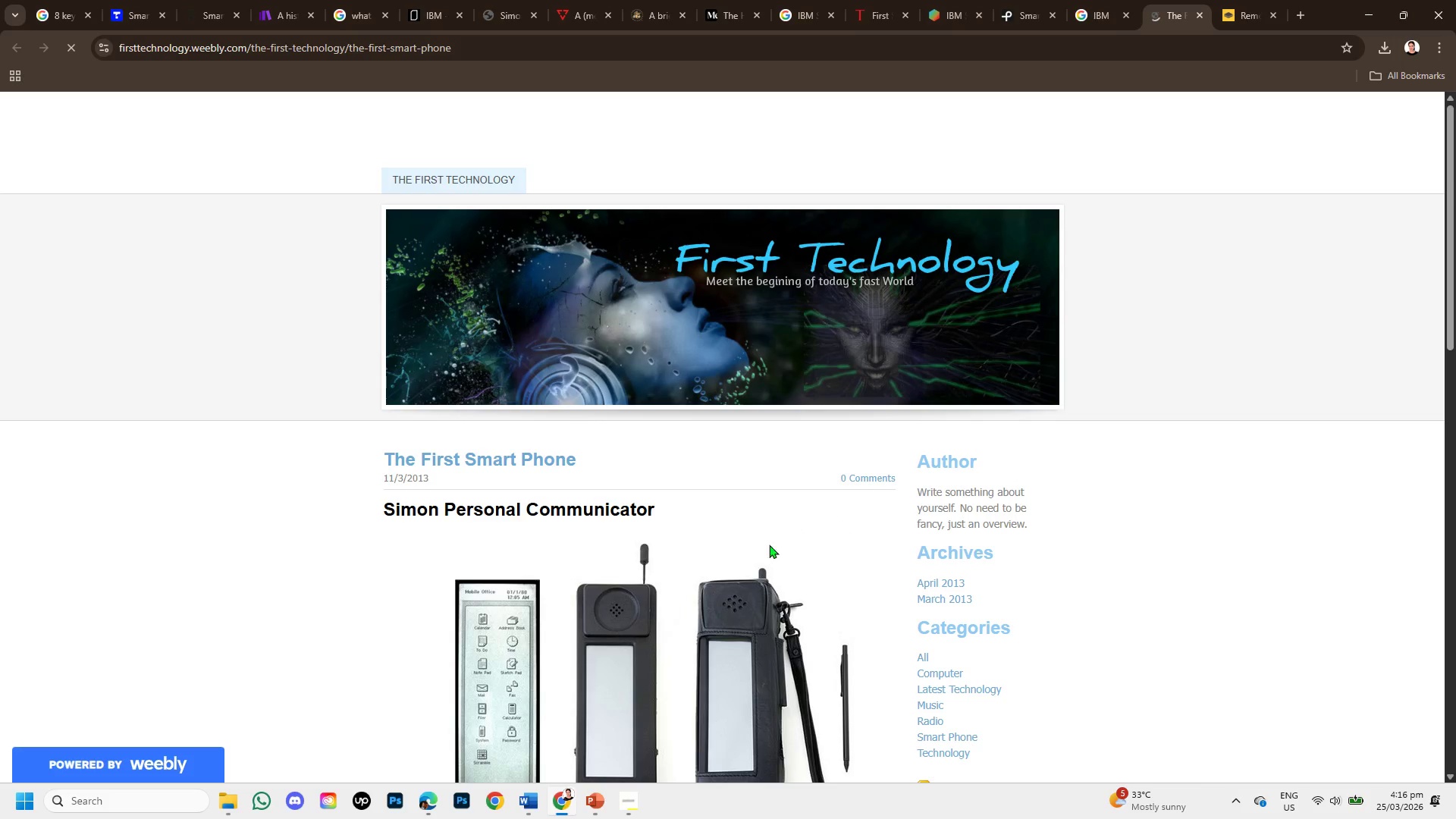 
wait(5.14)
 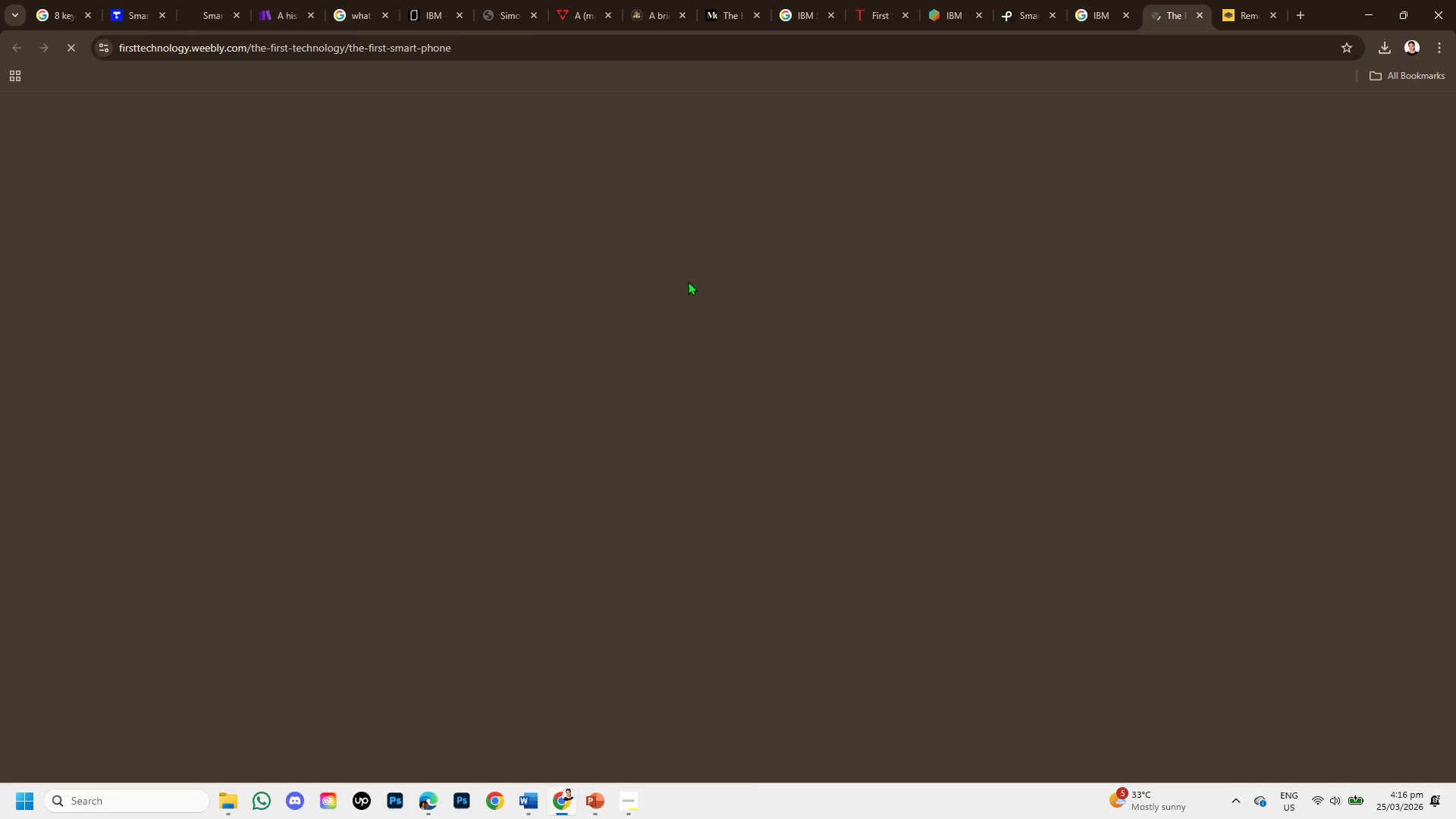 
scroll: coordinate [735, 560], scroll_direction: down, amount: 1.0
 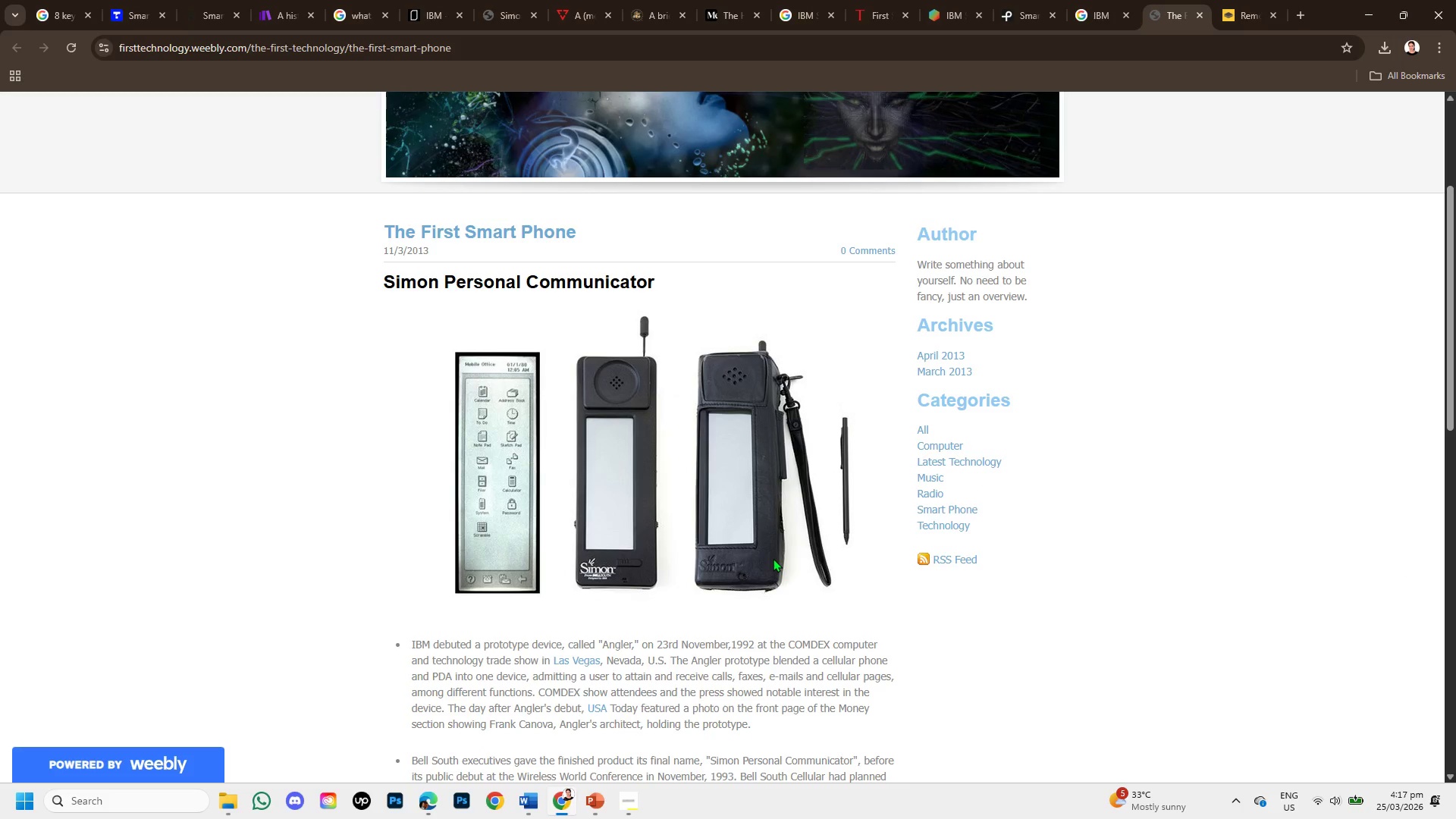 
wait(8.37)
 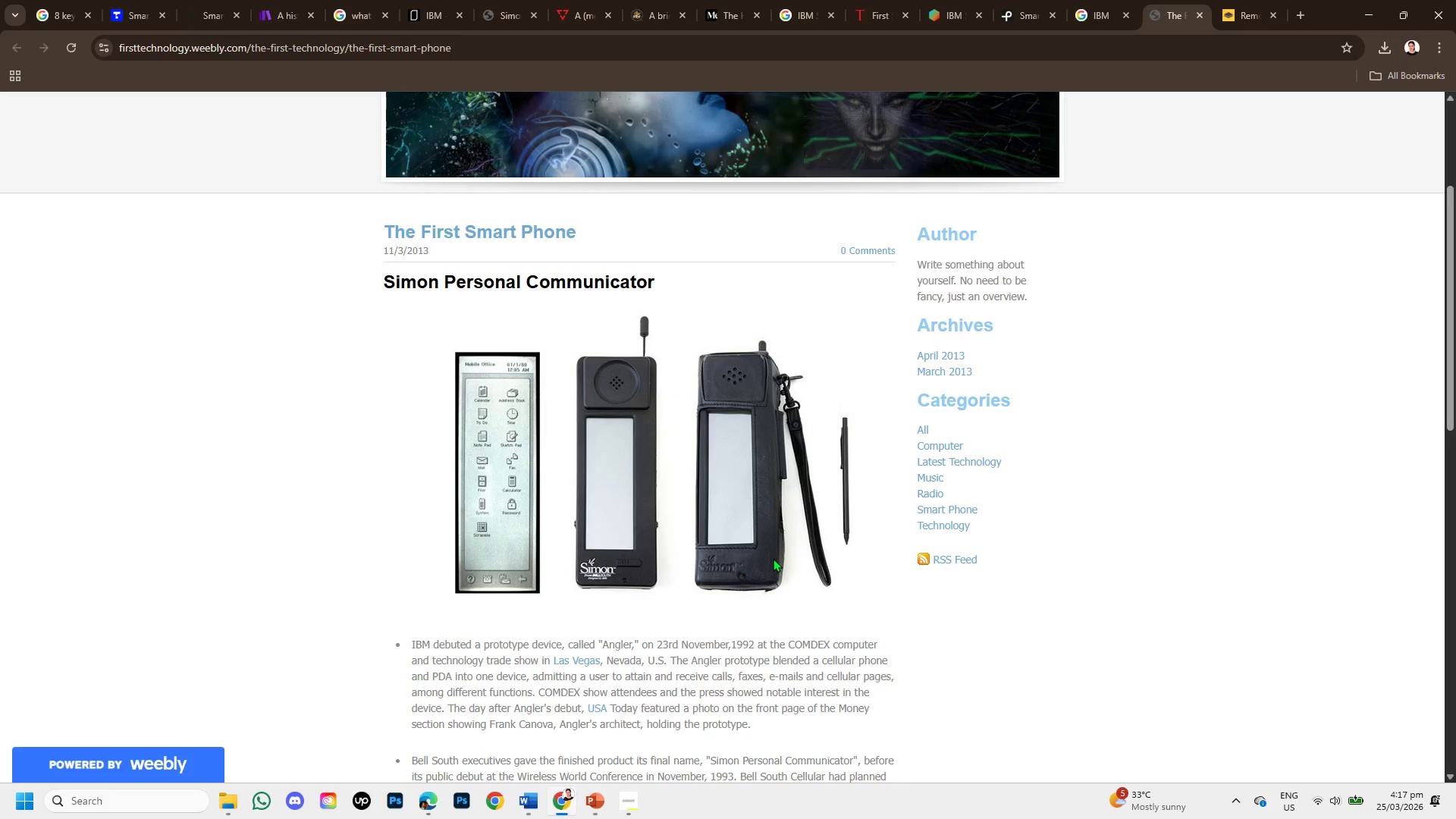 
left_click_drag(start_coordinate=[512, 638], to_coordinate=[821, 655])
 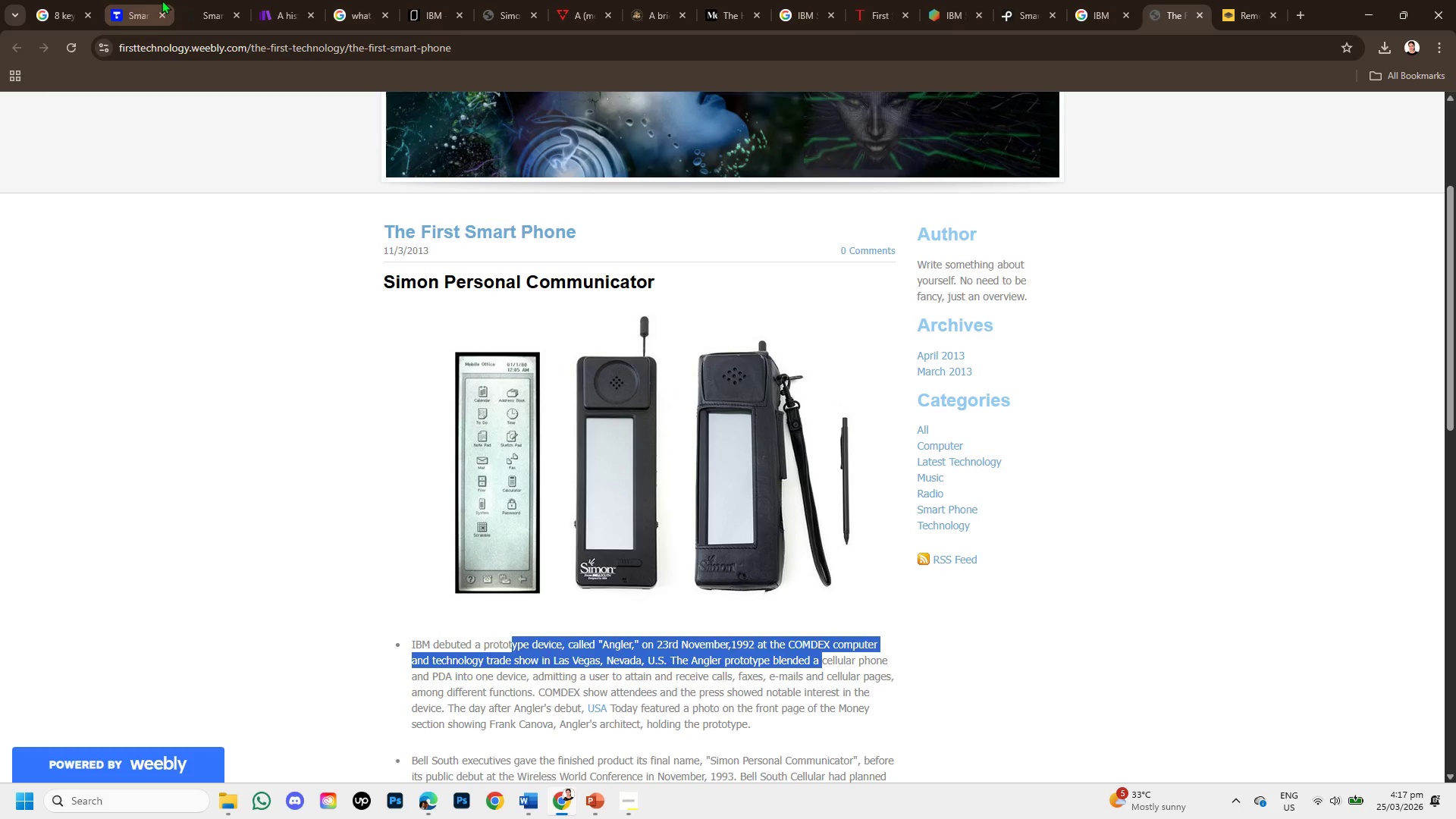 
left_click([162, 0])
 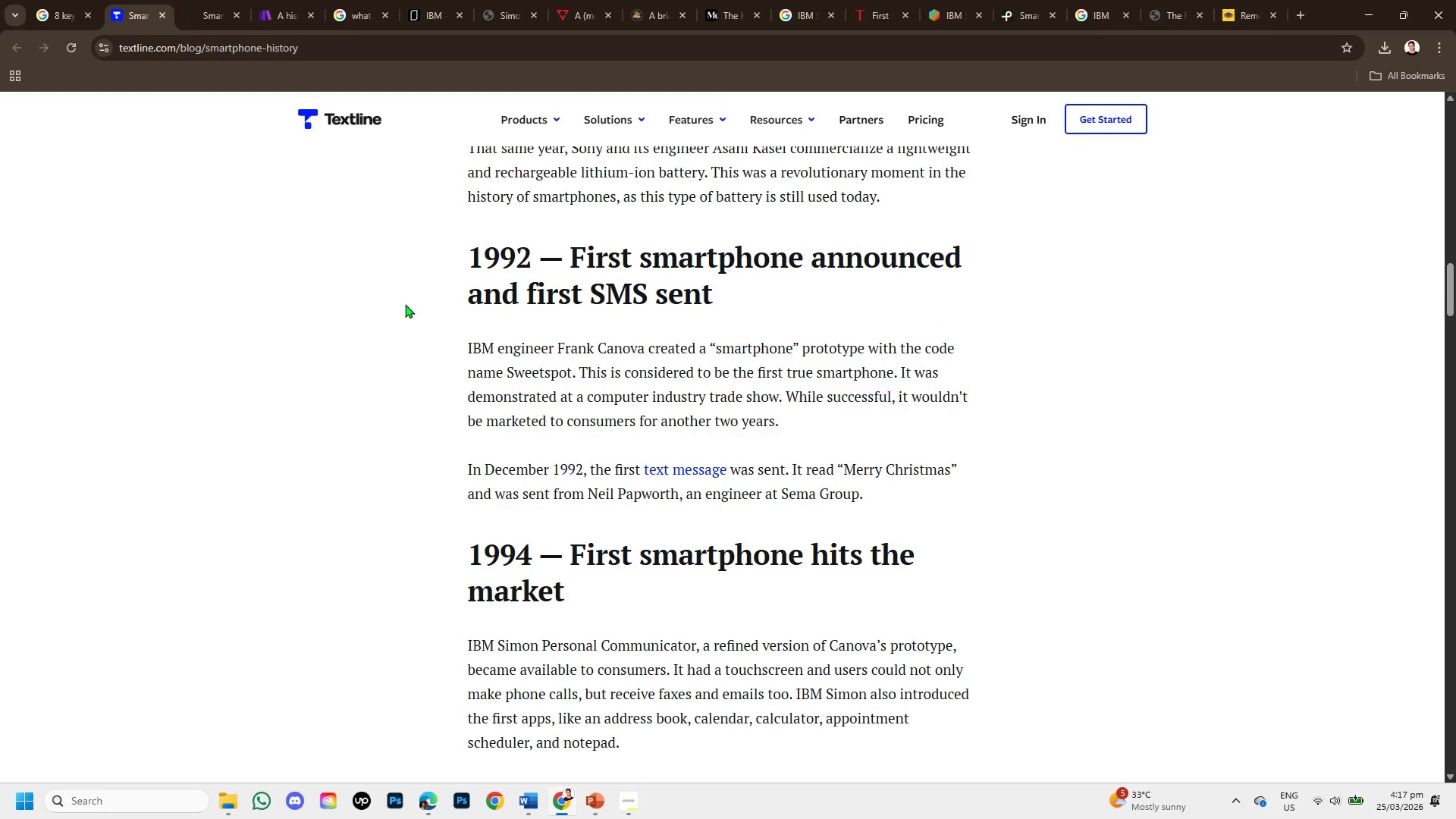 
scroll: coordinate [484, 497], scroll_direction: up, amount: 6.0
 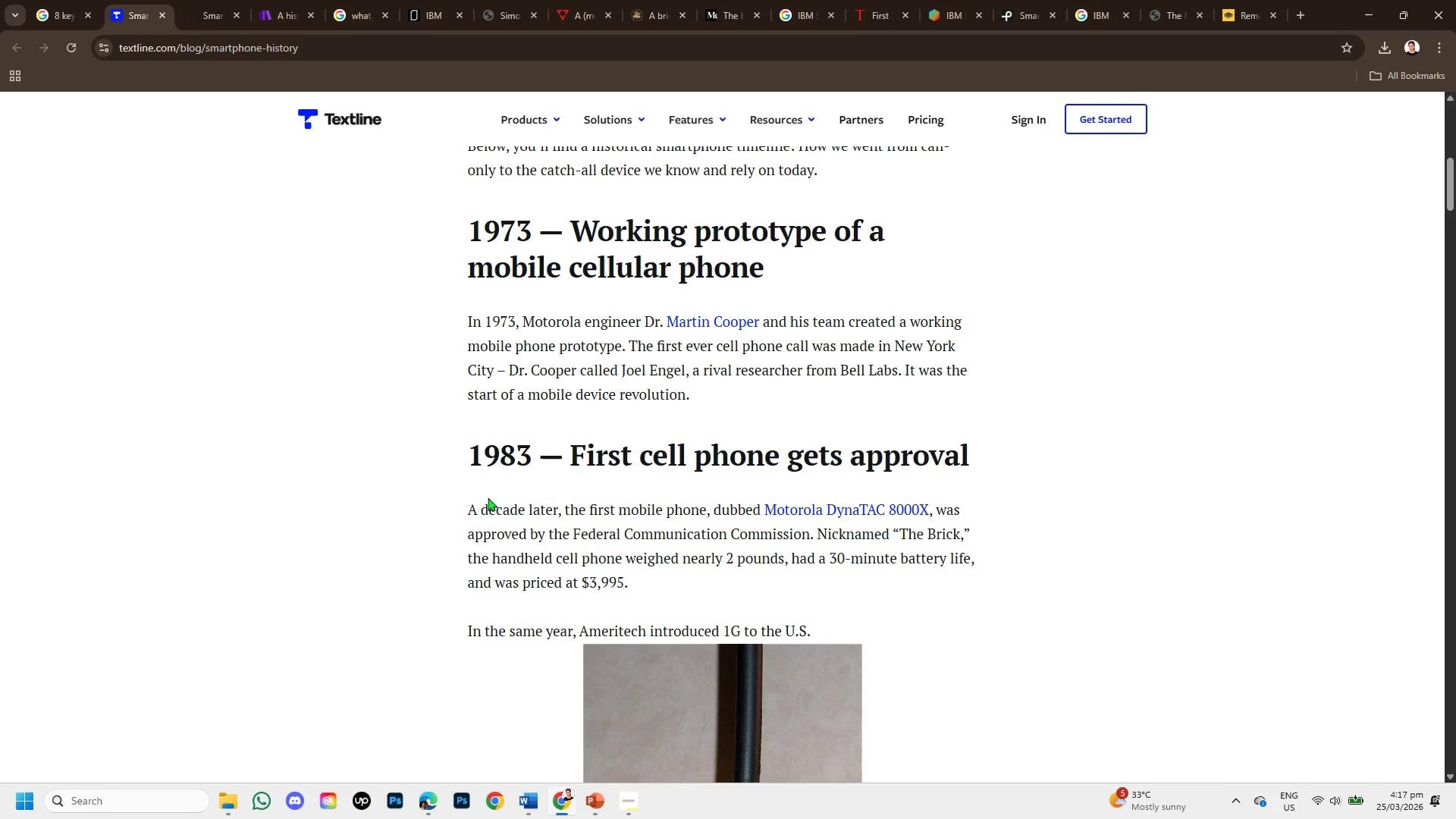 
scroll: coordinate [558, 522], scroll_direction: down, amount: 8.0
 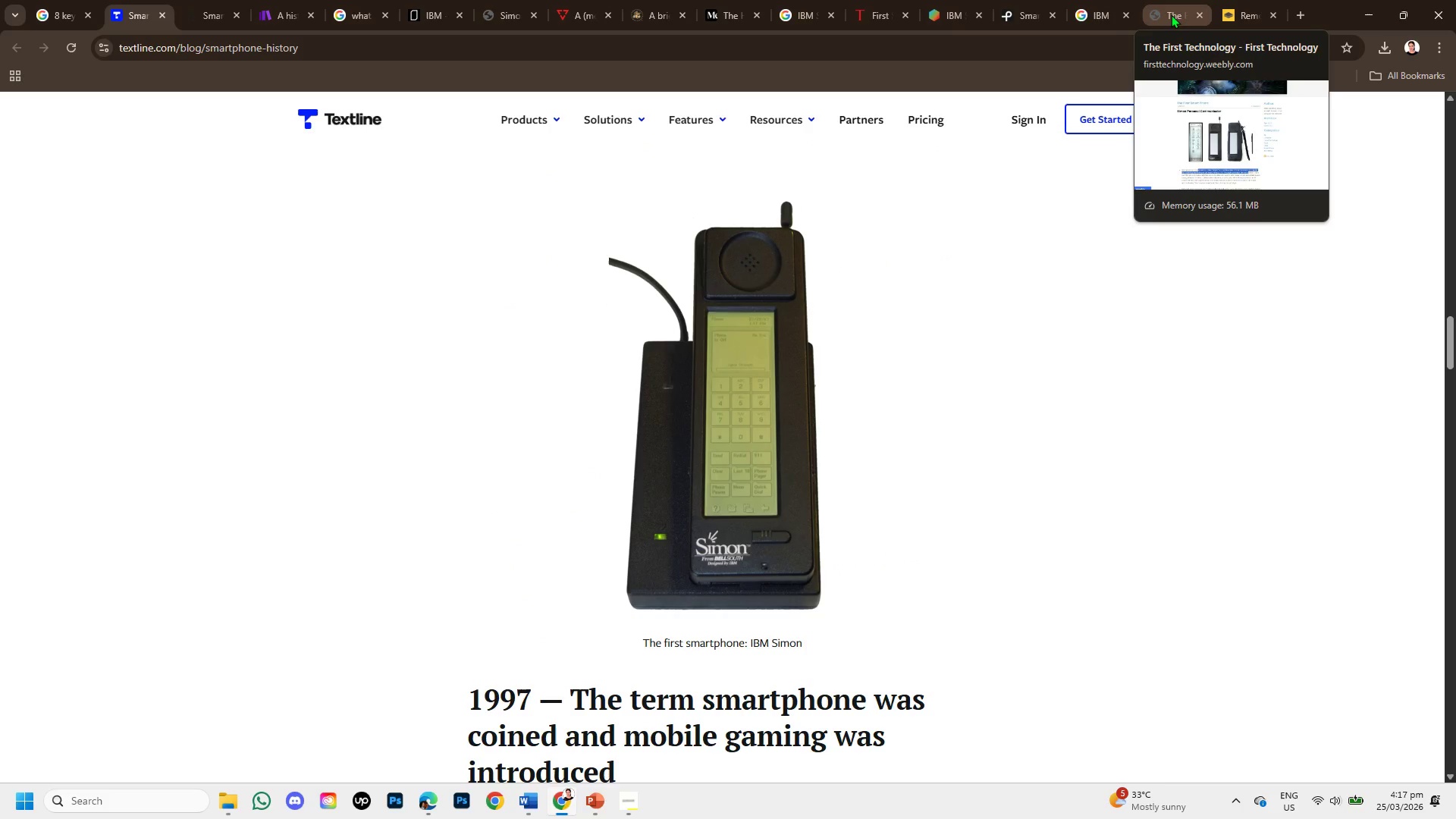 
left_click([1169, 14])
 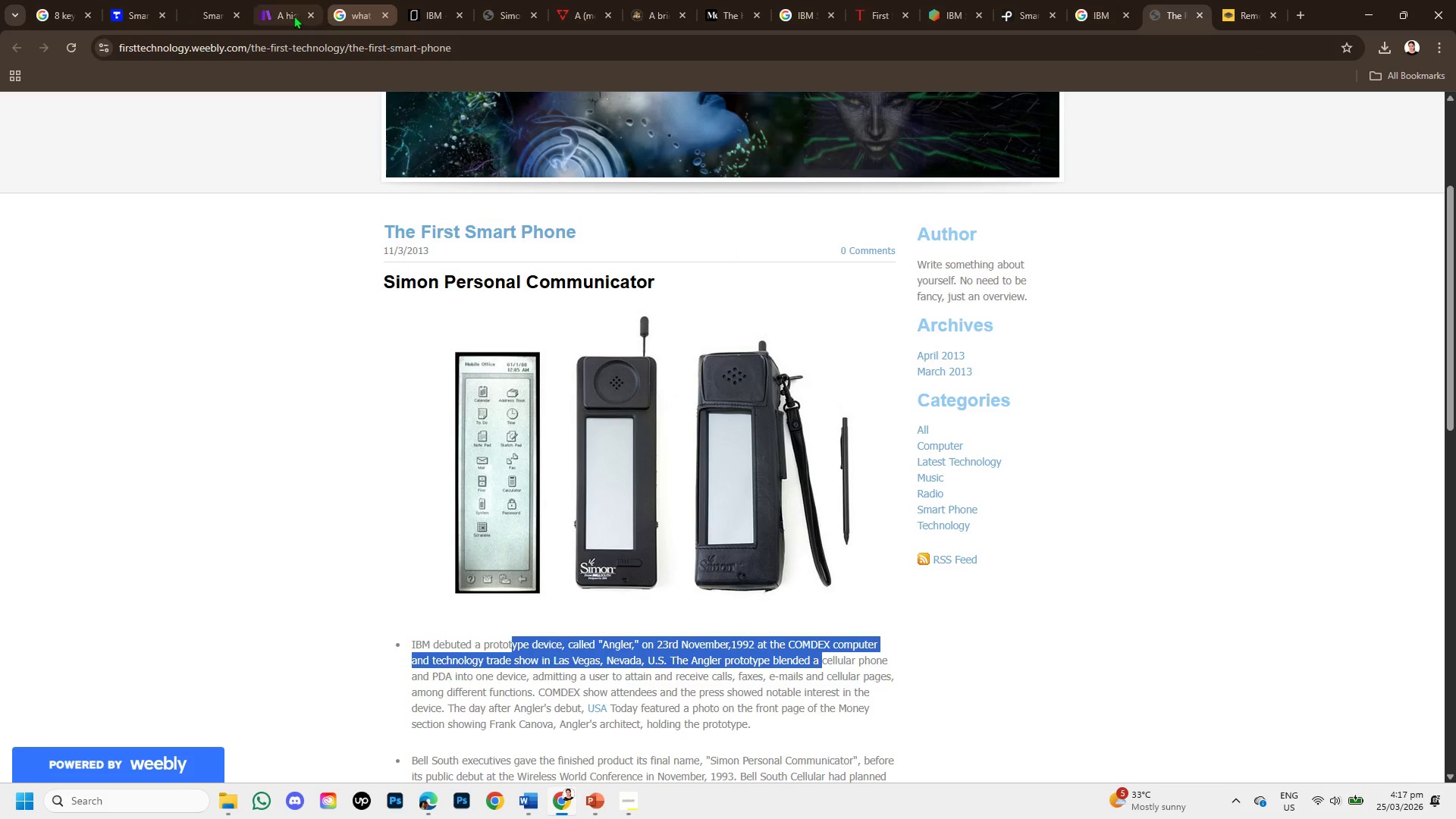 
left_click([134, 0])
 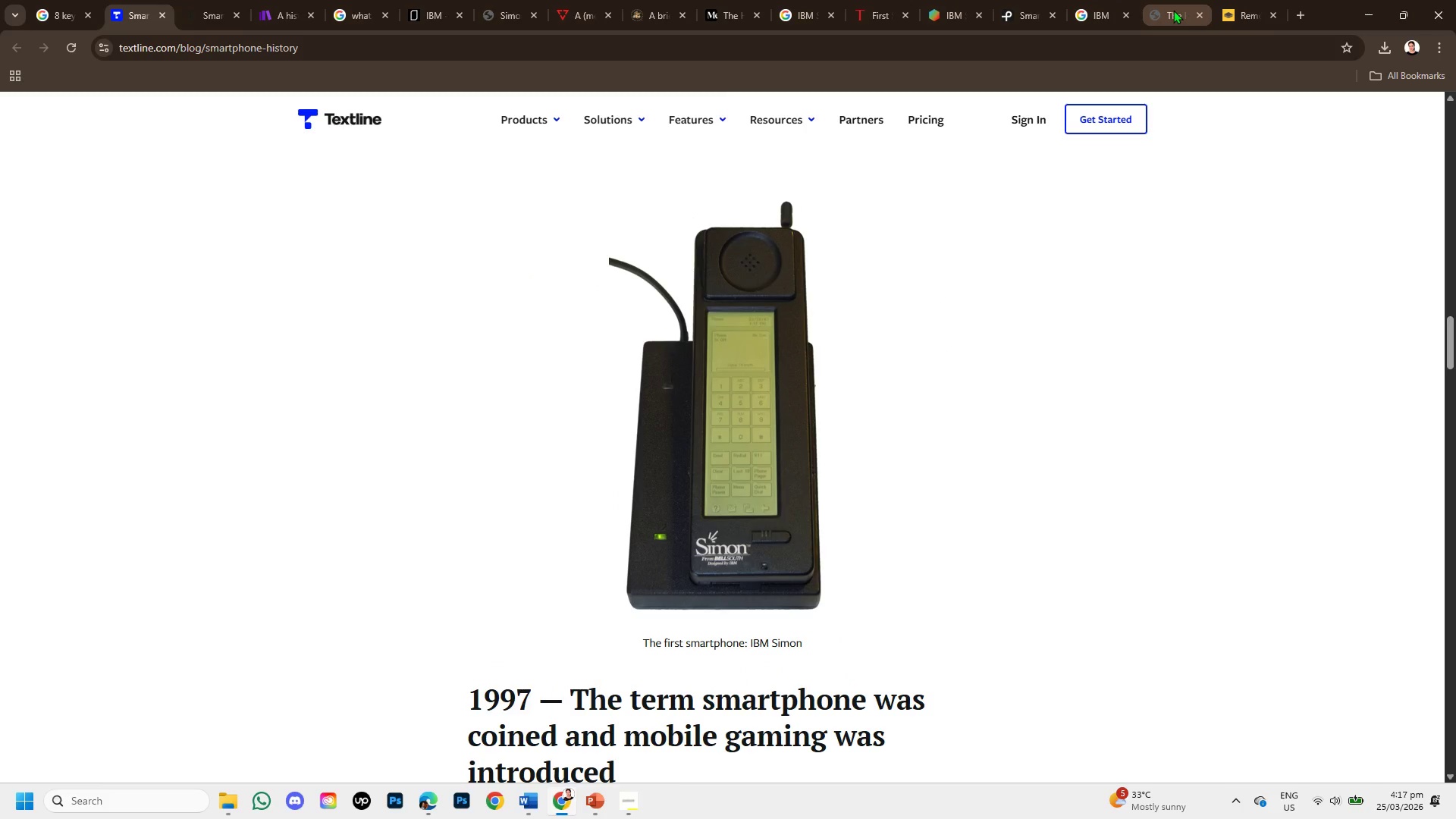 
left_click([1173, 10])
 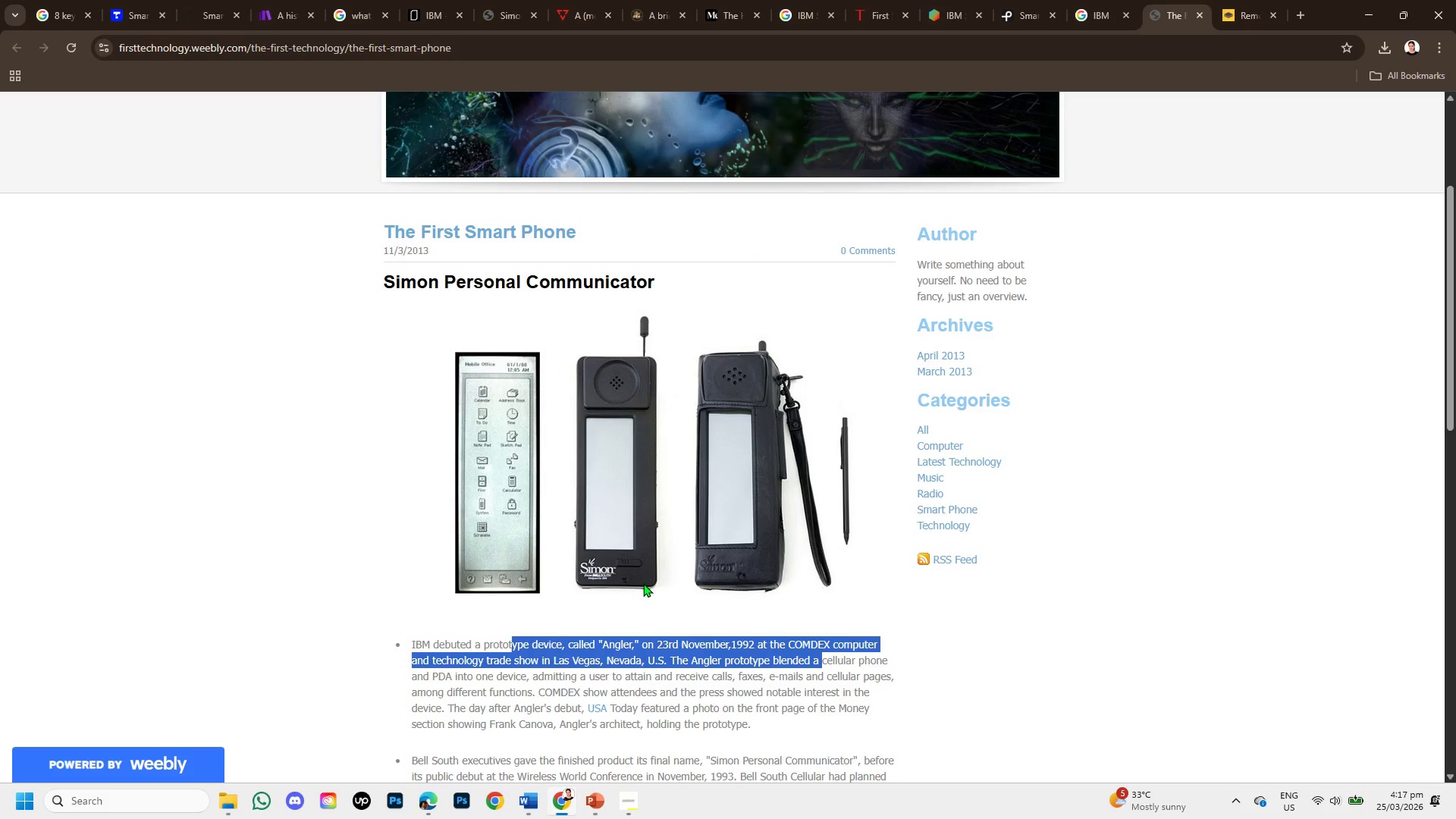 
scroll: coordinate [646, 582], scroll_direction: down, amount: 2.0
 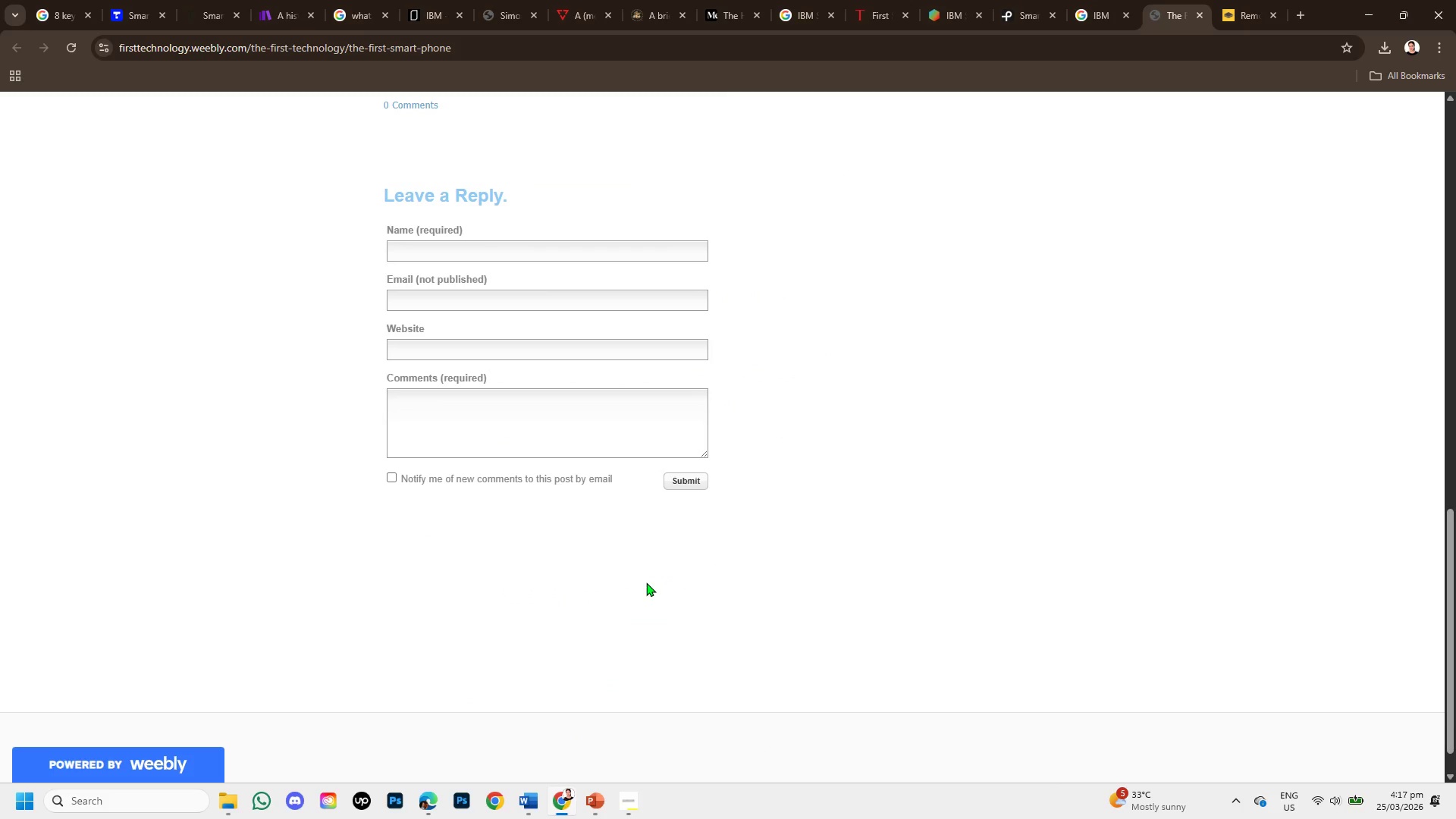 
scroll: coordinate [652, 579], scroll_direction: up, amount: 4.0
 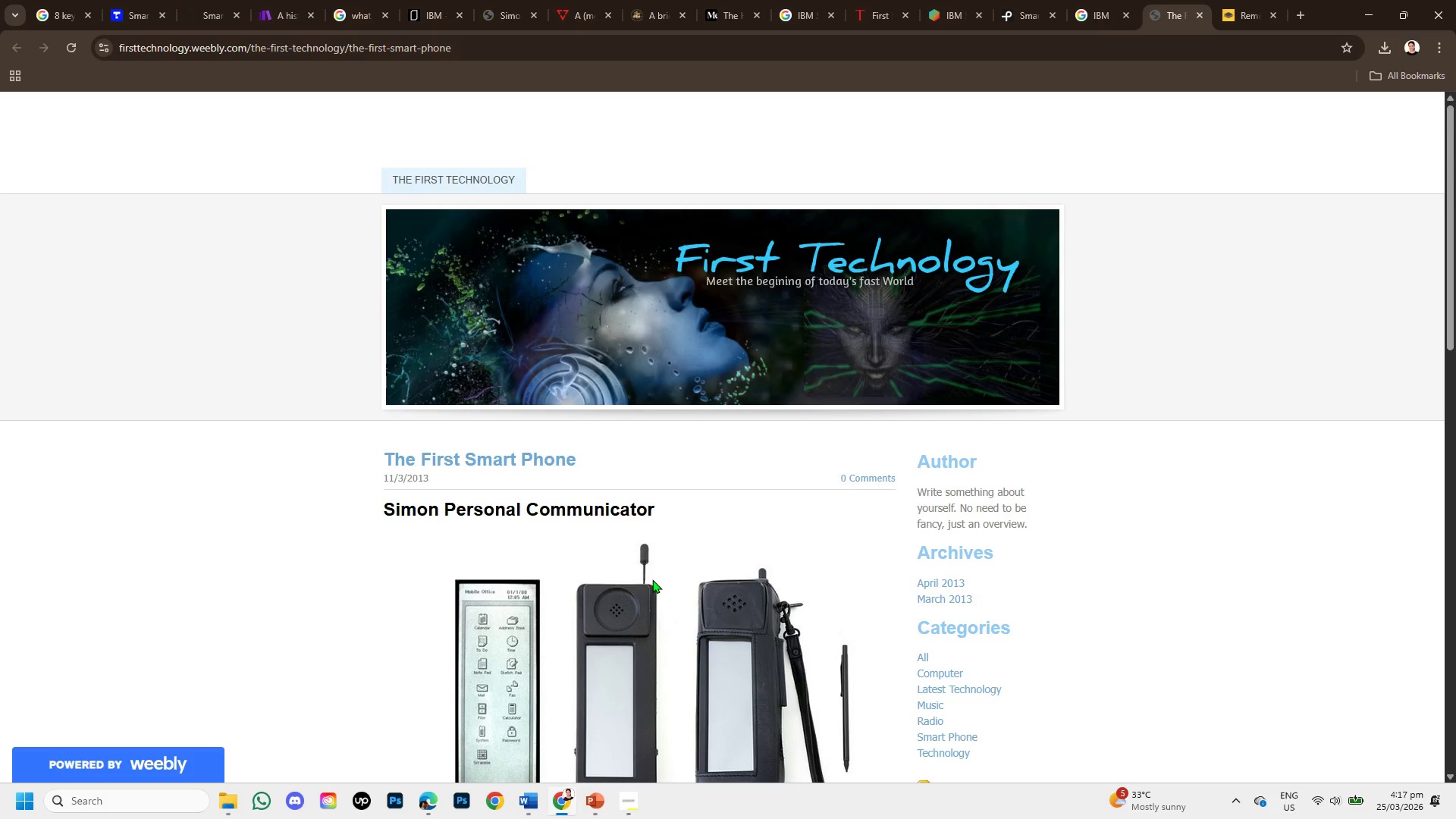 
scroll: coordinate [652, 579], scroll_direction: down, amount: 1.0
 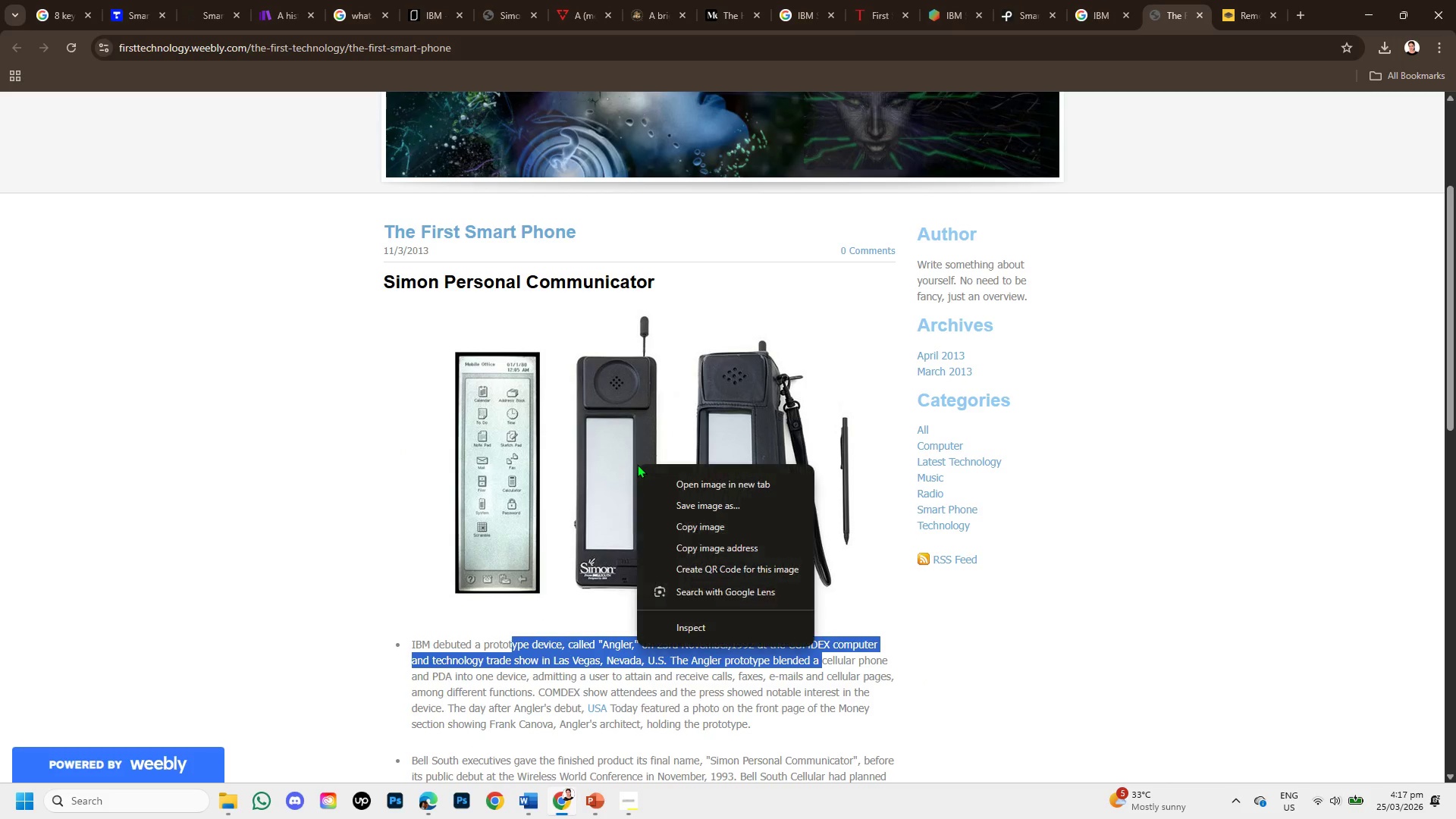 
wait(6.38)
 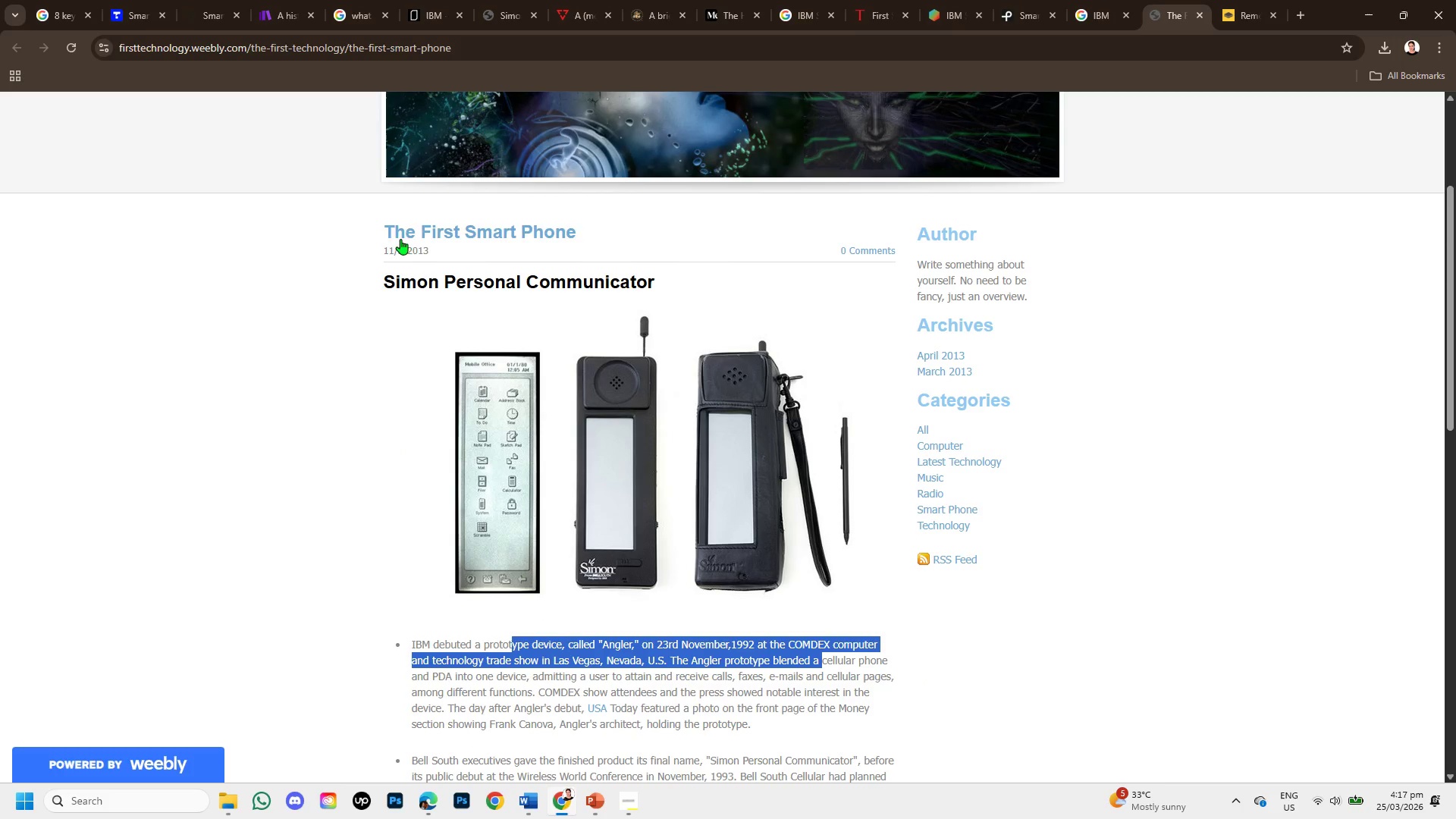 
left_click([692, 528])
 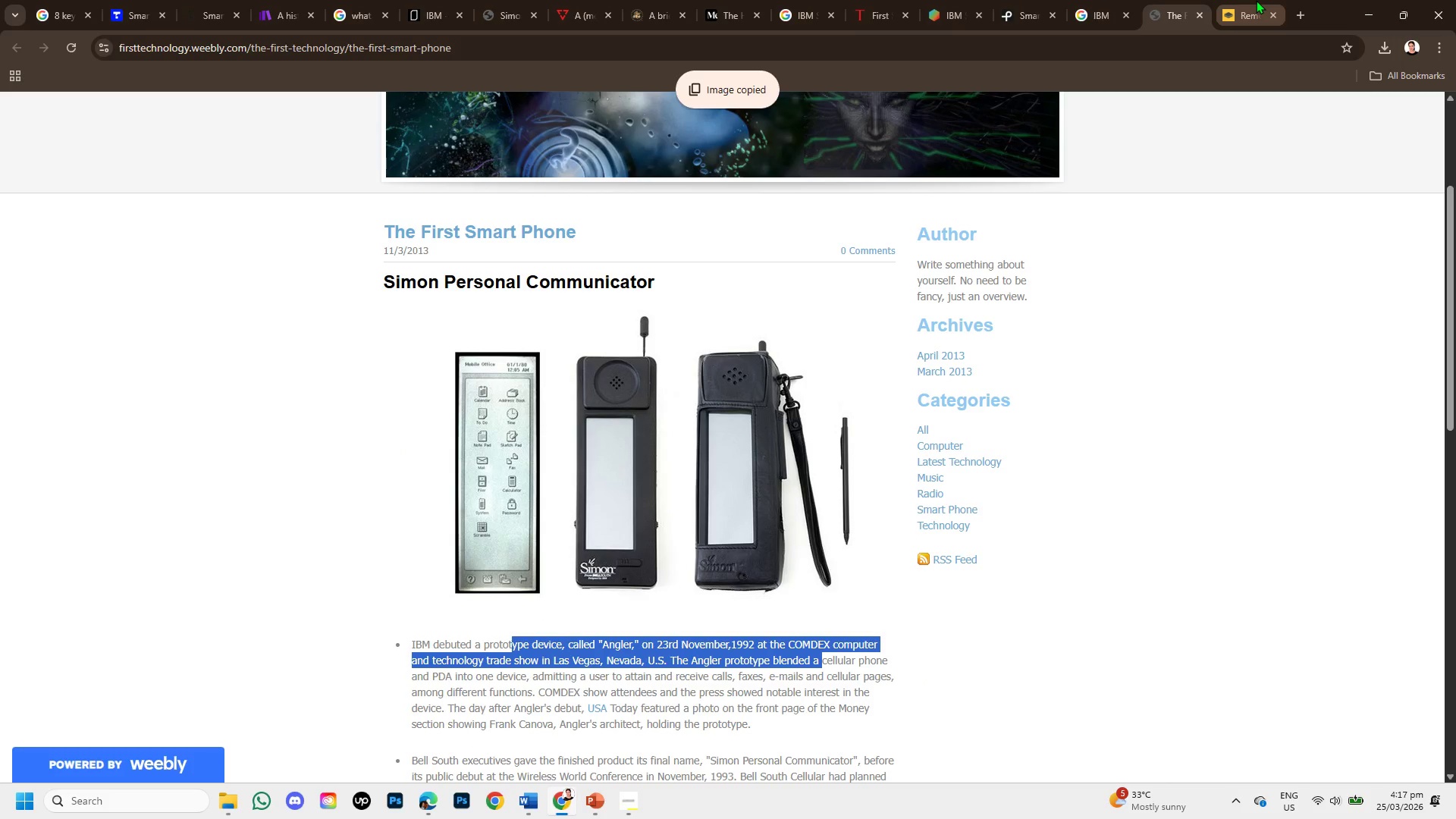 
left_click([1256, 0])
 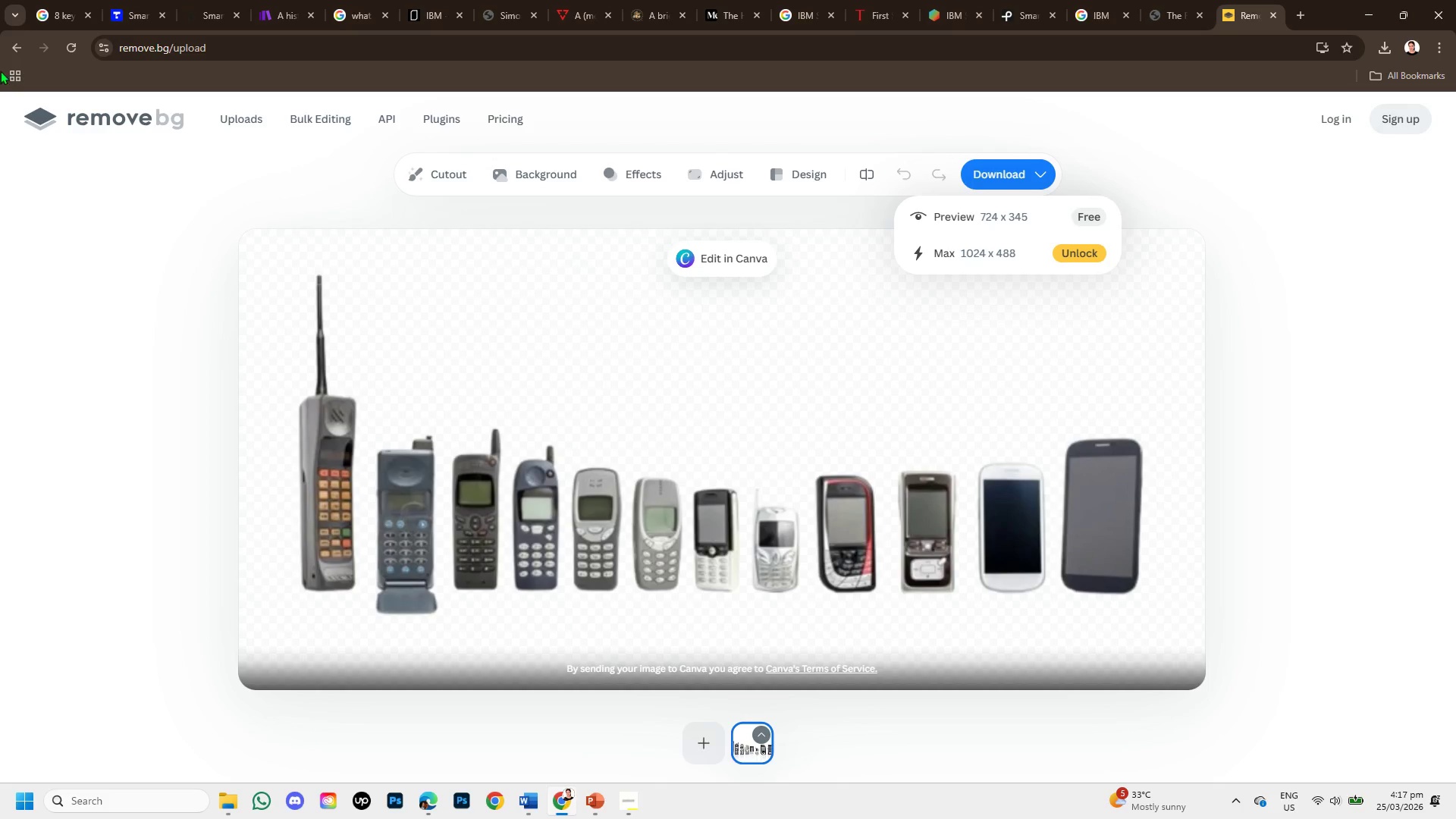 
left_click([11, 41])
 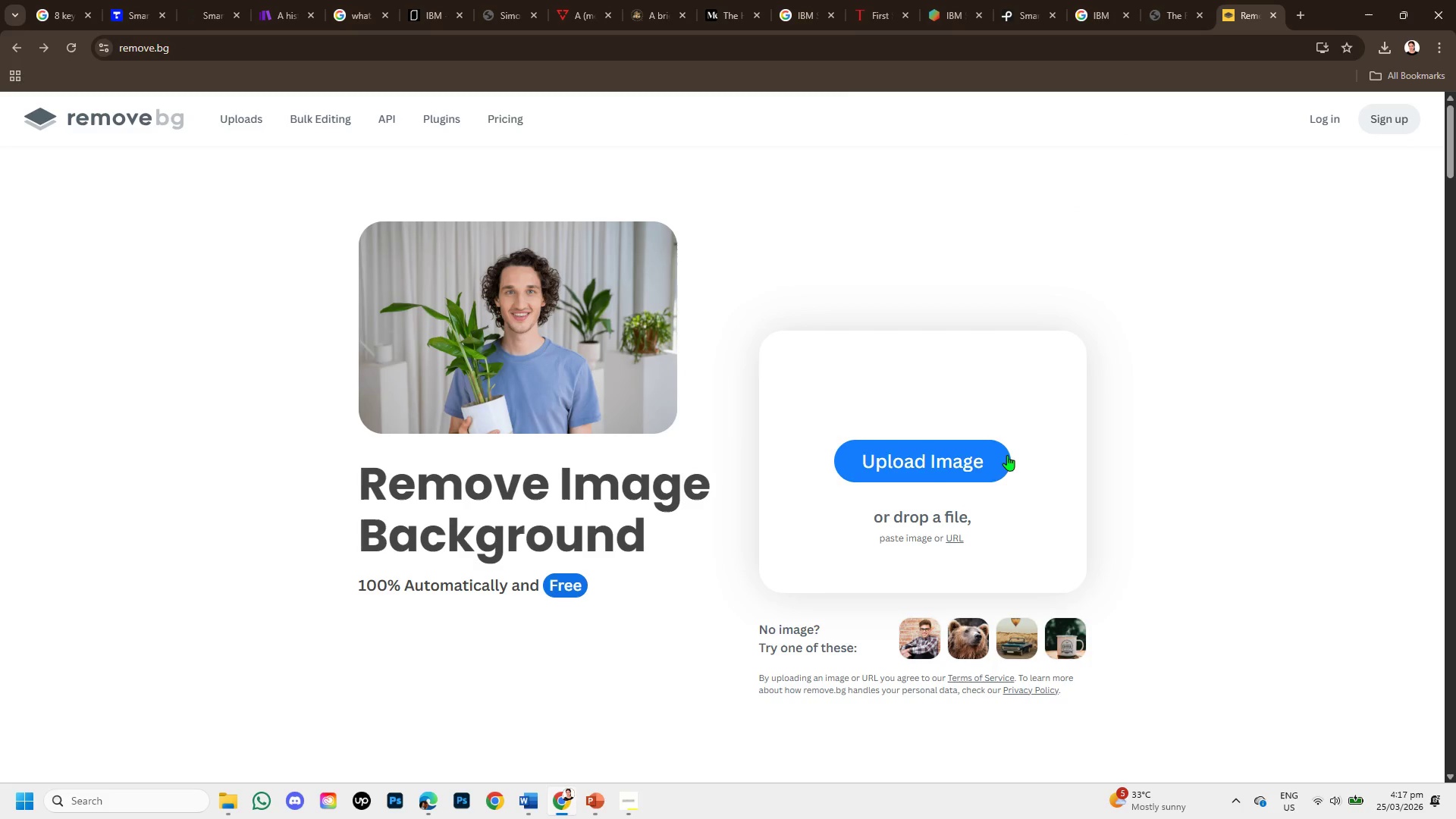 
wait(5.23)
 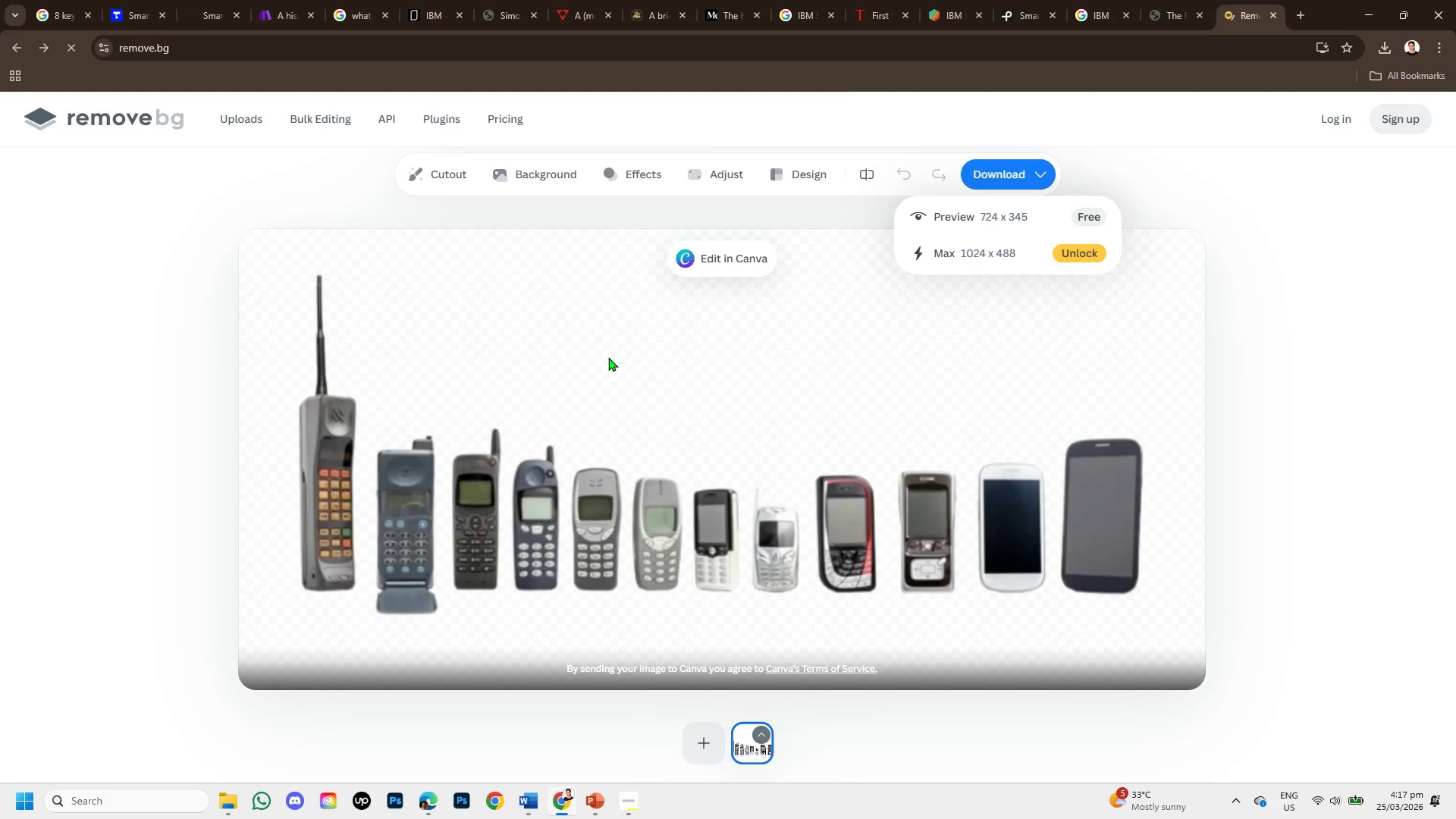 
key(Control+V)
 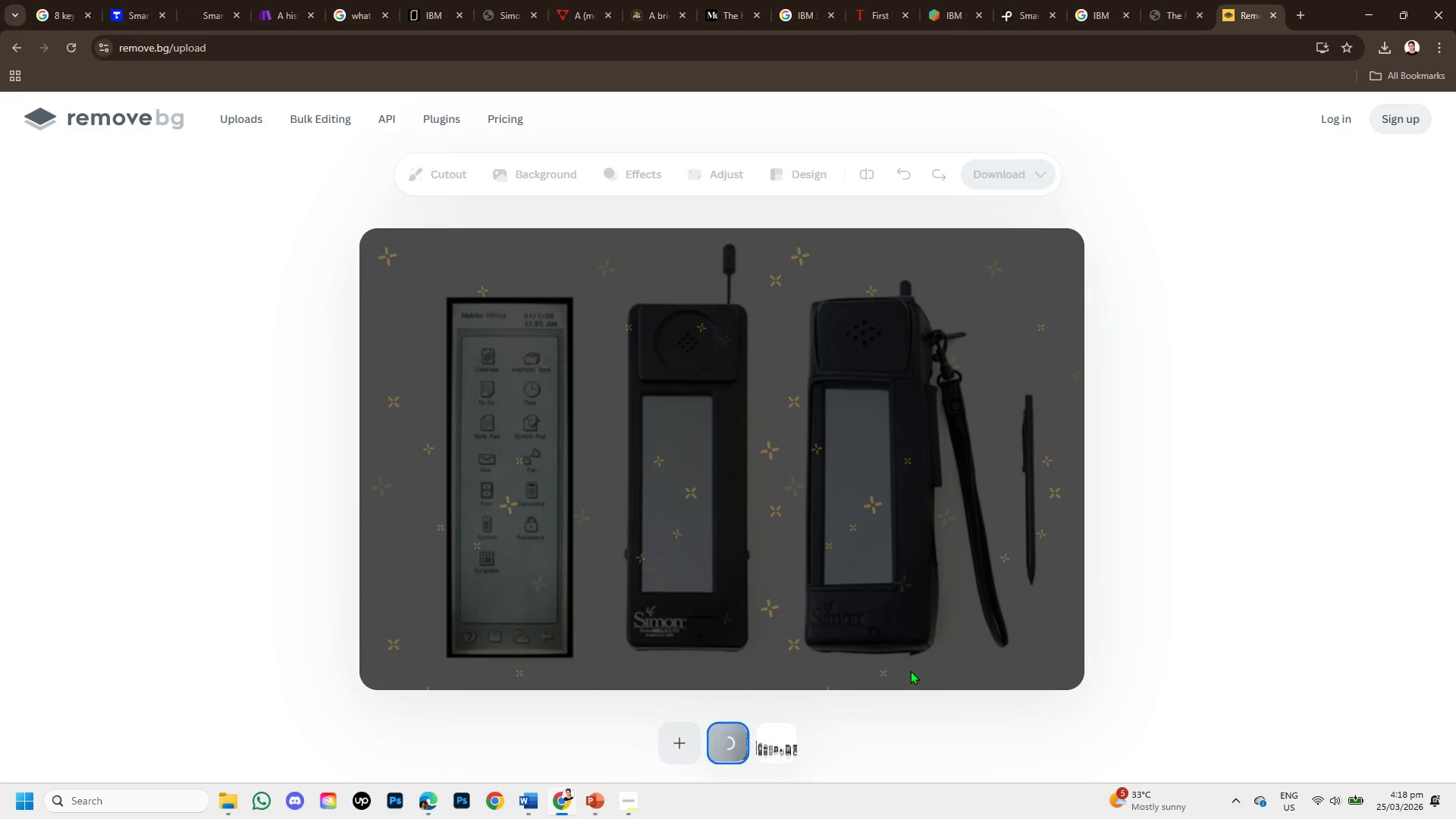 
wait(5.78)
 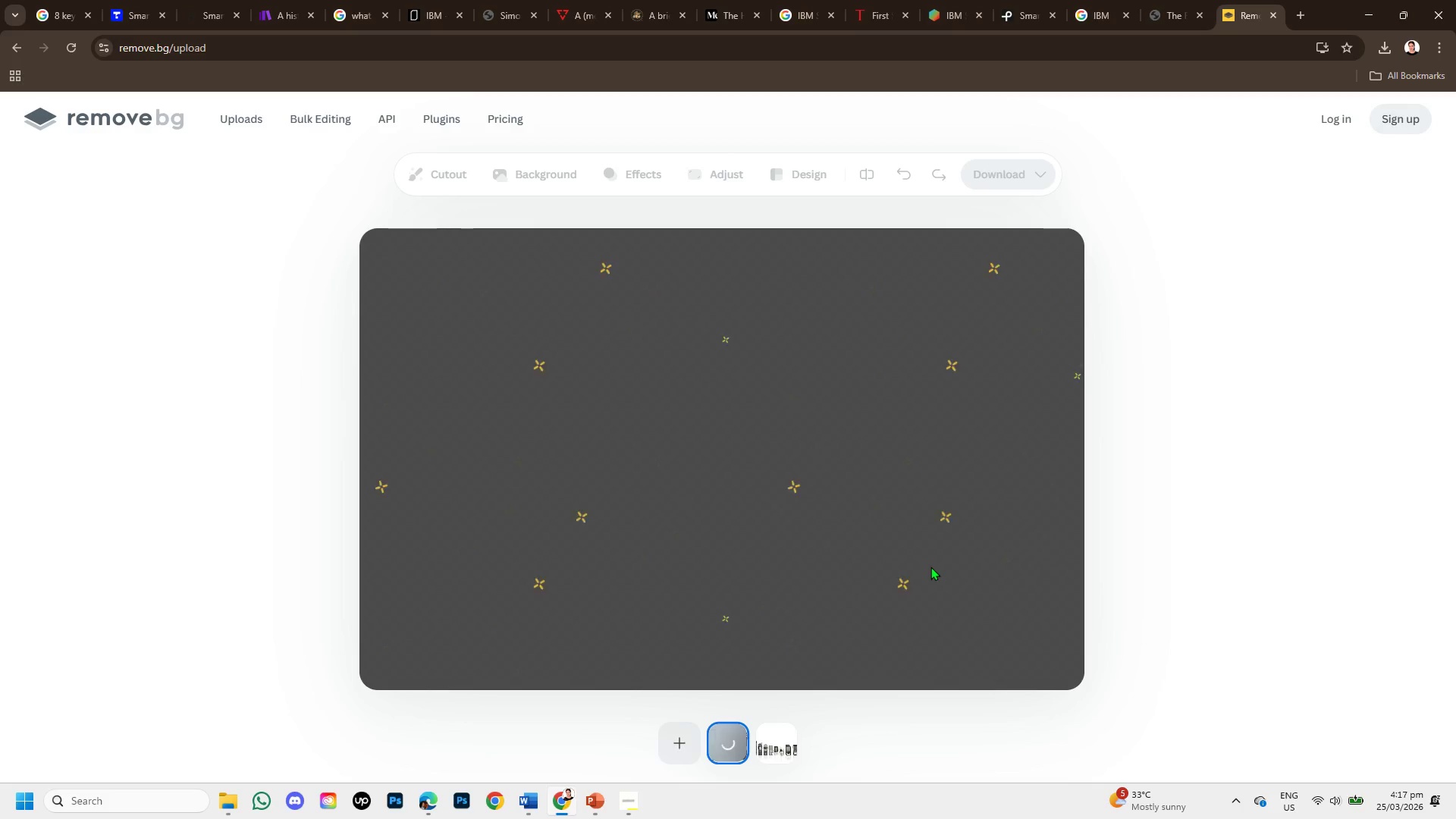 
left_click([1165, 0])
 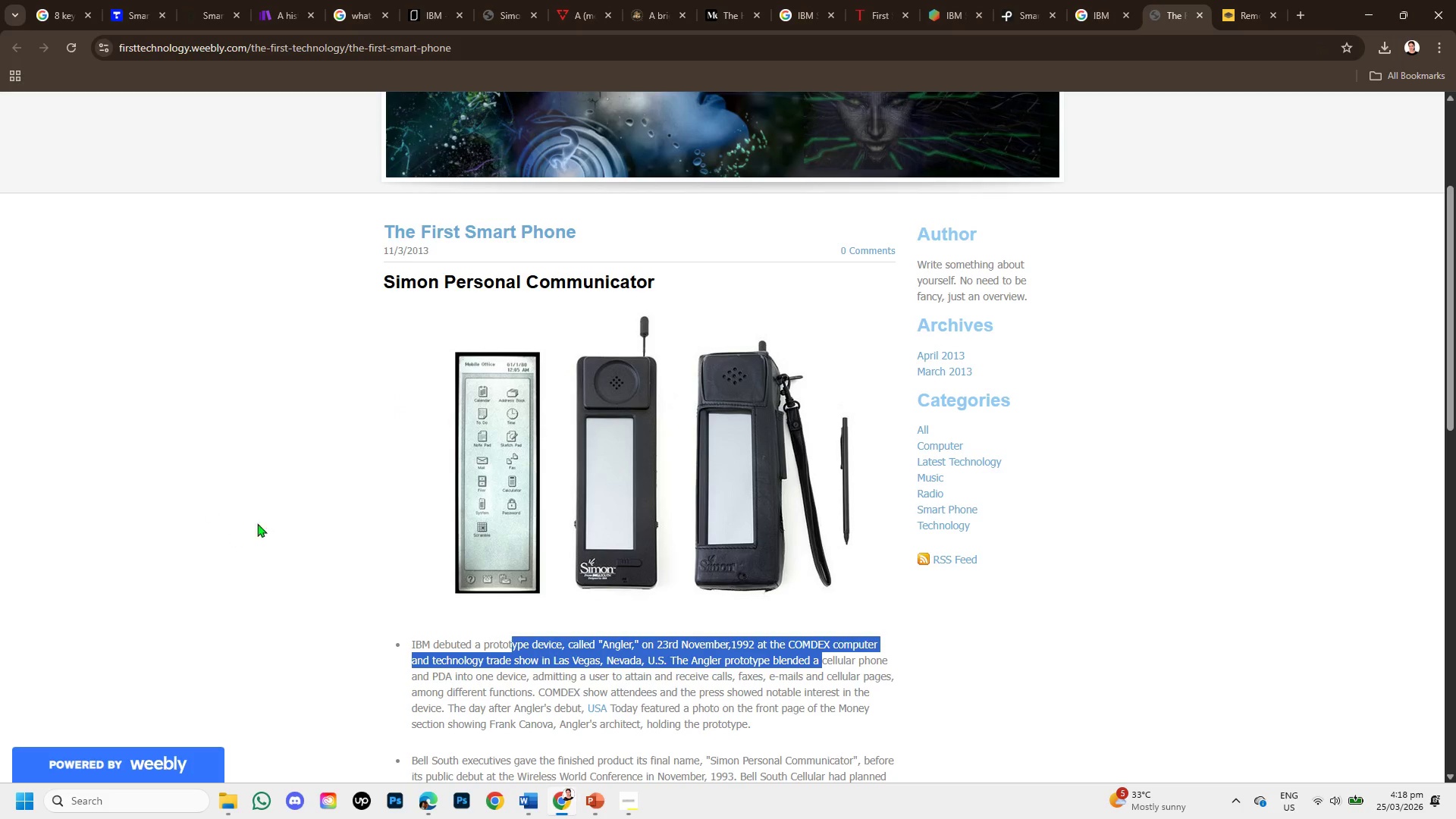 
scroll: coordinate [280, 514], scroll_direction: down, amount: 1.0
 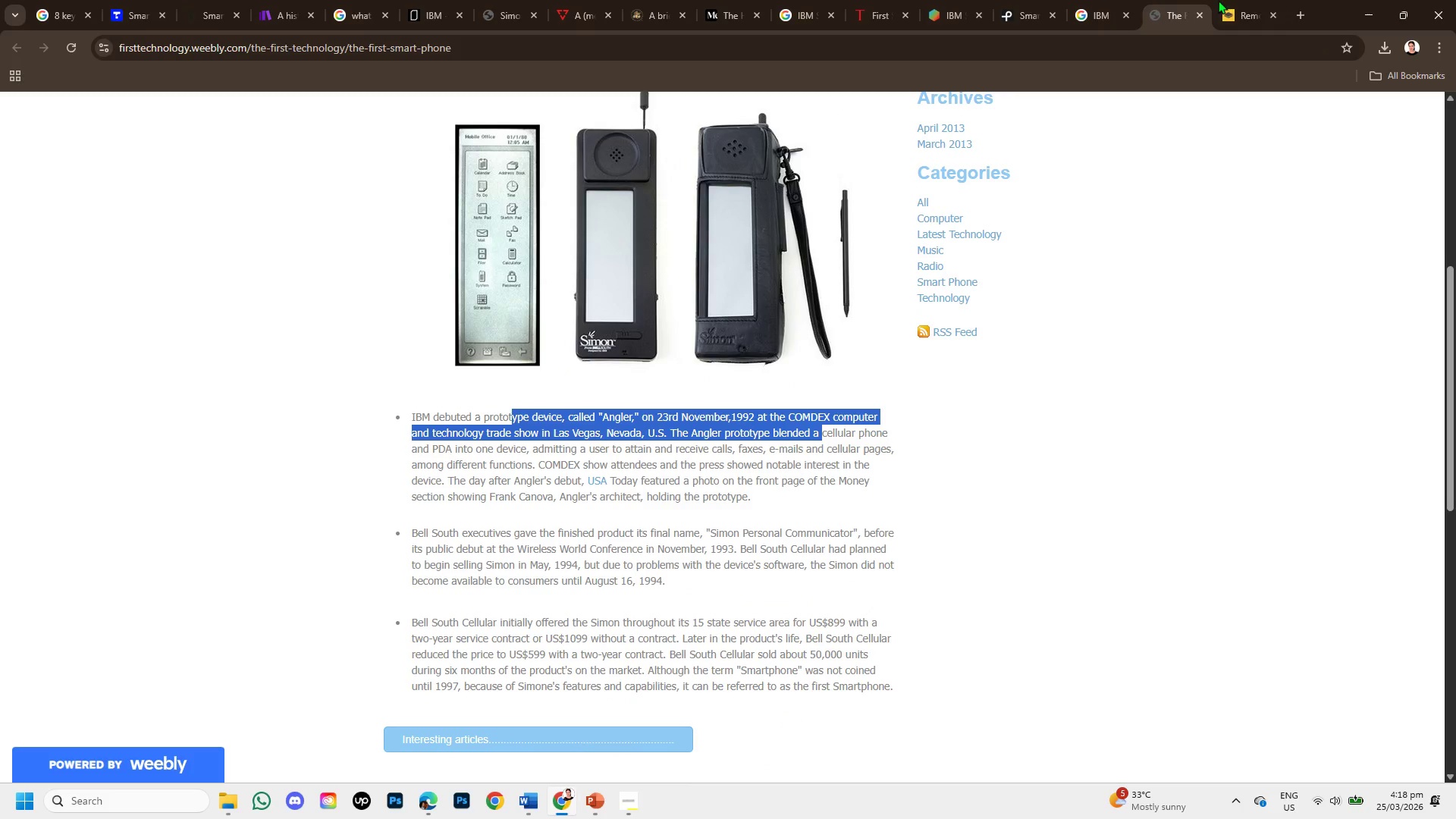 
left_click([1232, 0])
 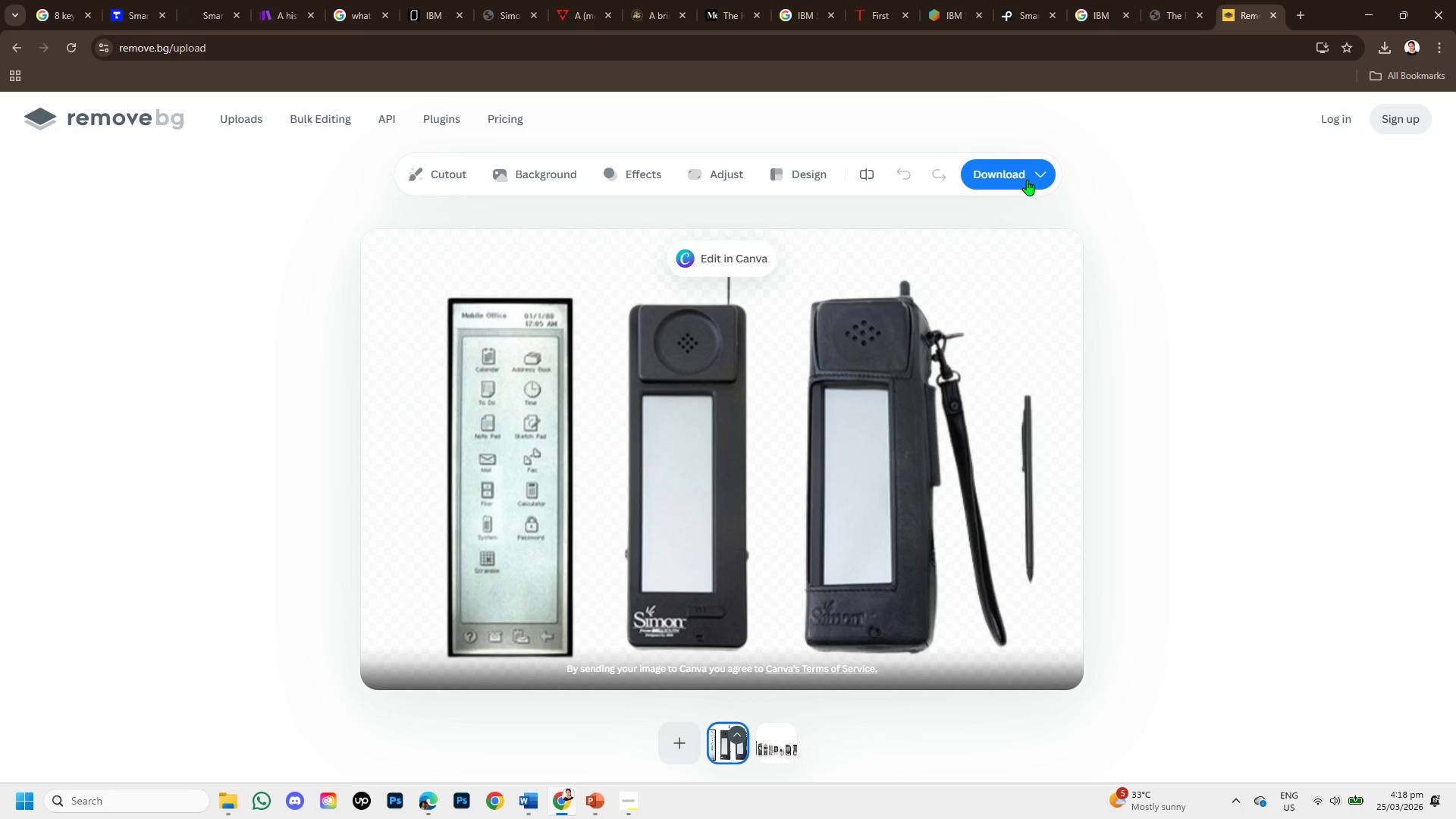 
left_click([1031, 170])
 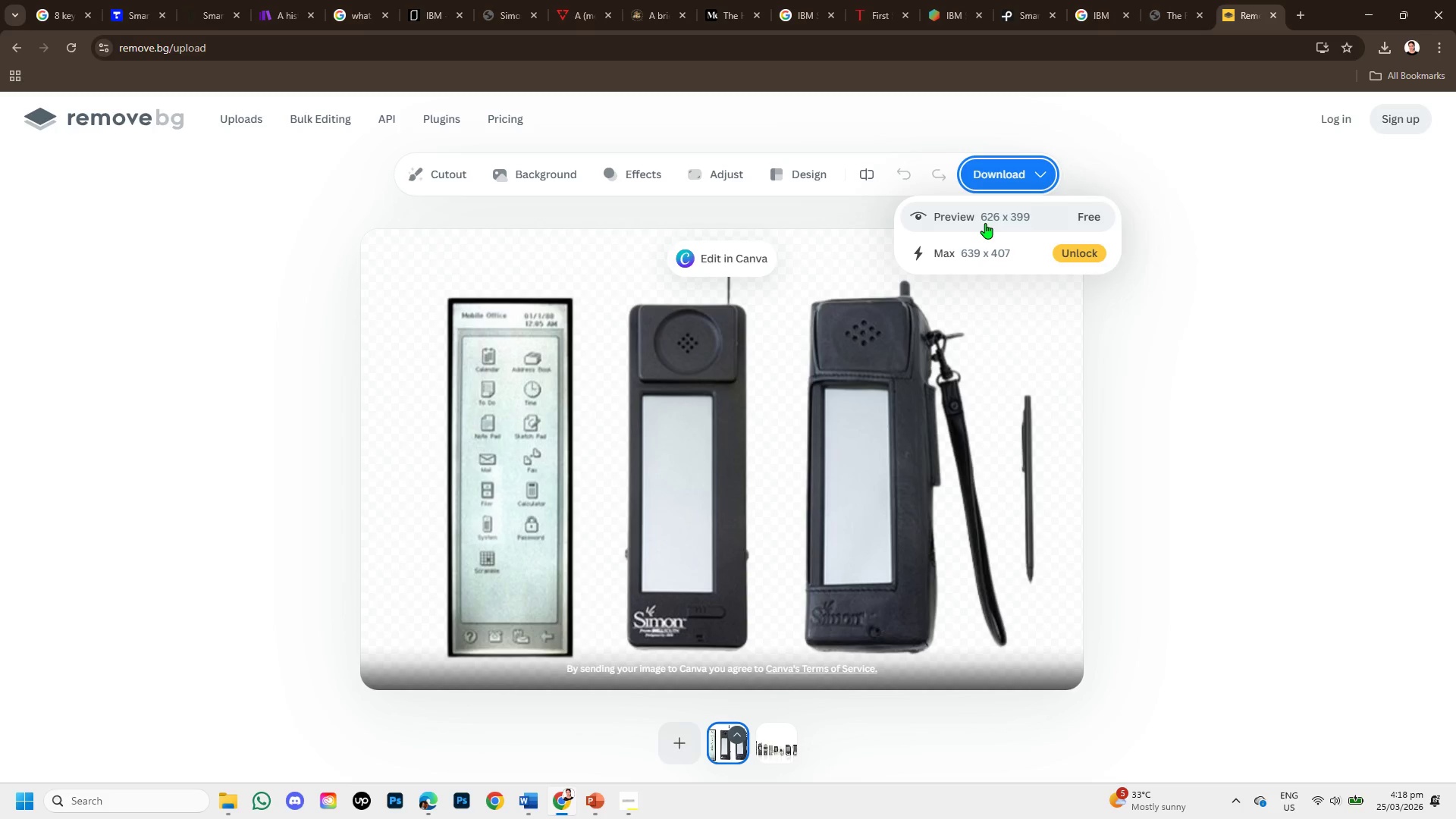 
left_click([985, 223])
 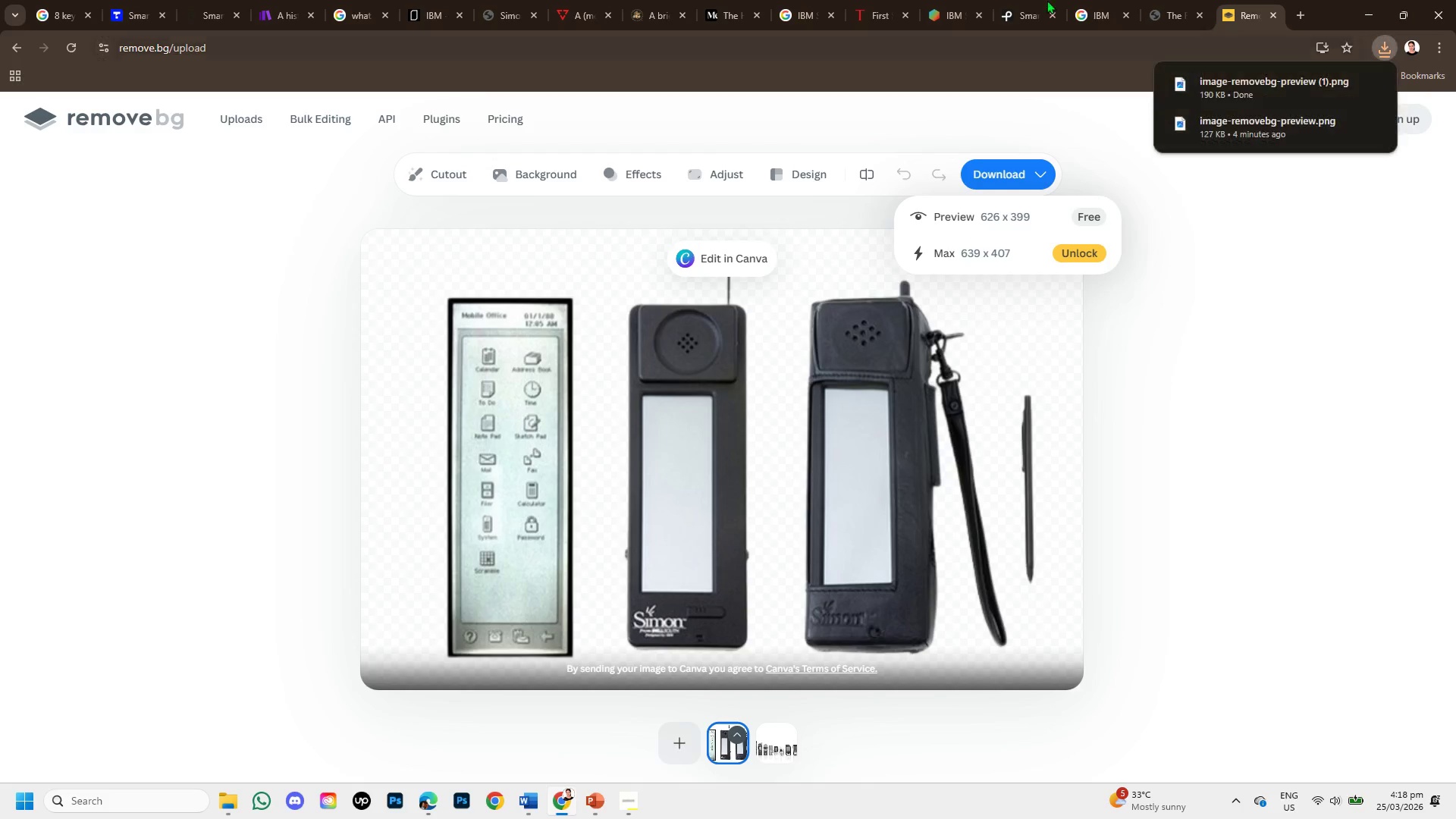 
left_click([1018, 0])
 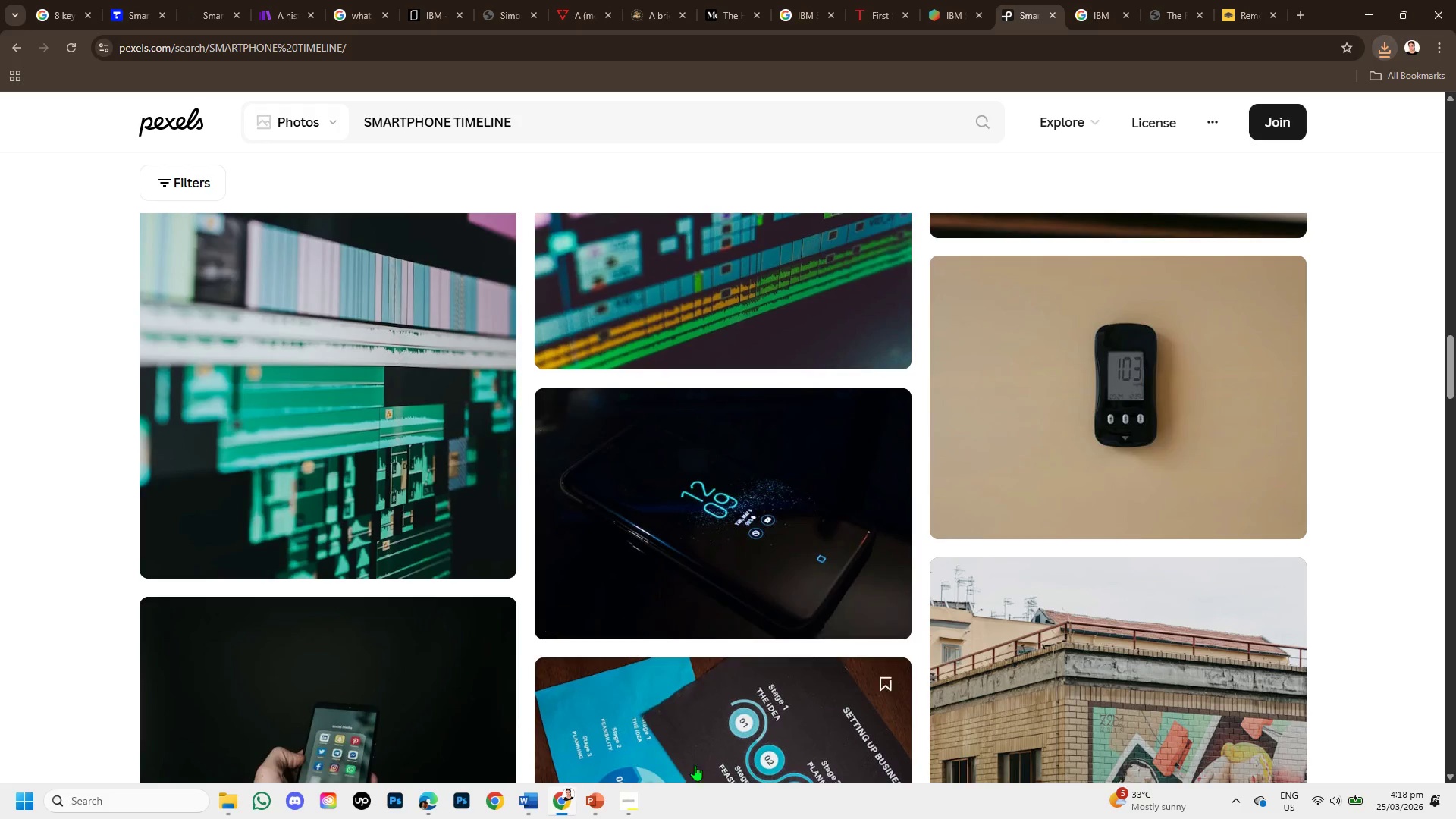 
mouse_move([596, 789])
 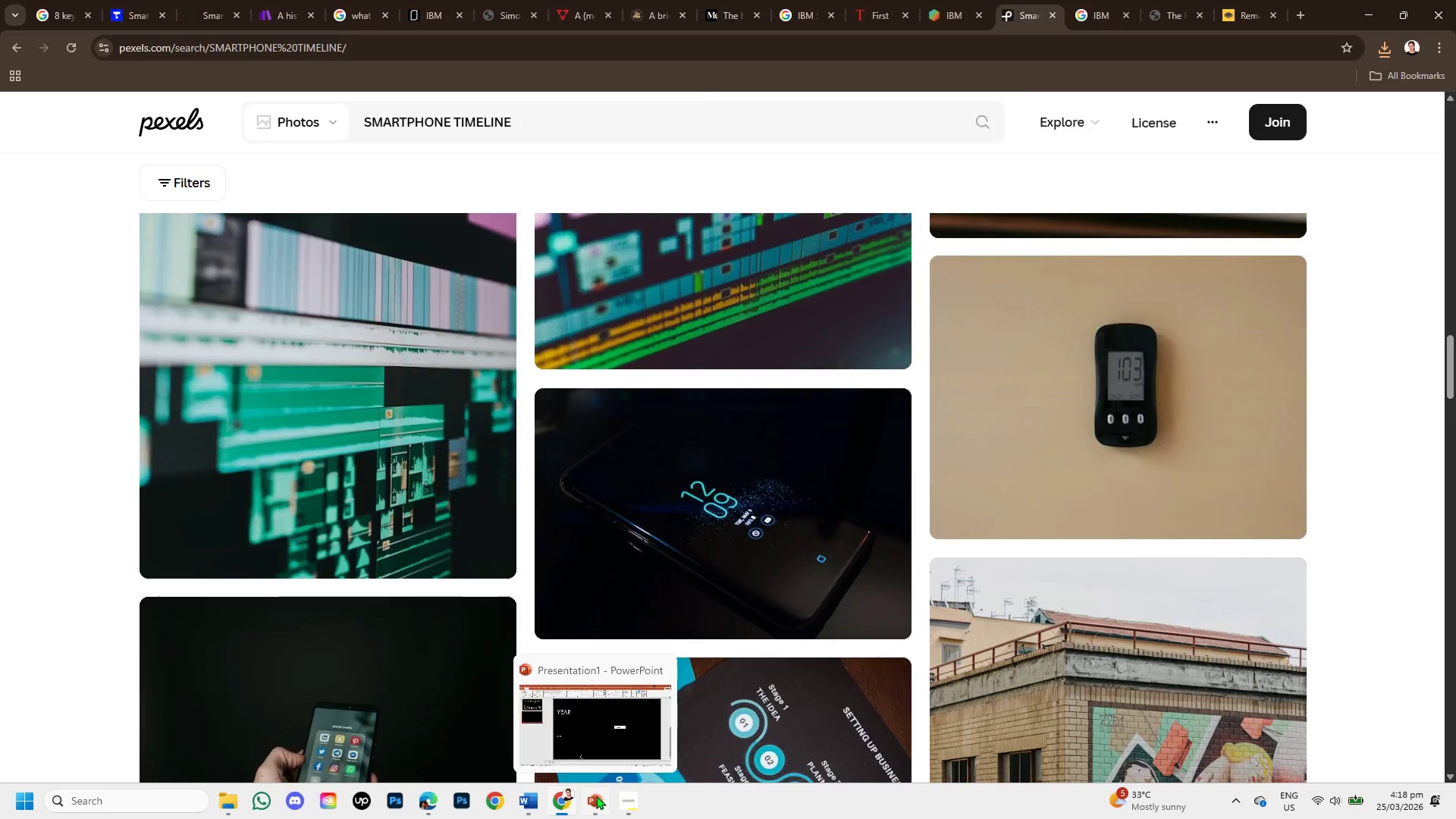 
left_click([596, 795])
 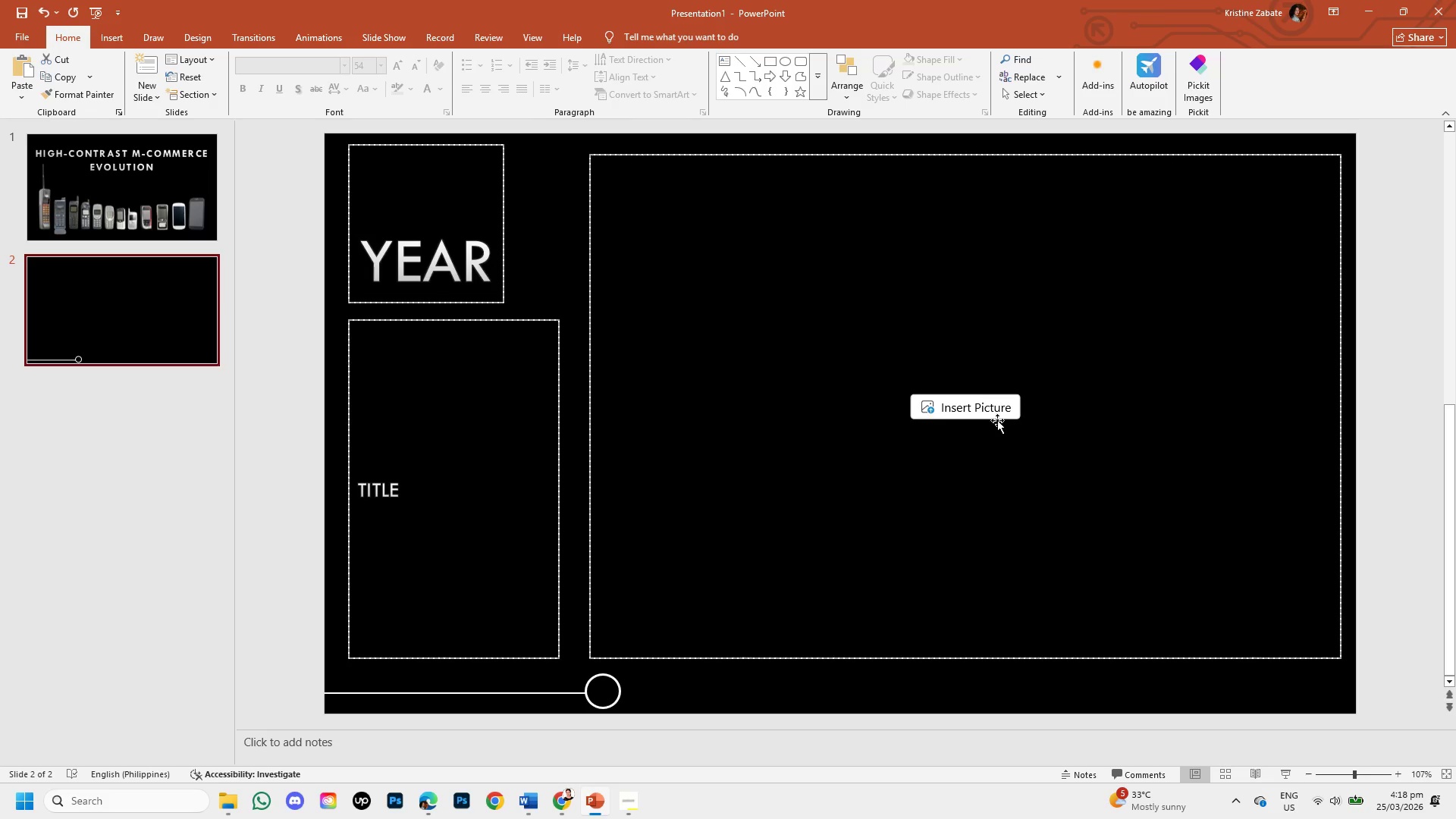 
left_click([991, 406])
 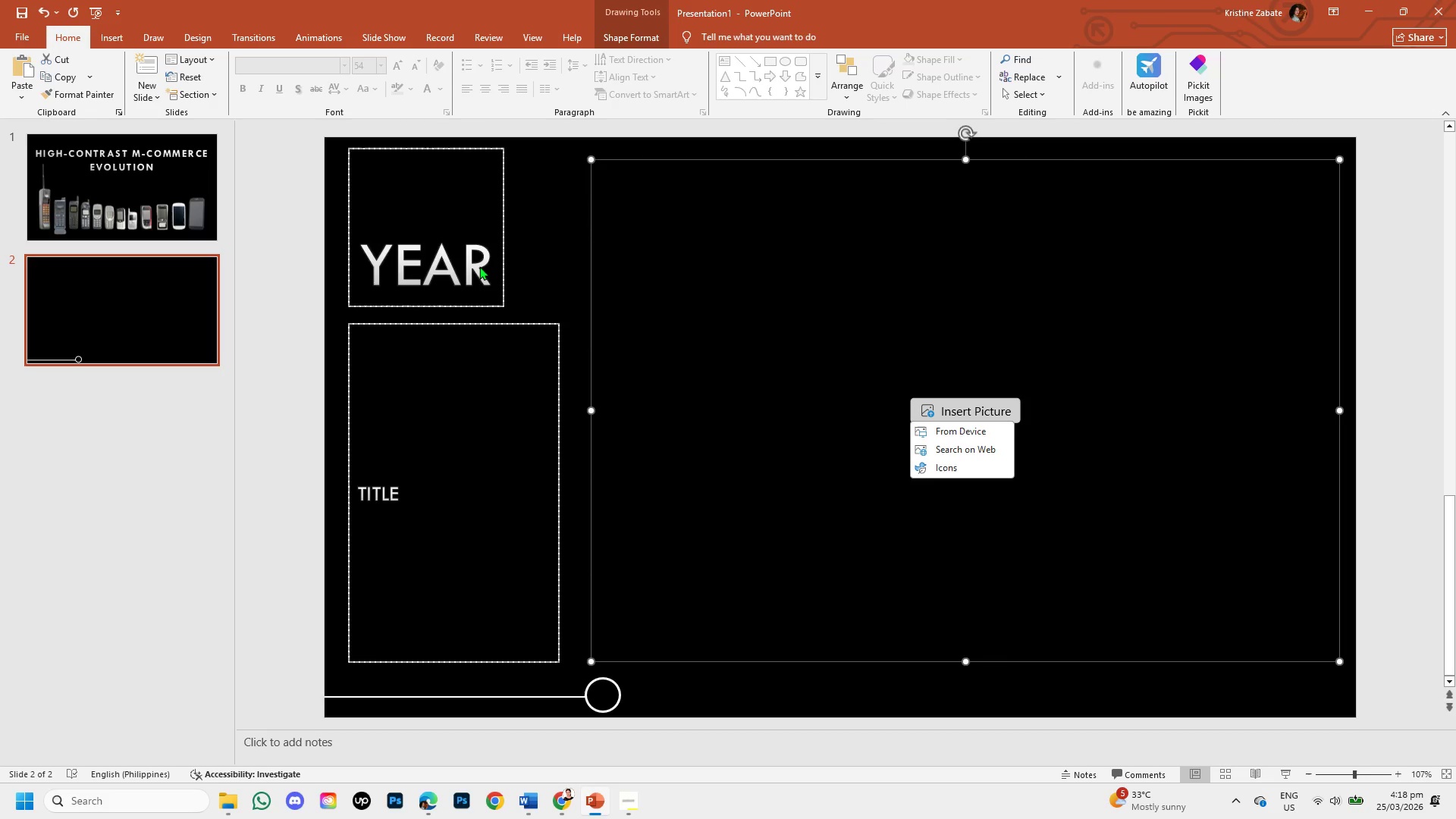 
double_click([482, 271])
 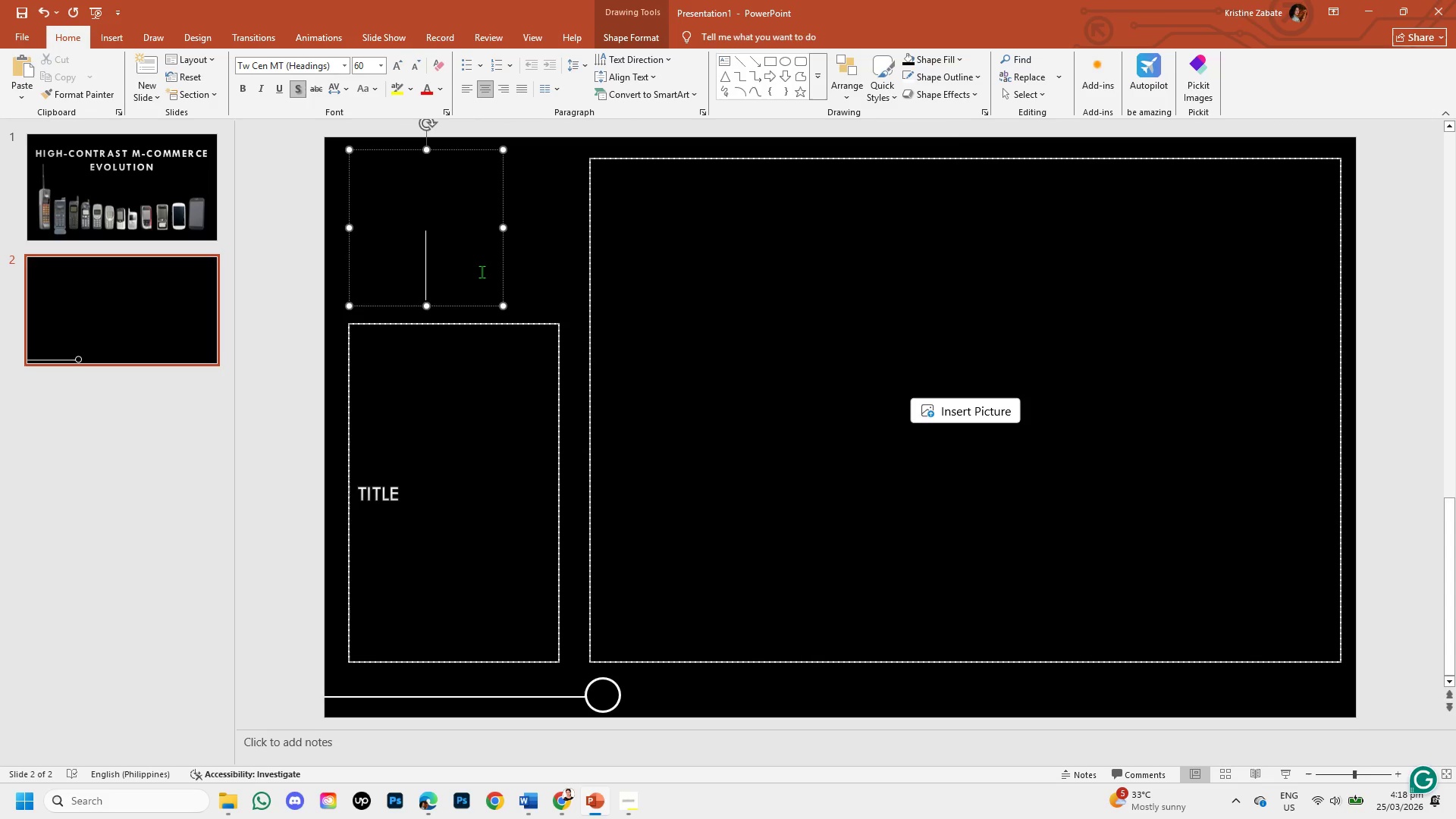 
type(1992)
 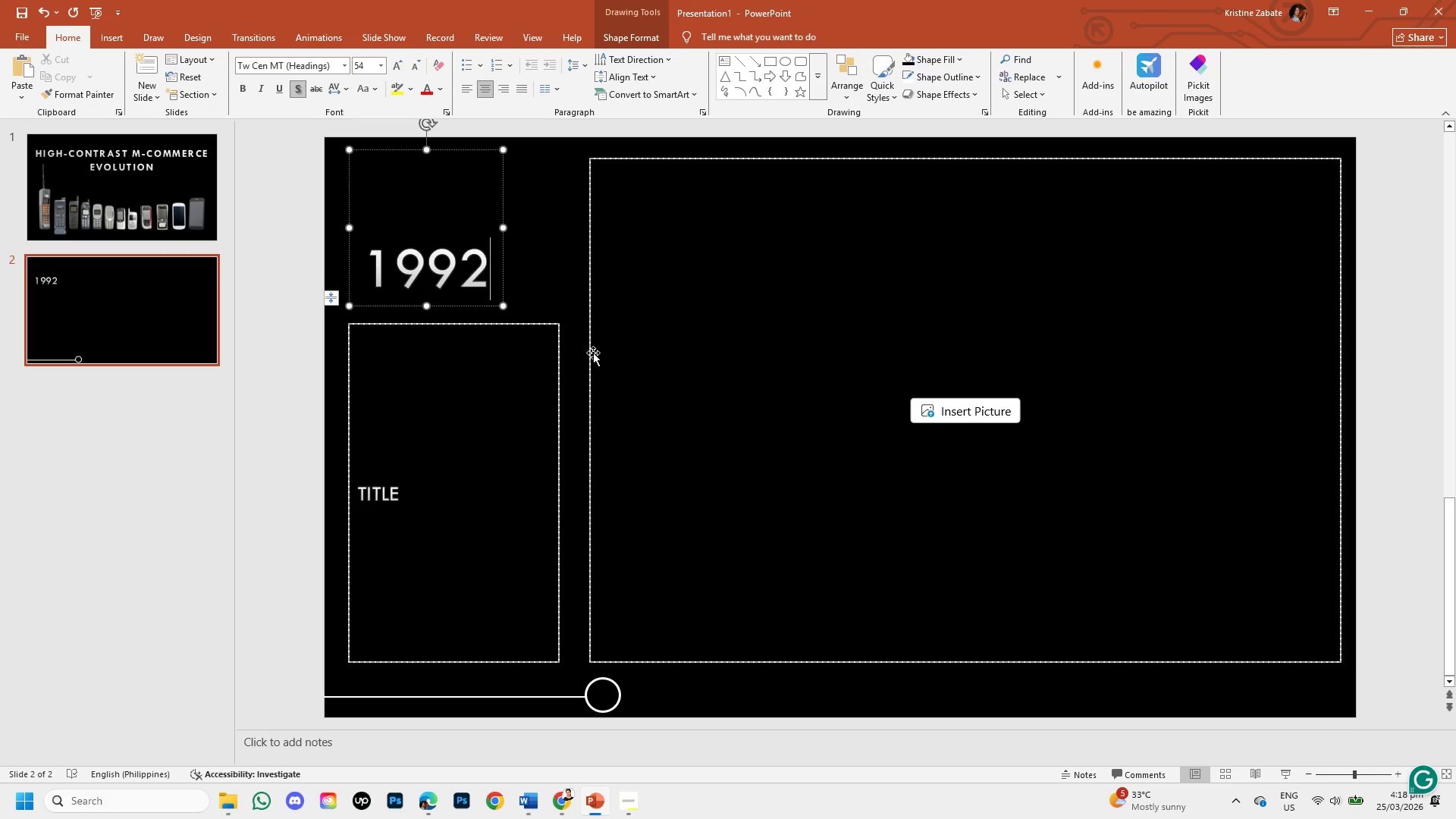 
left_click([612, 375])
 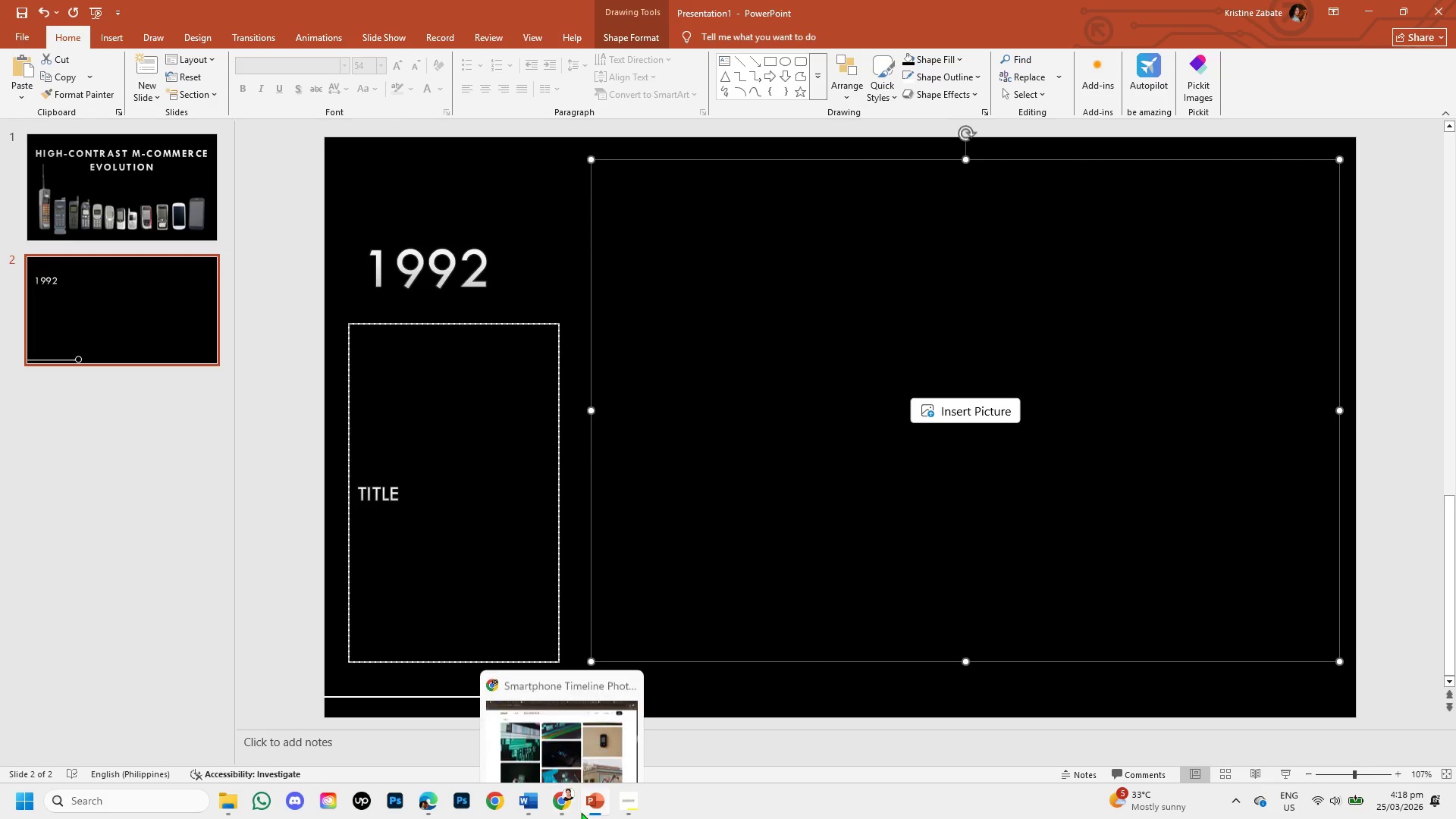 
left_click([557, 812])
 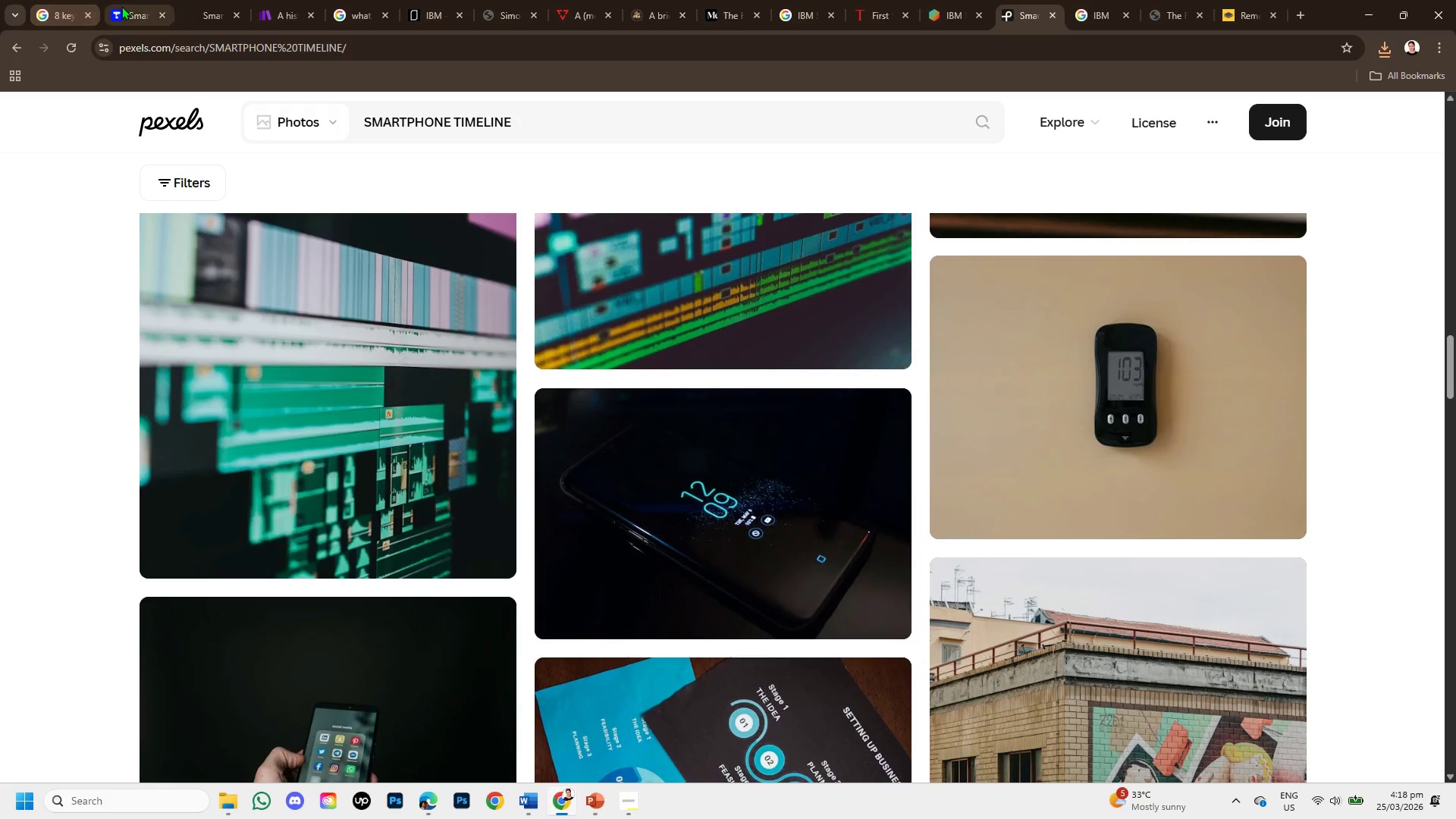 
left_click([125, 6])
 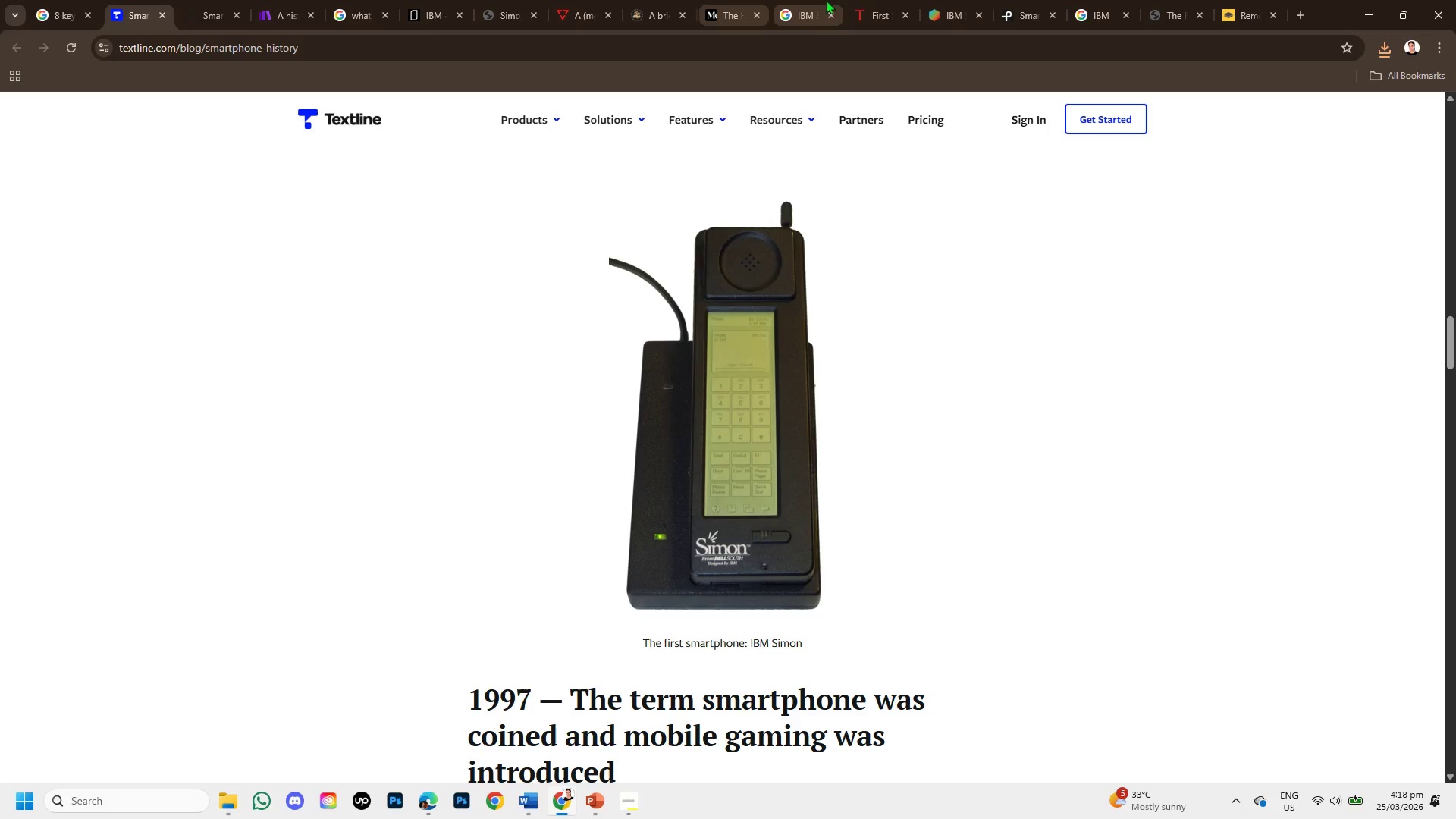 
left_click([877, 12])
 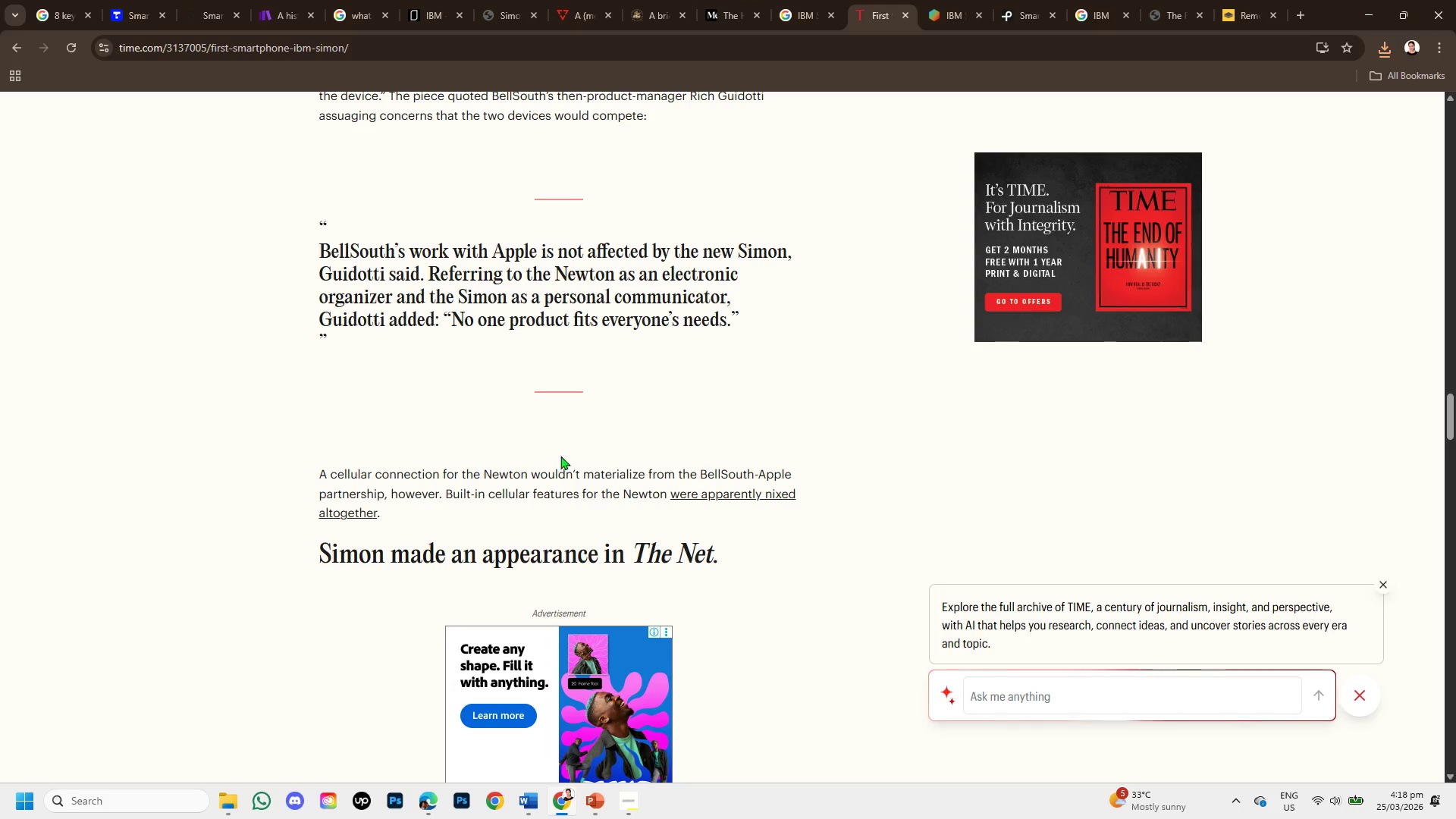 
scroll: coordinate [528, 524], scroll_direction: up, amount: 7.0
 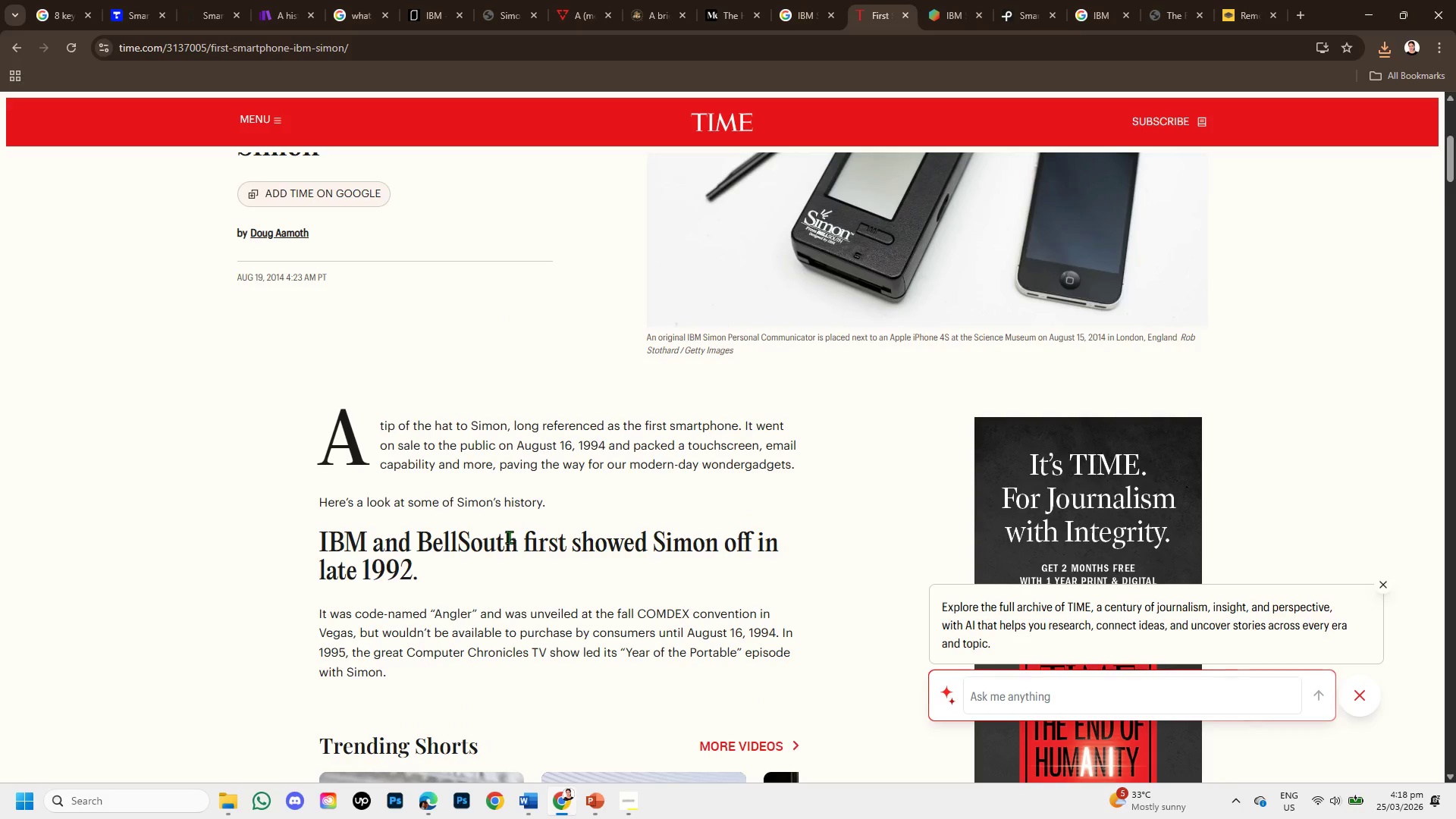 
left_click_drag(start_coordinate=[307, 538], to_coordinate=[430, 569])
 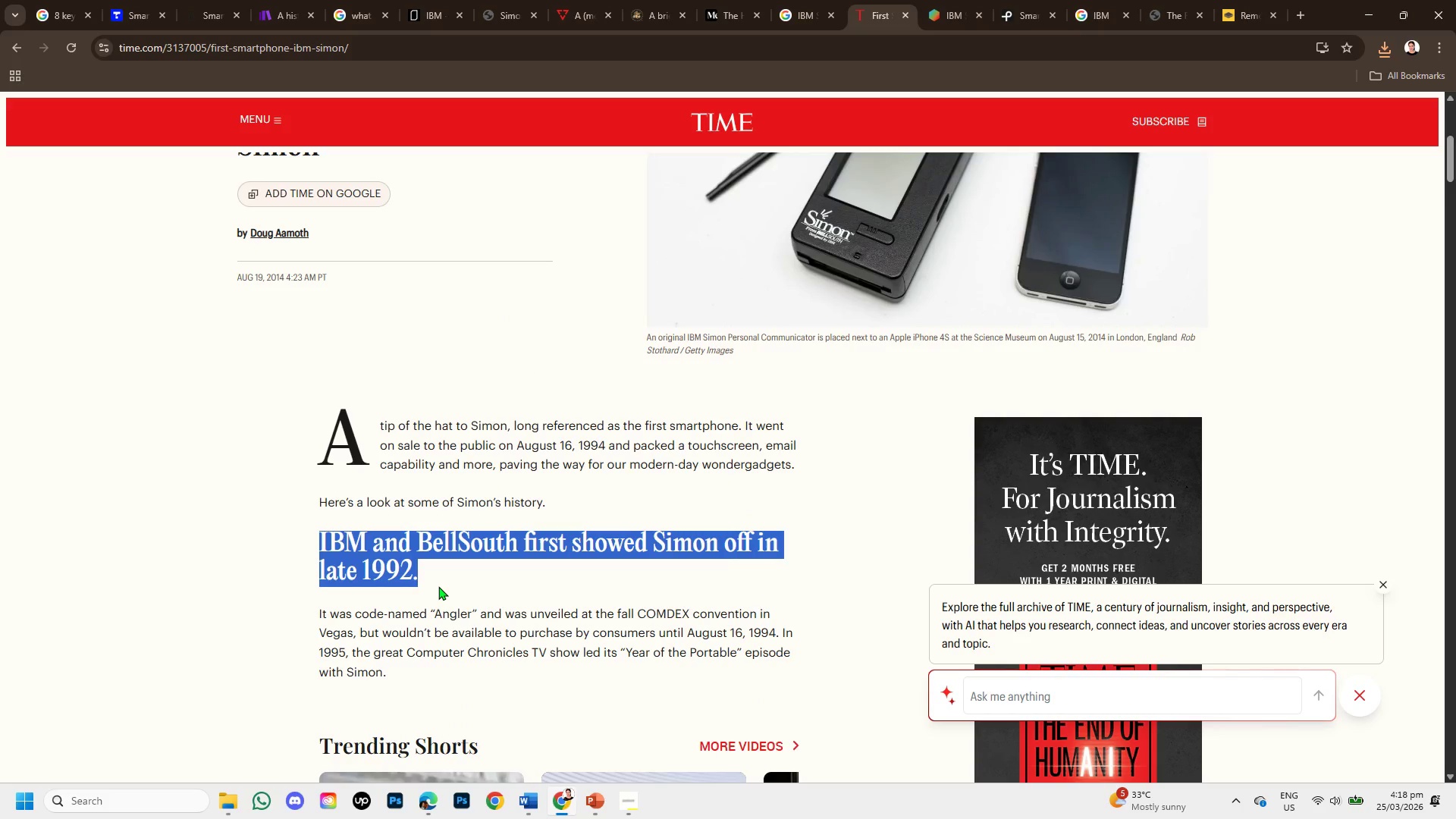 
left_click([438, 586])
 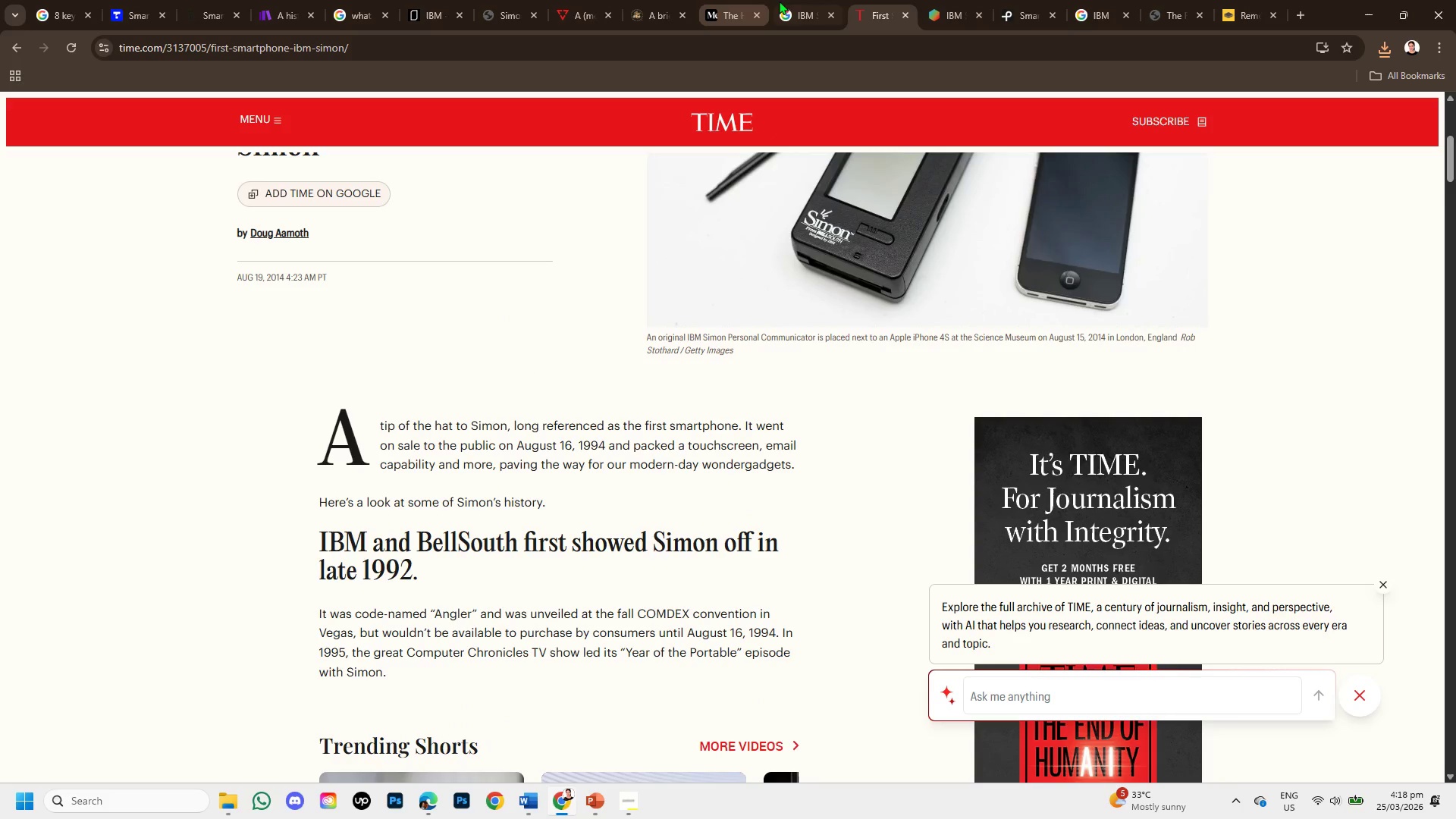 
left_click([791, 10])
 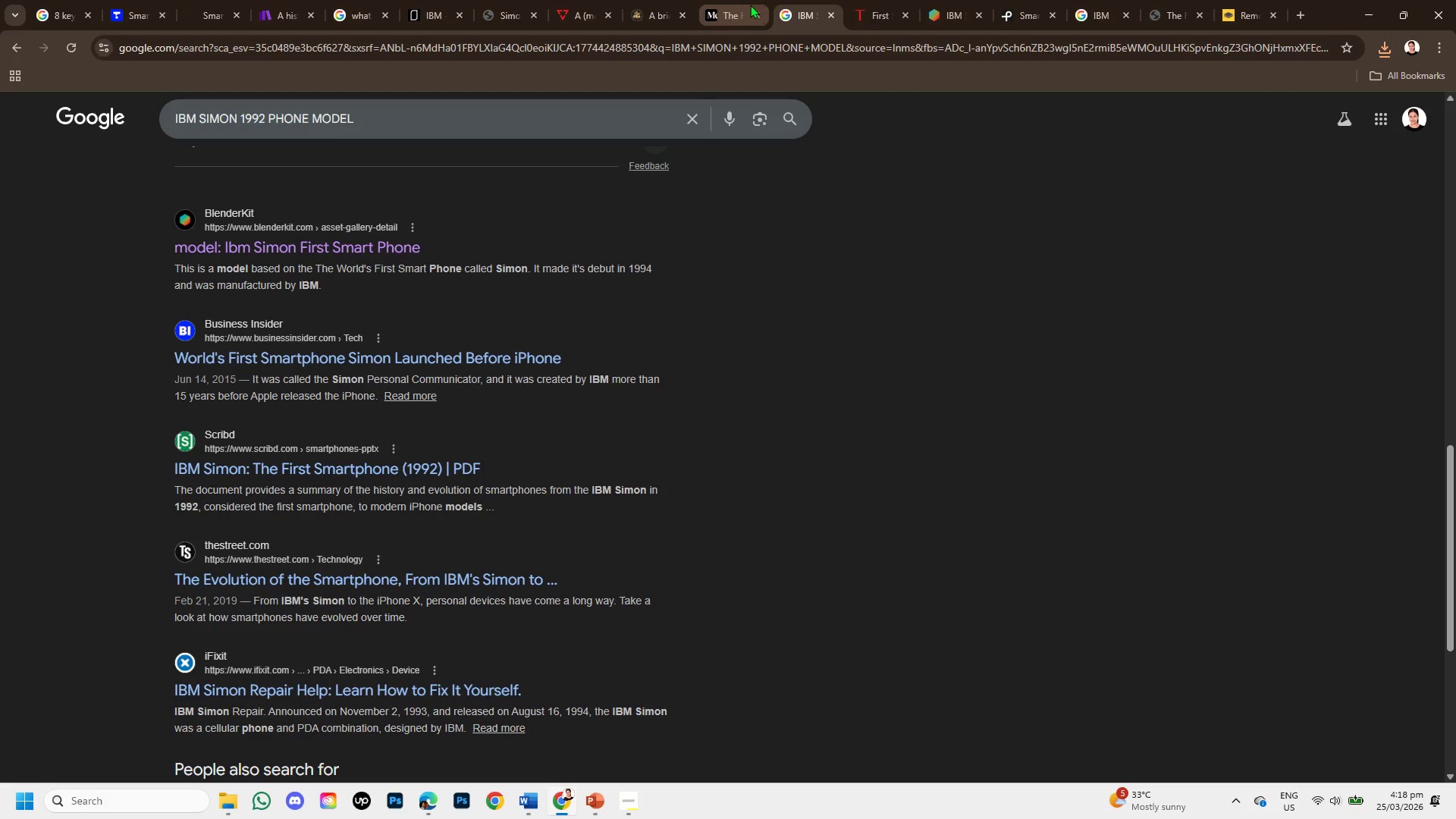 
left_click([735, 5])
 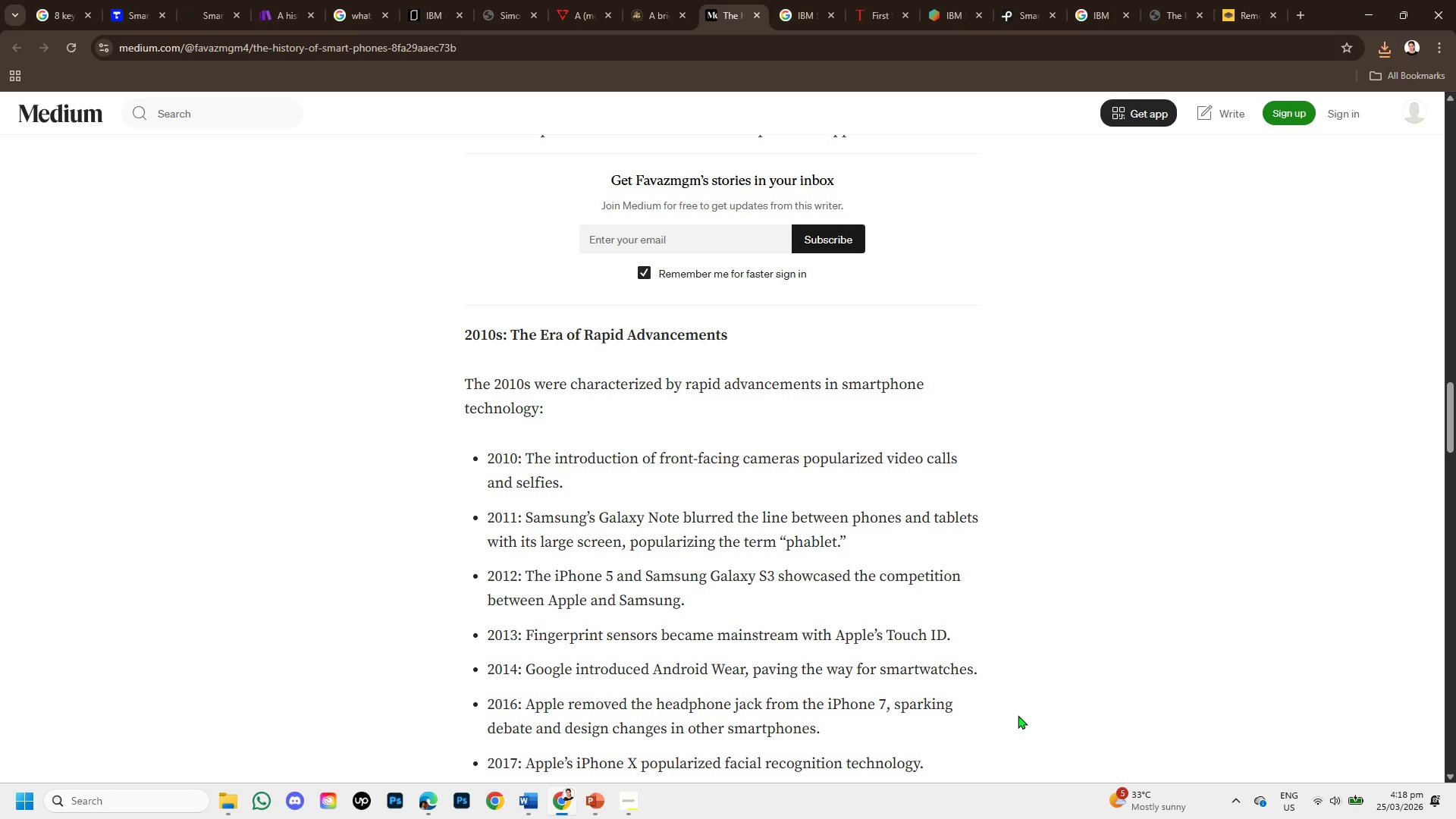 
scroll: coordinate [934, 639], scroll_direction: up, amount: 5.0
 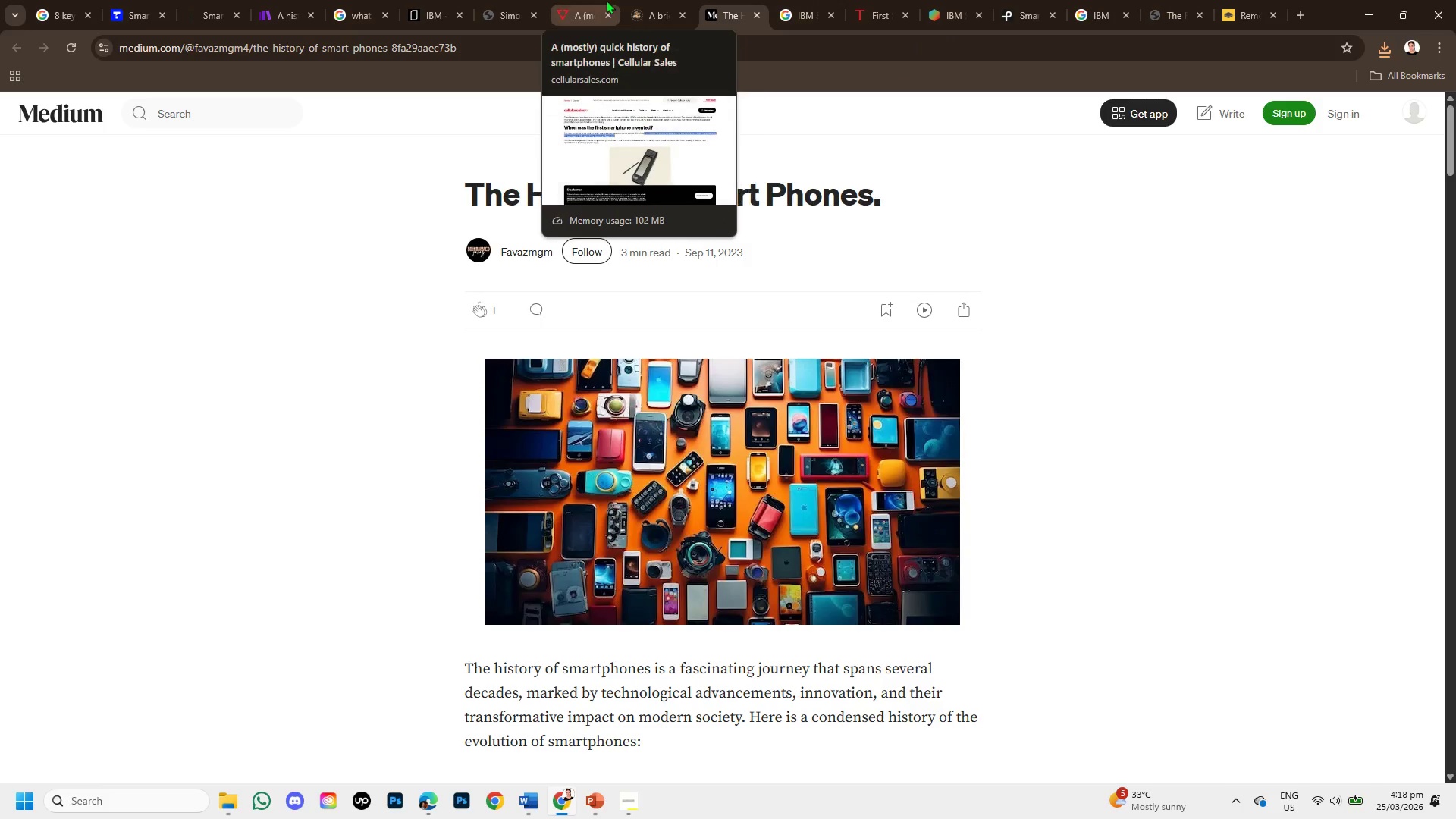 
left_click([650, 0])
 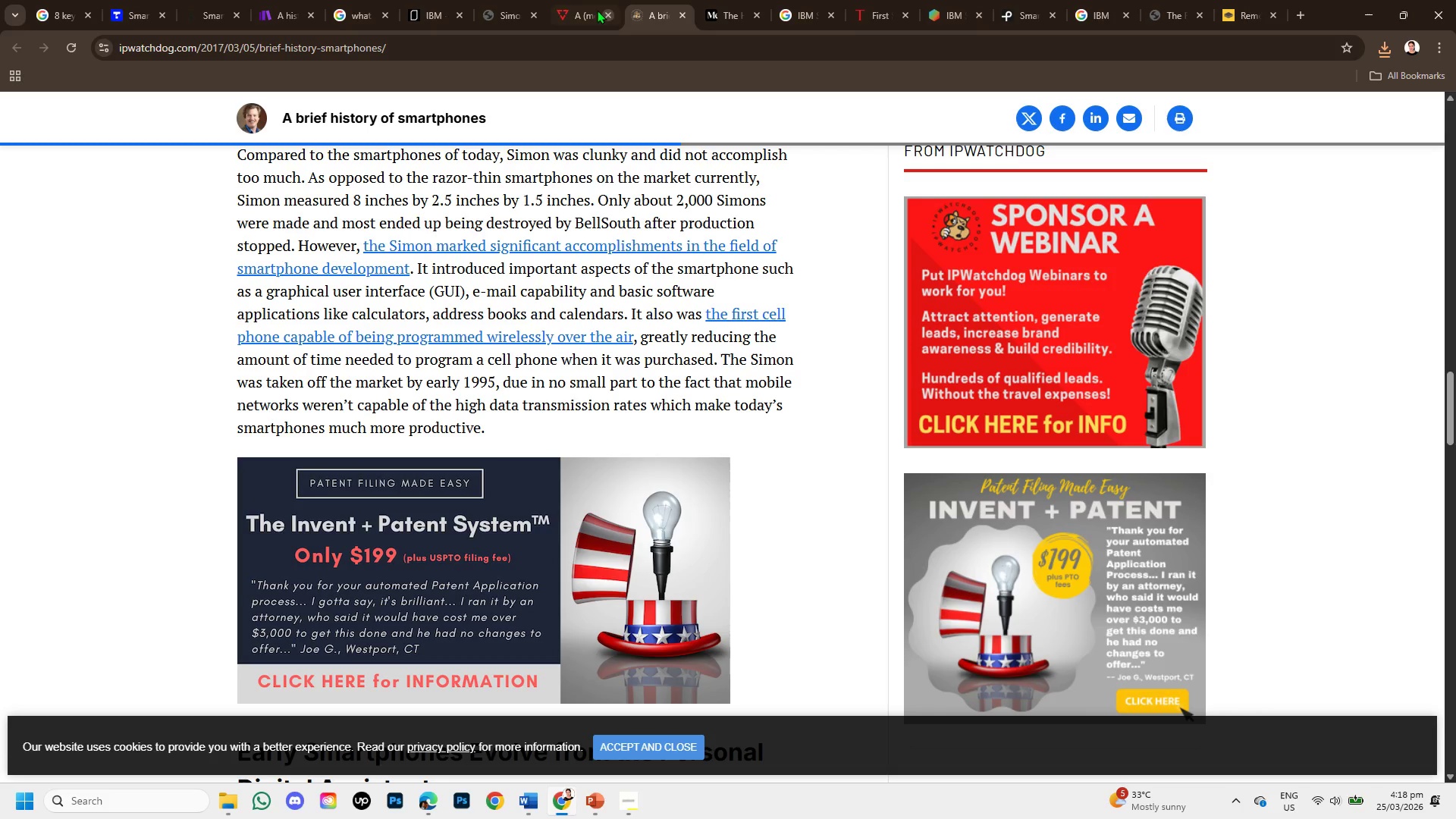 
left_click([585, 10])
 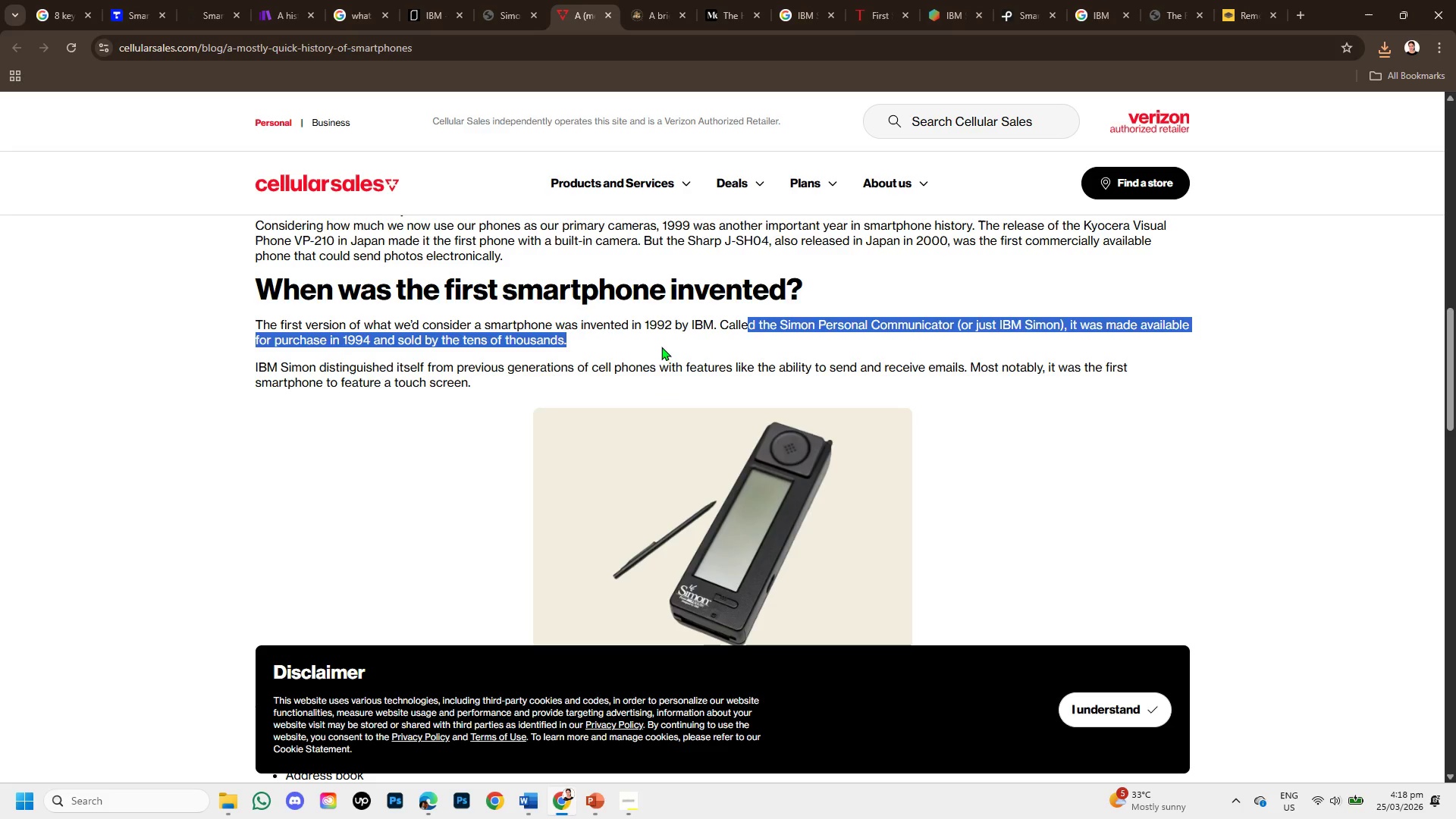 
left_click_drag(start_coordinate=[642, 323], to_coordinate=[669, 326])
 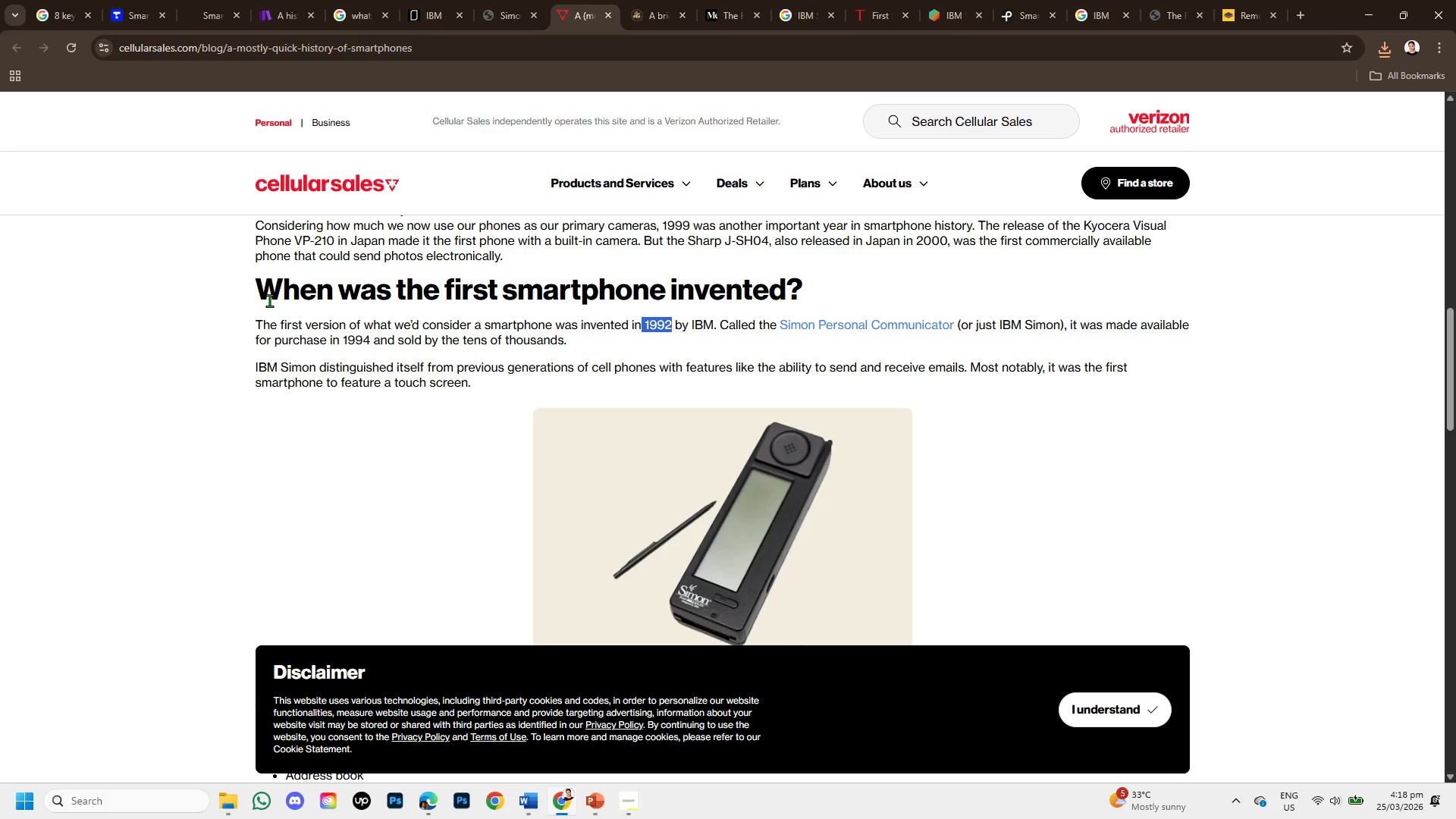 
left_click_drag(start_coordinate=[263, 293], to_coordinate=[833, 295])
 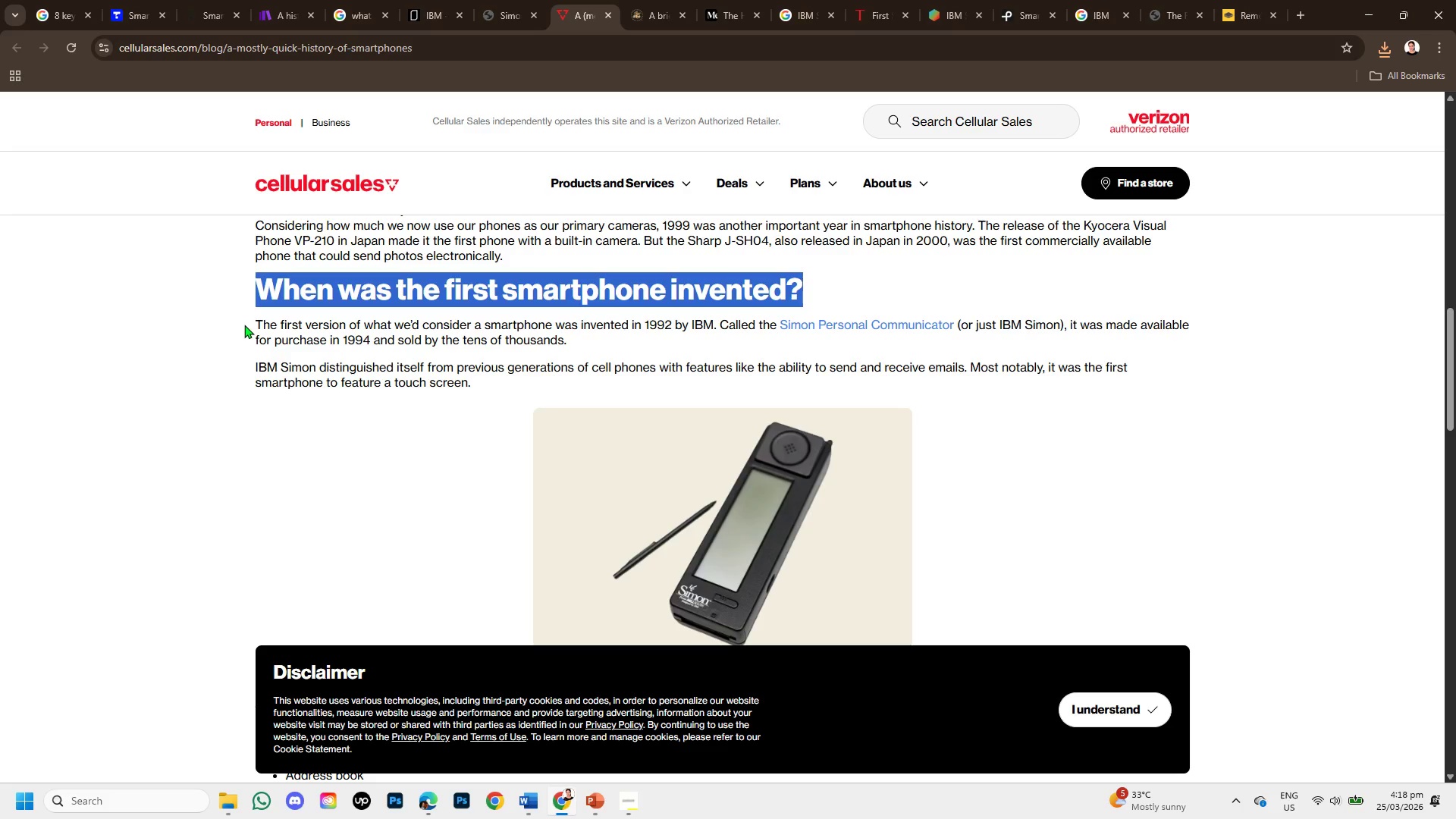 
left_click_drag(start_coordinate=[249, 325], to_coordinate=[727, 329])
 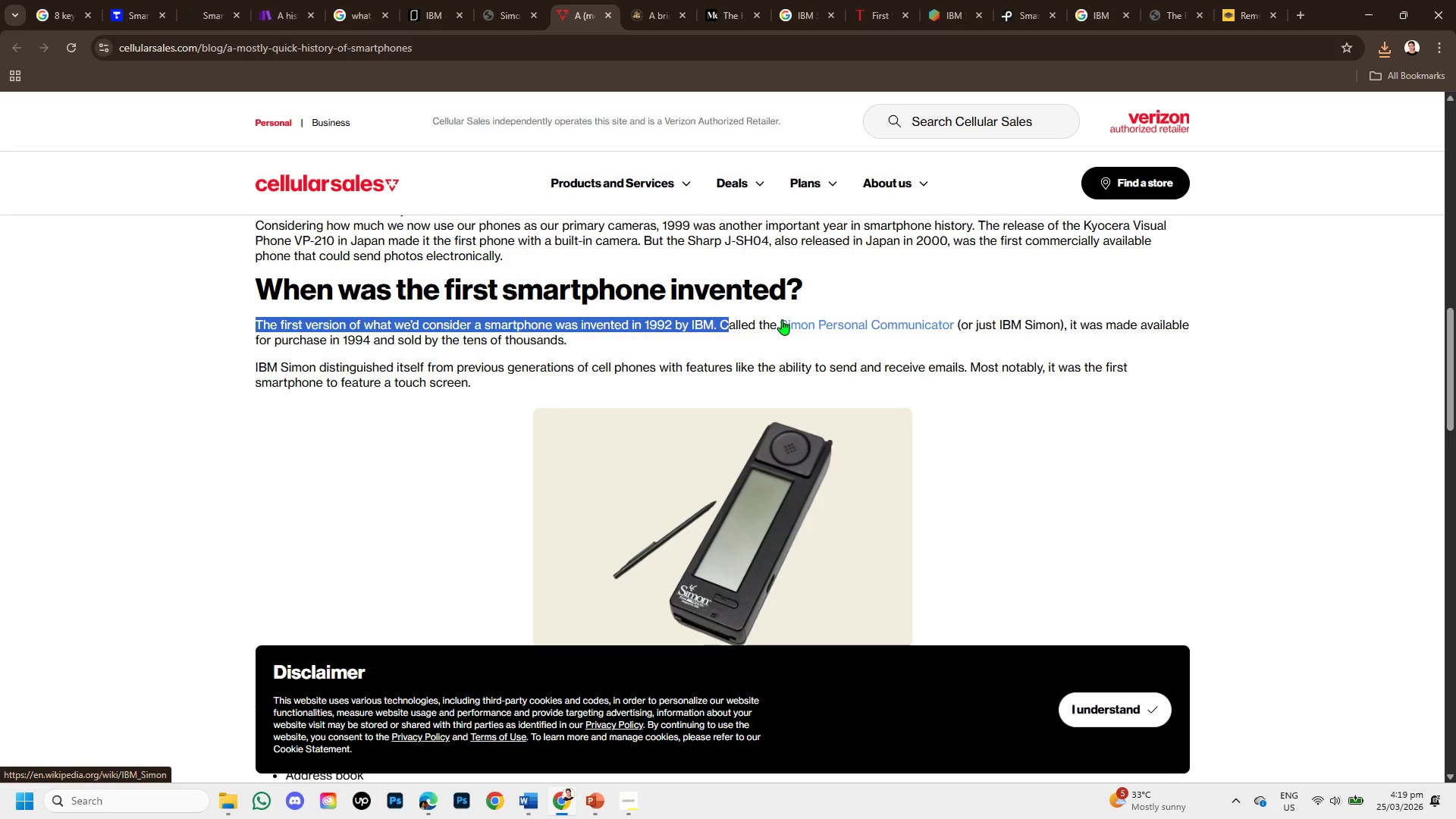 
left_click_drag(start_coordinate=[779, 319], to_coordinate=[959, 331])
 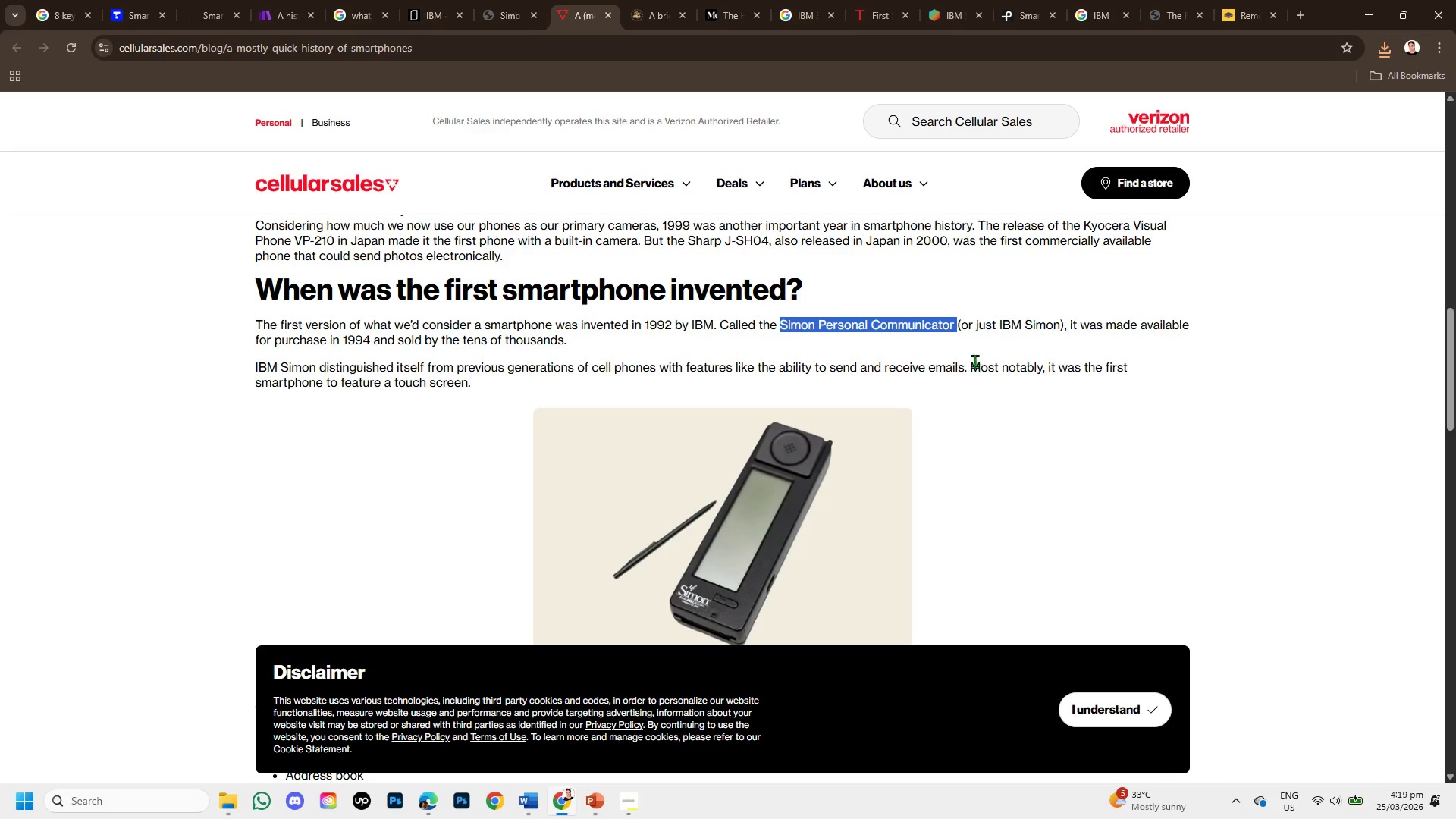 
scroll: coordinate [977, 375], scroll_direction: down, amount: 1.0
 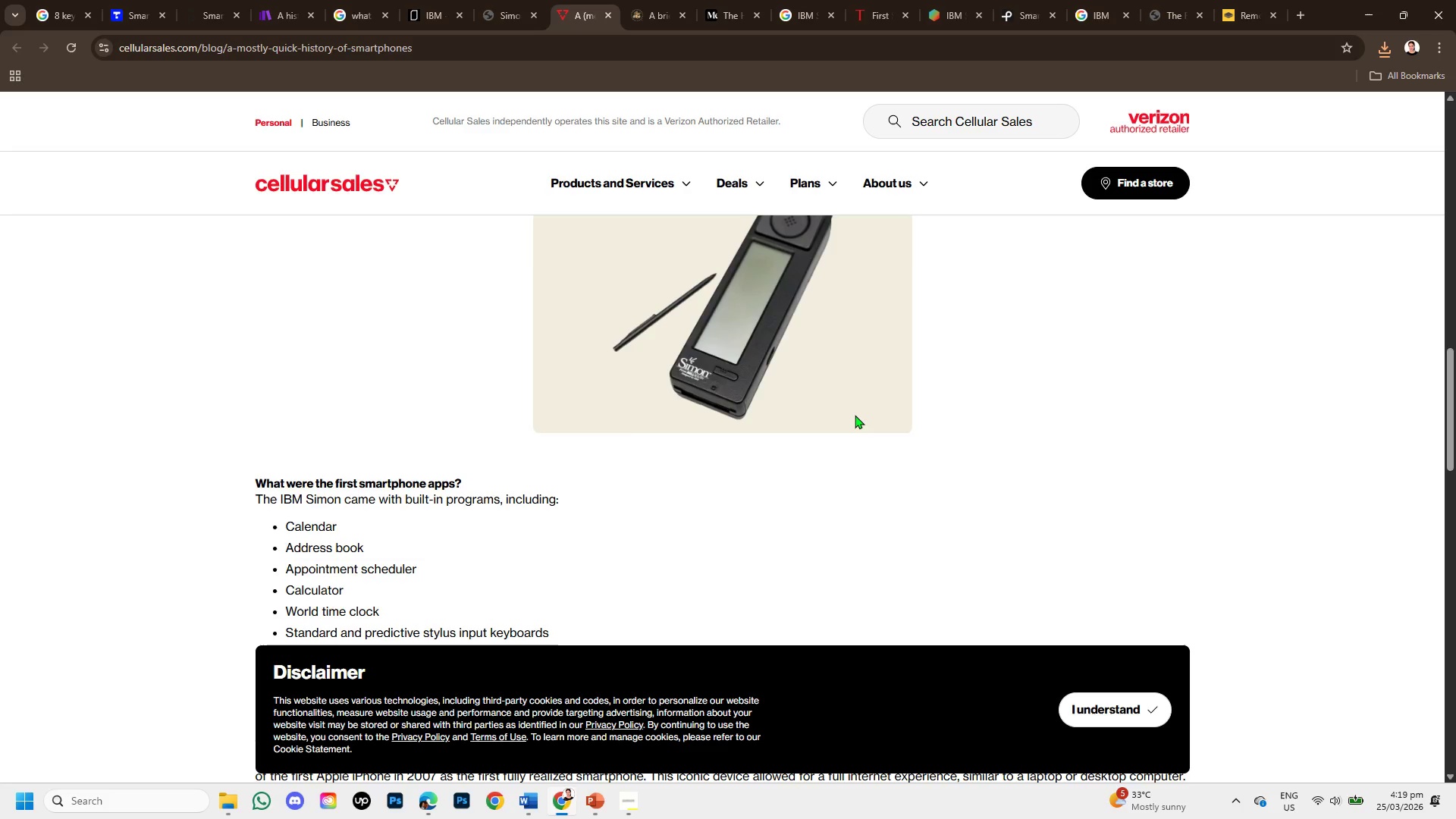 
scroll: coordinate [855, 415], scroll_direction: up, amount: 1.0
 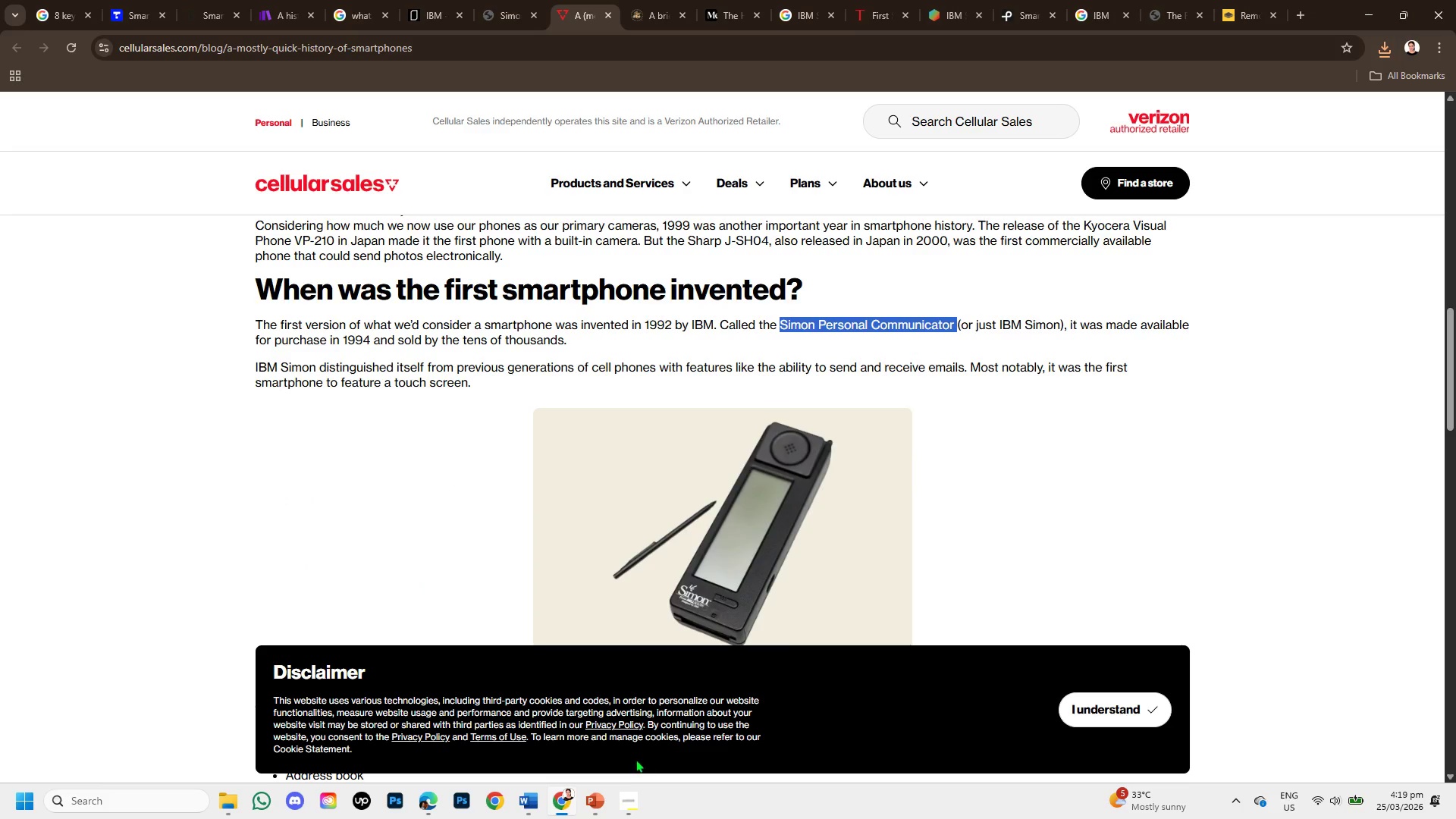 
left_click([595, 804])
 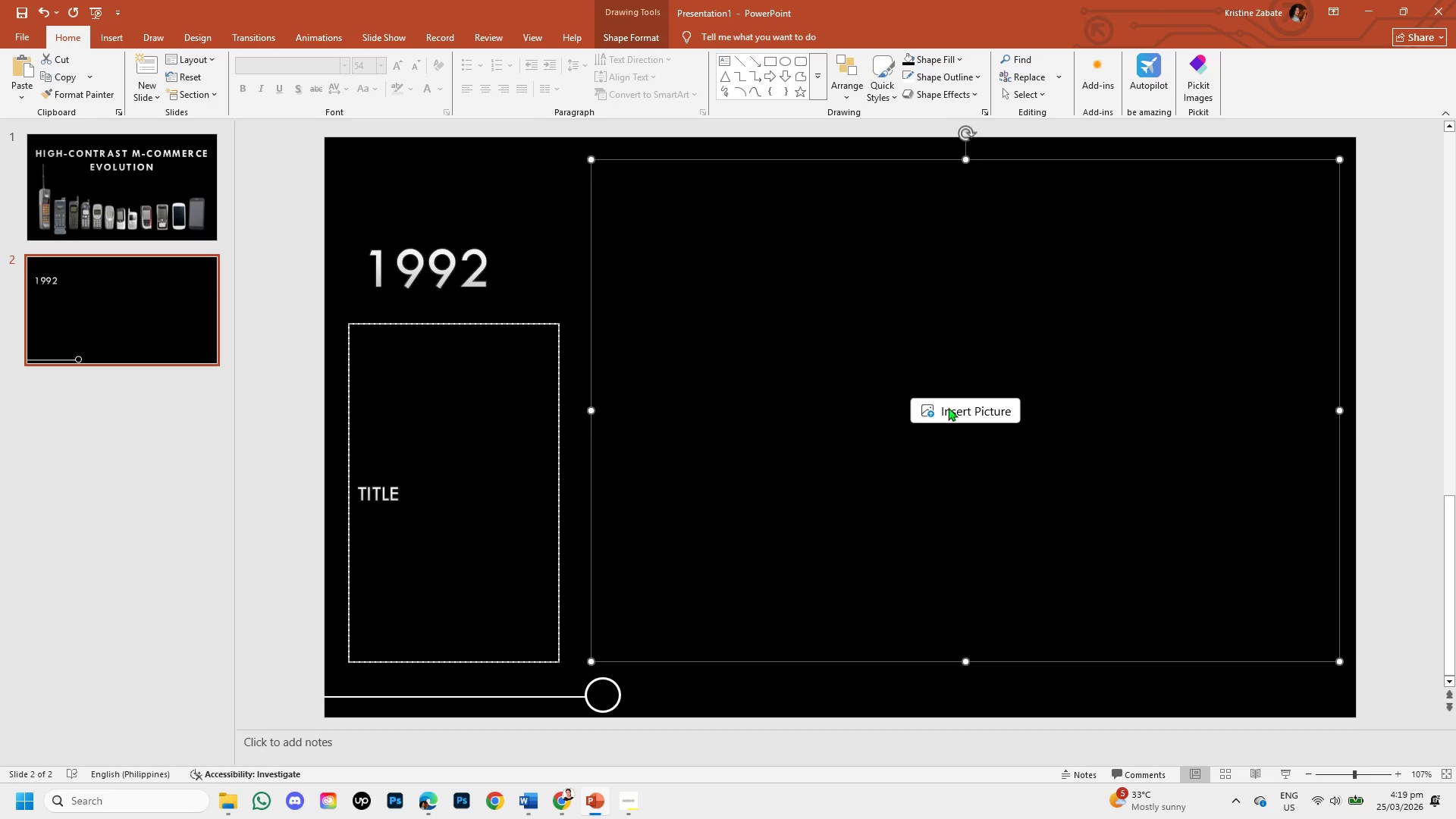 
left_click([949, 406])
 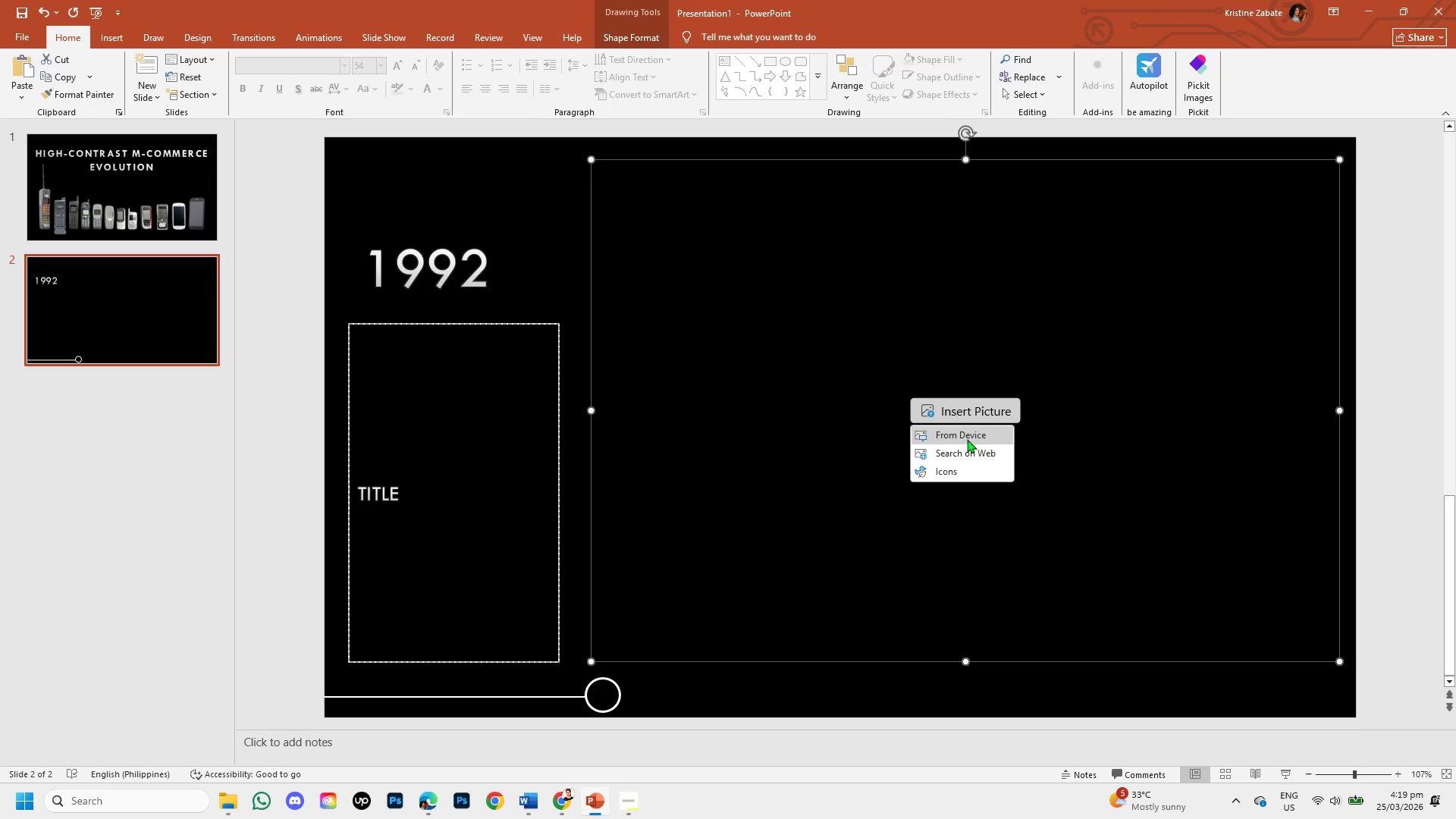 
left_click([967, 439])
 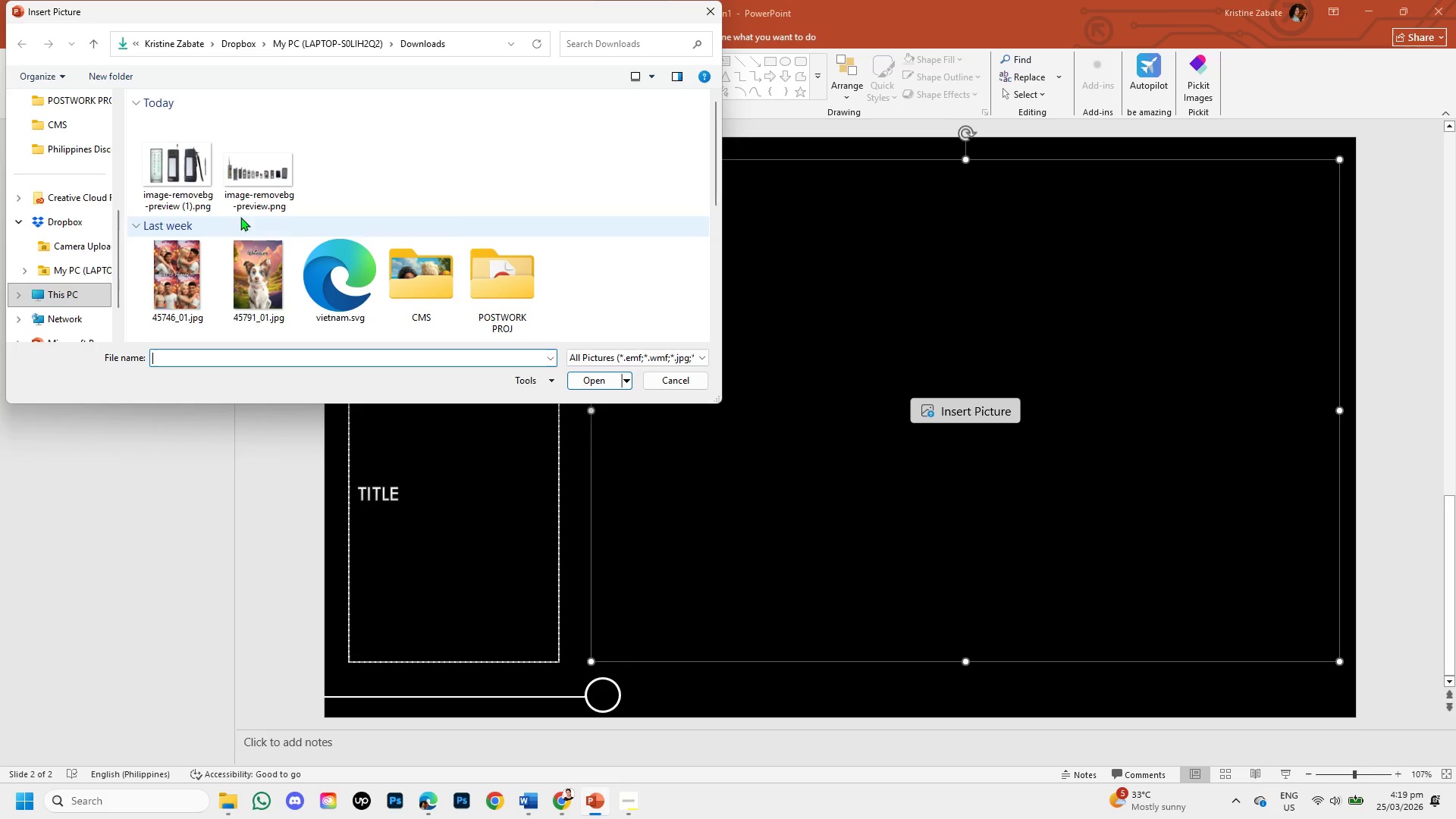 
left_click([187, 174])
 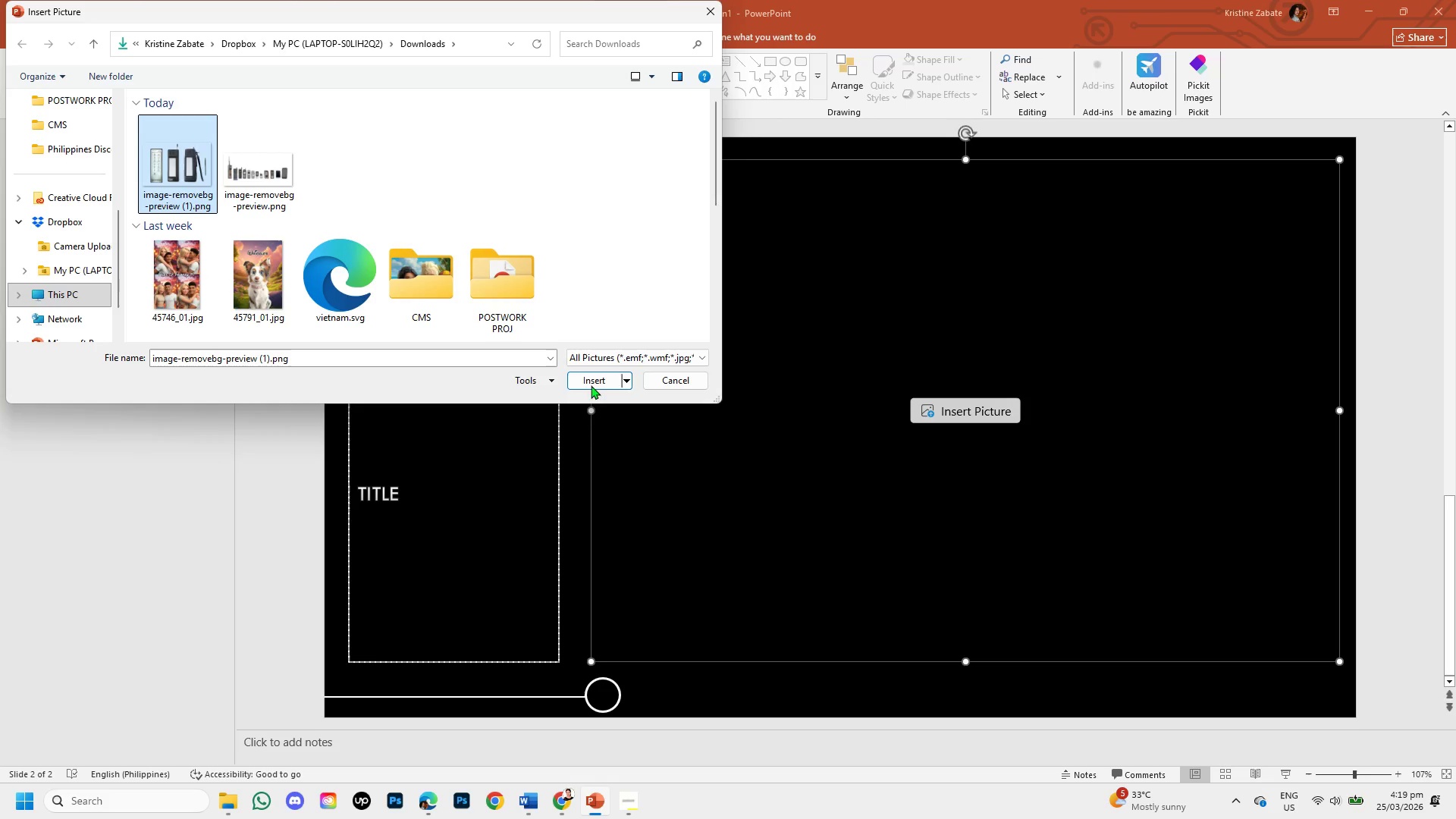 
left_click([587, 378])
 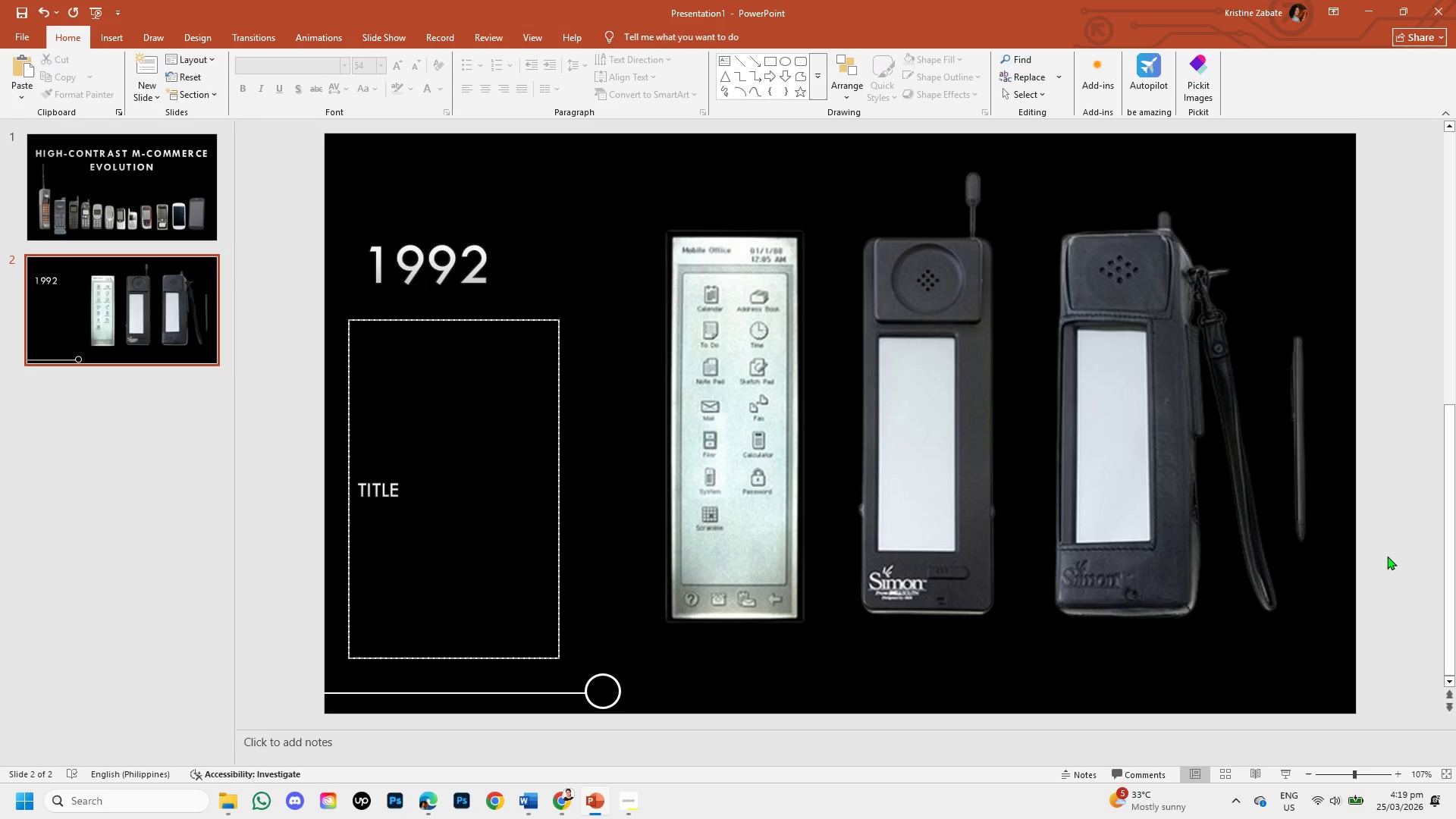 
wait(12.34)
 